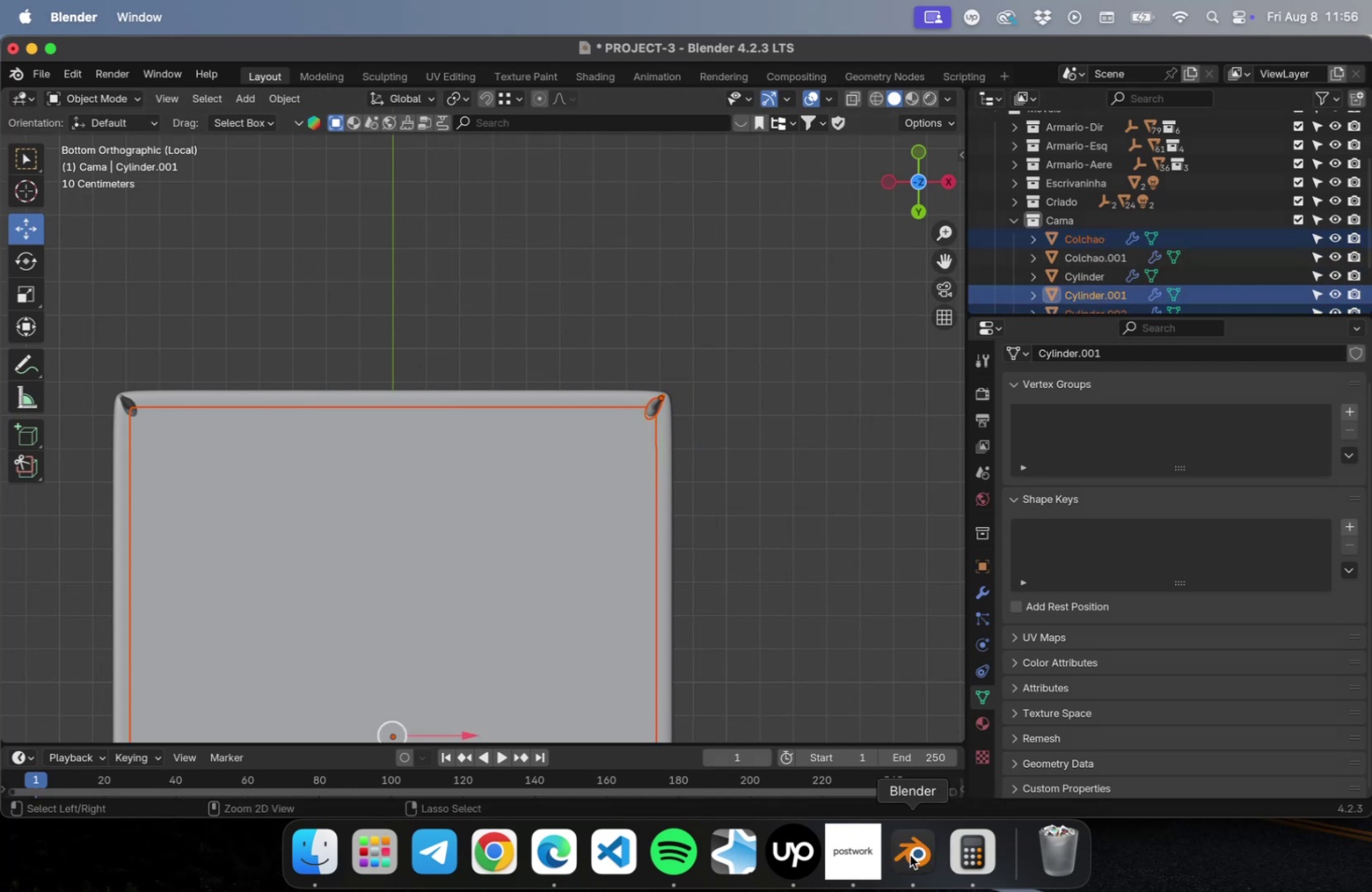 
right_click([909, 854])
 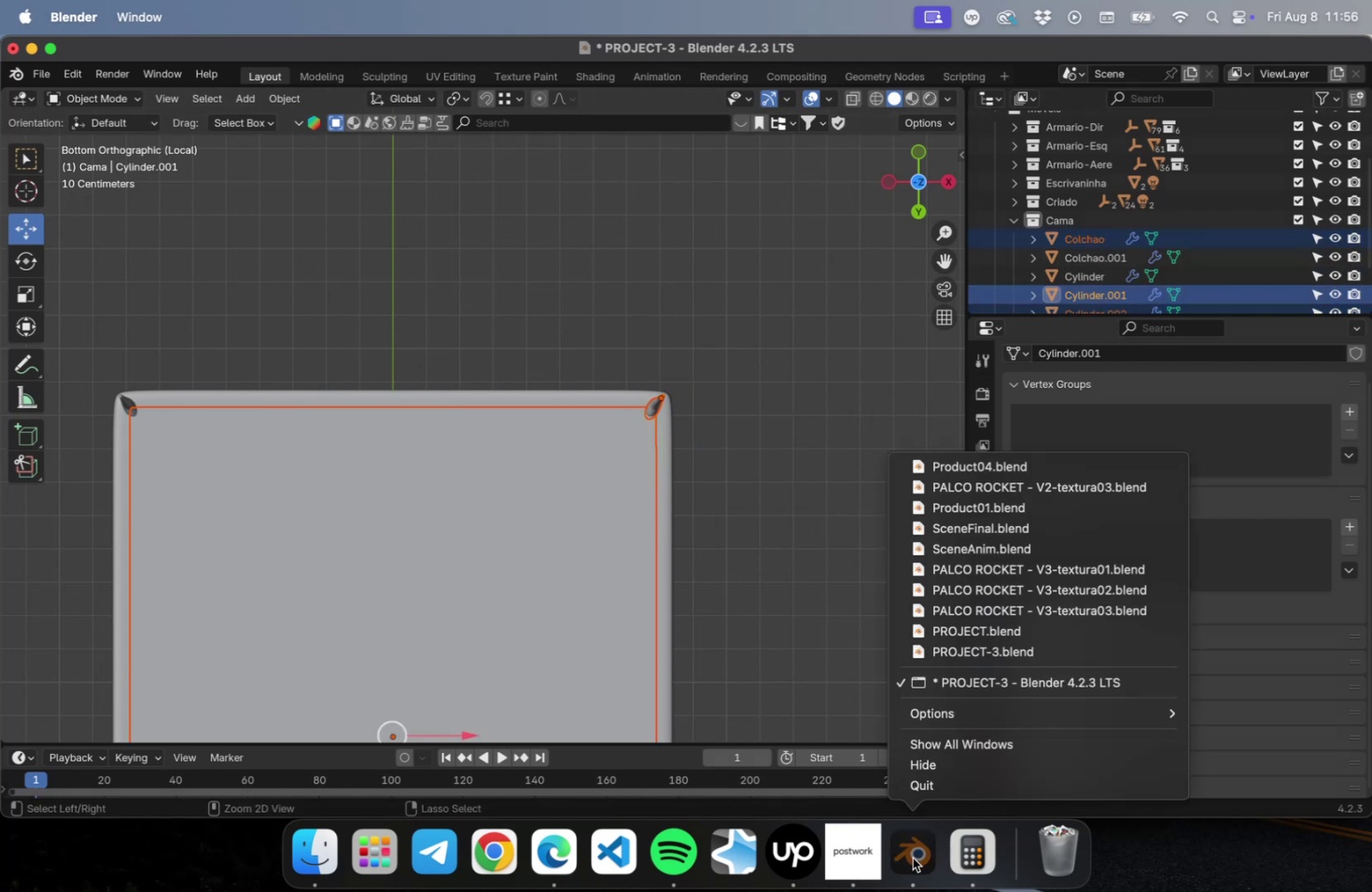 
double_click([912, 857])
 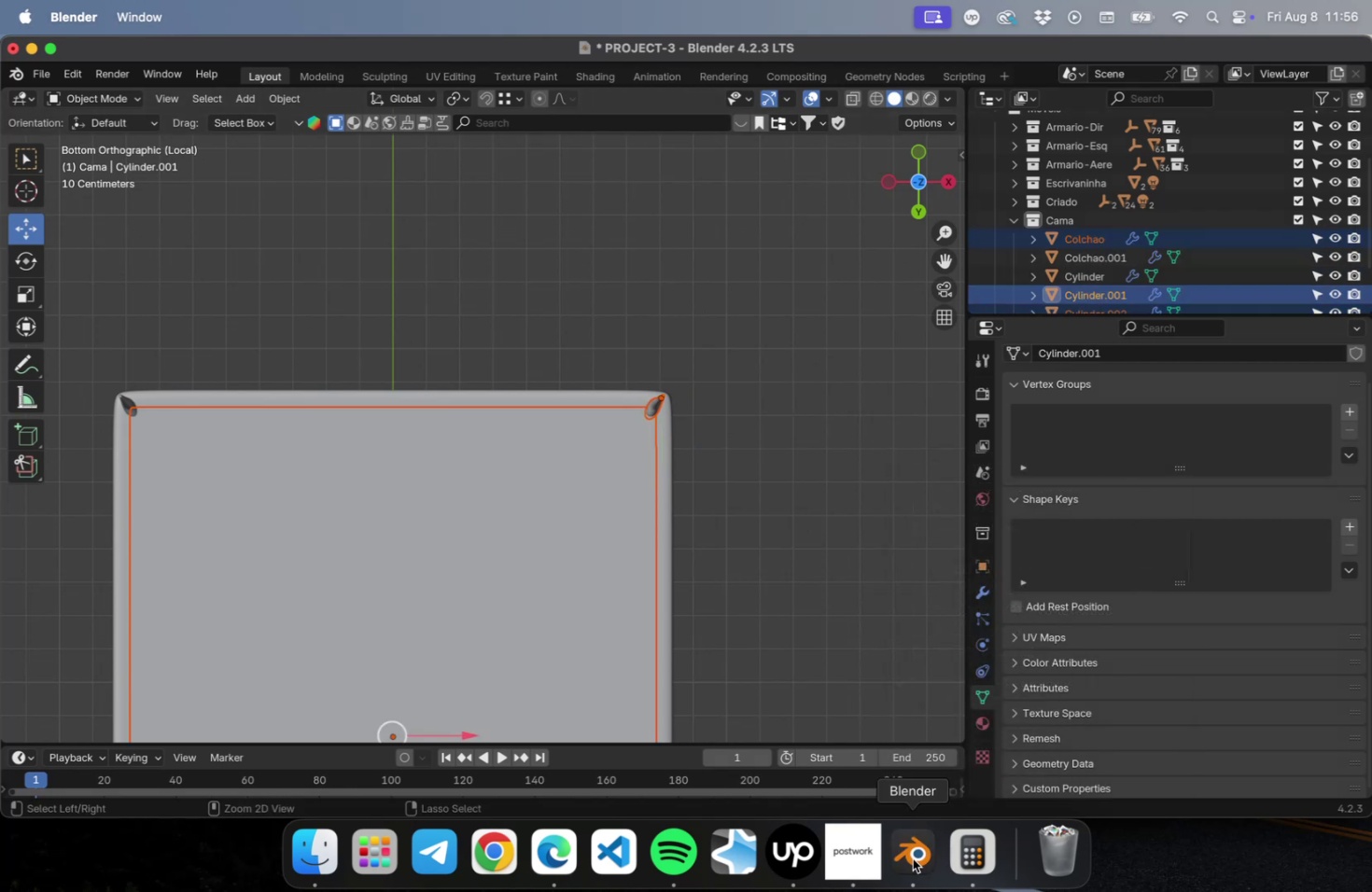 
key(Meta+M)
 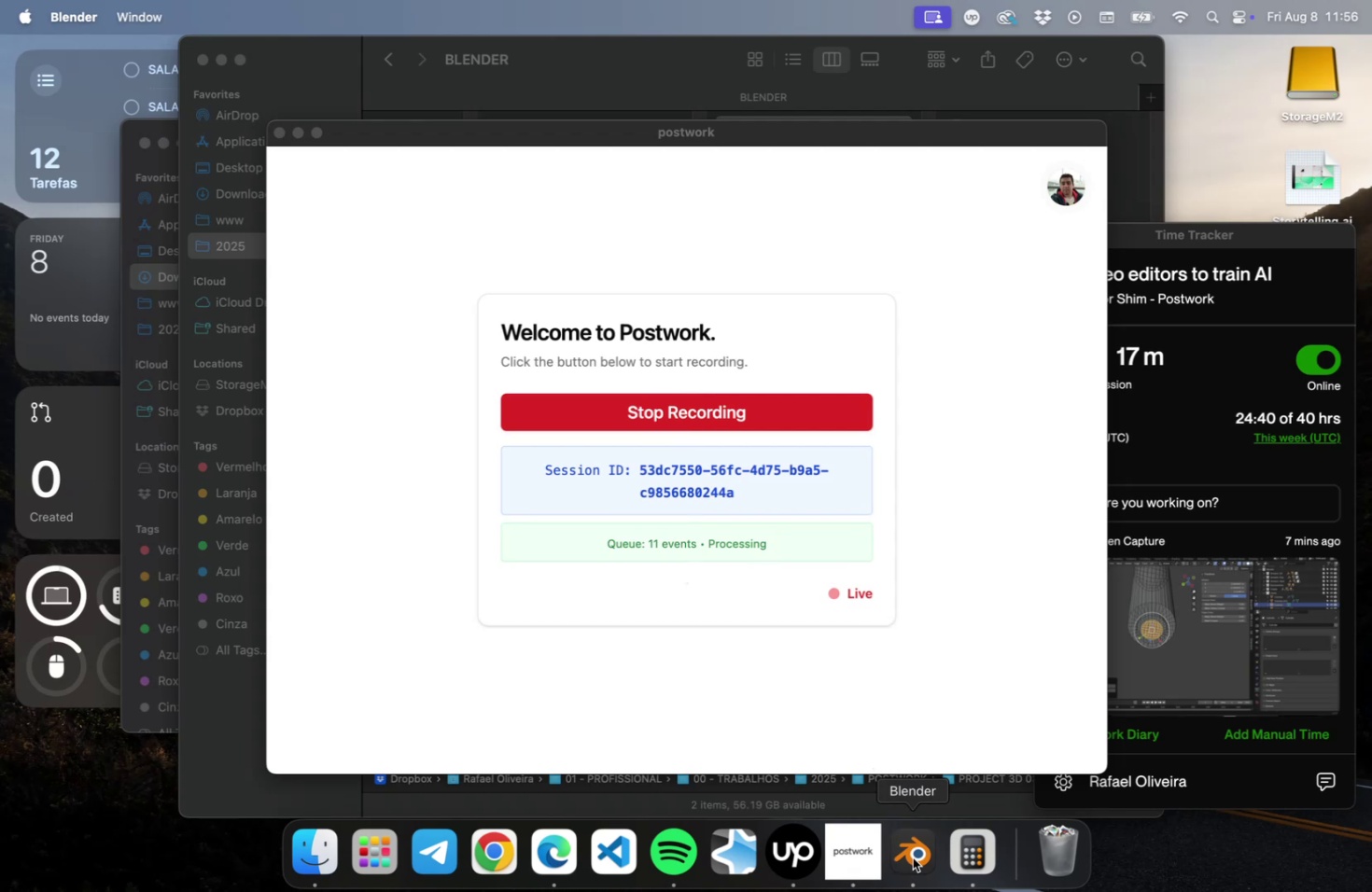 
key(Meta+M)
 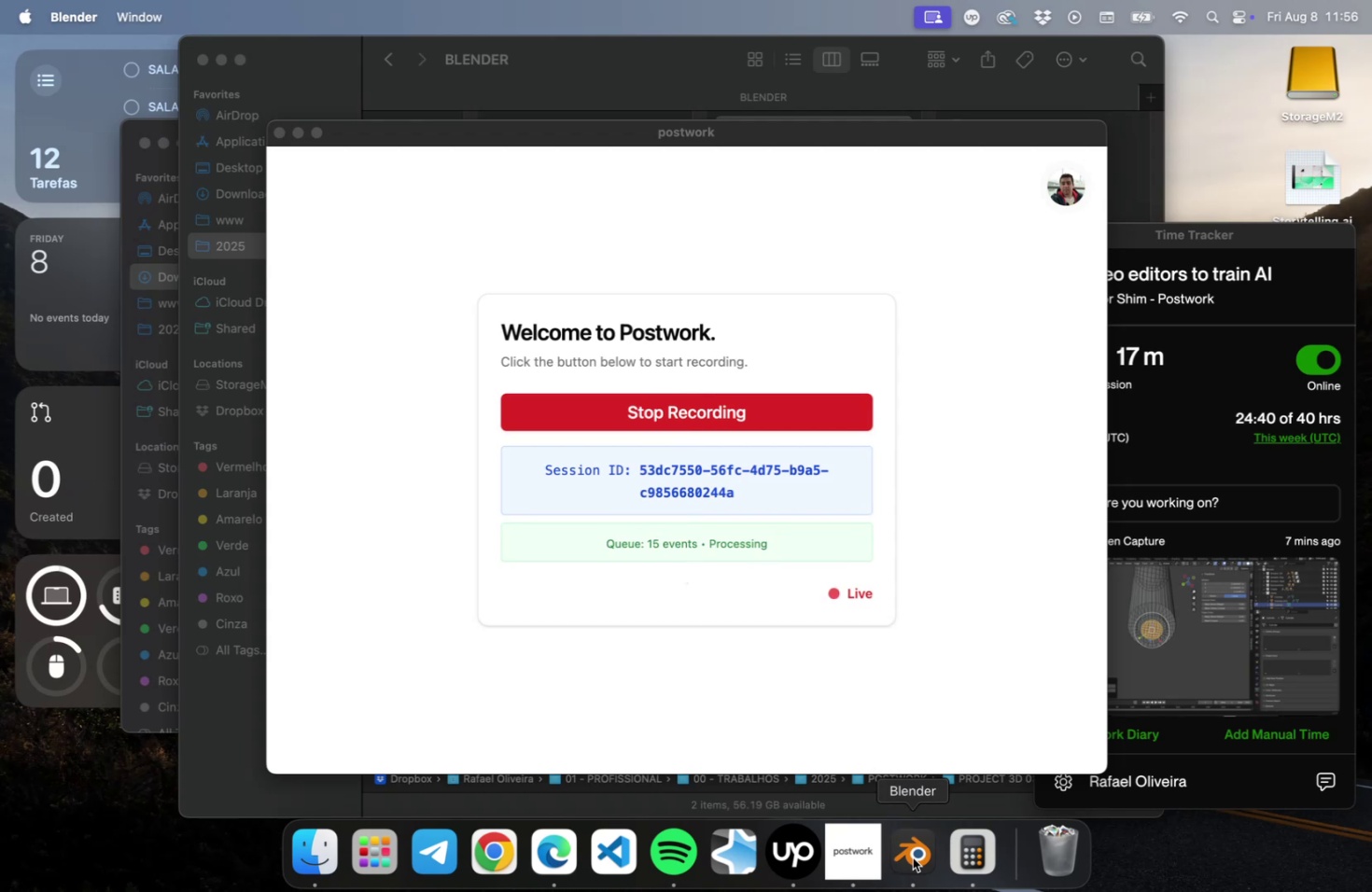 
left_click([912, 857])
 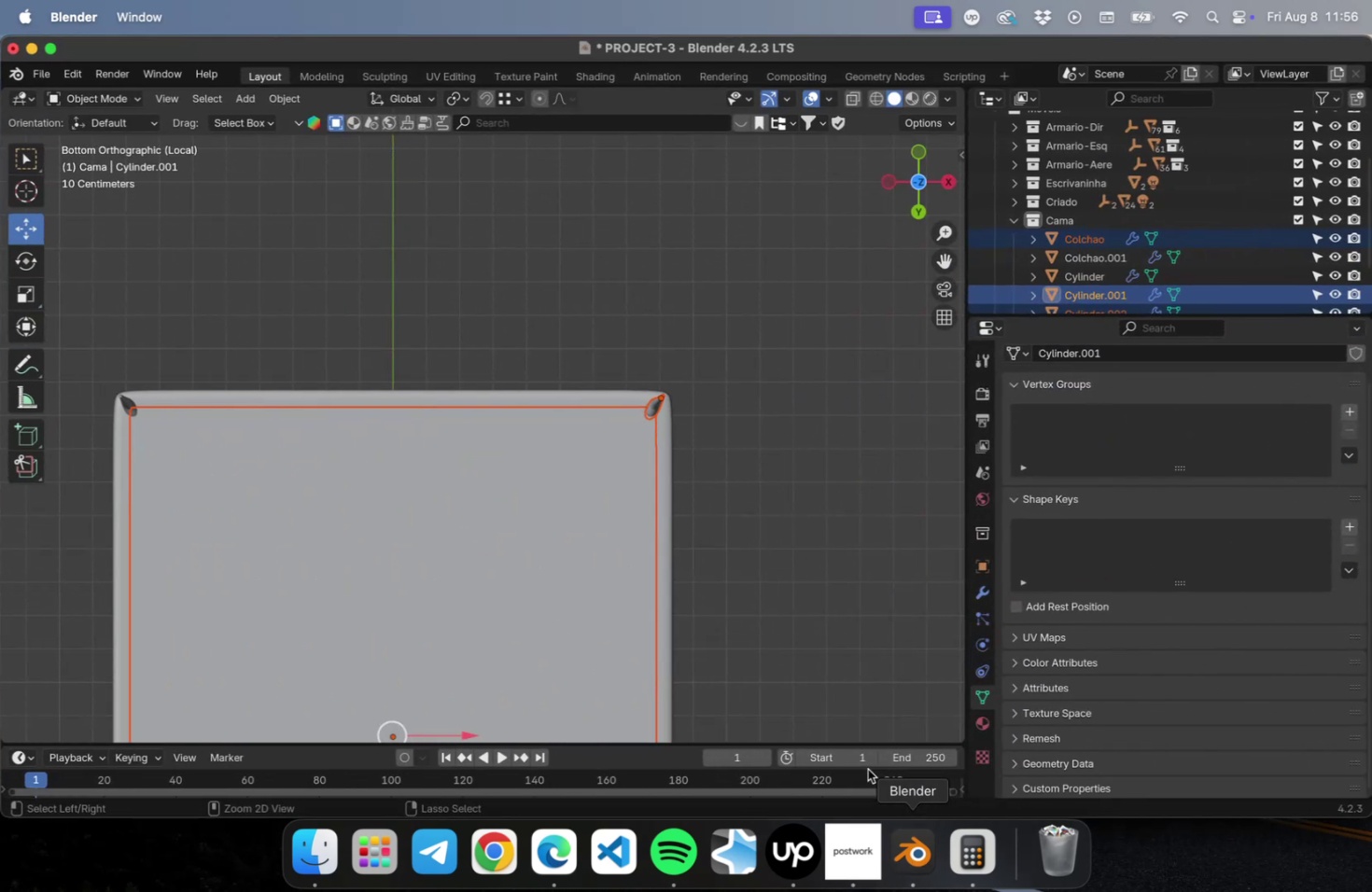 
left_click([764, 510])
 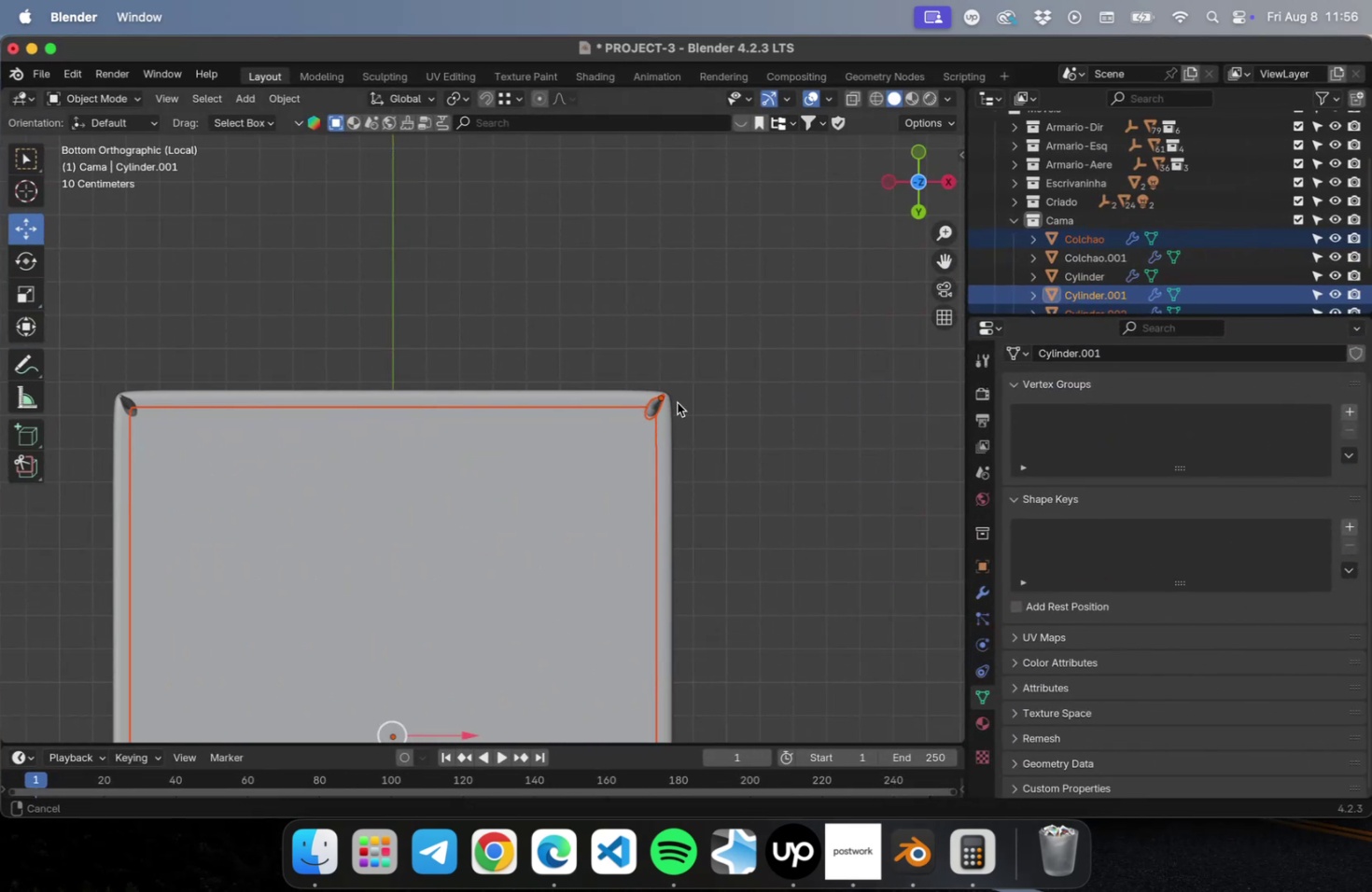 
left_click_drag(start_coordinate=[679, 381], to_coordinate=[585, 456])
 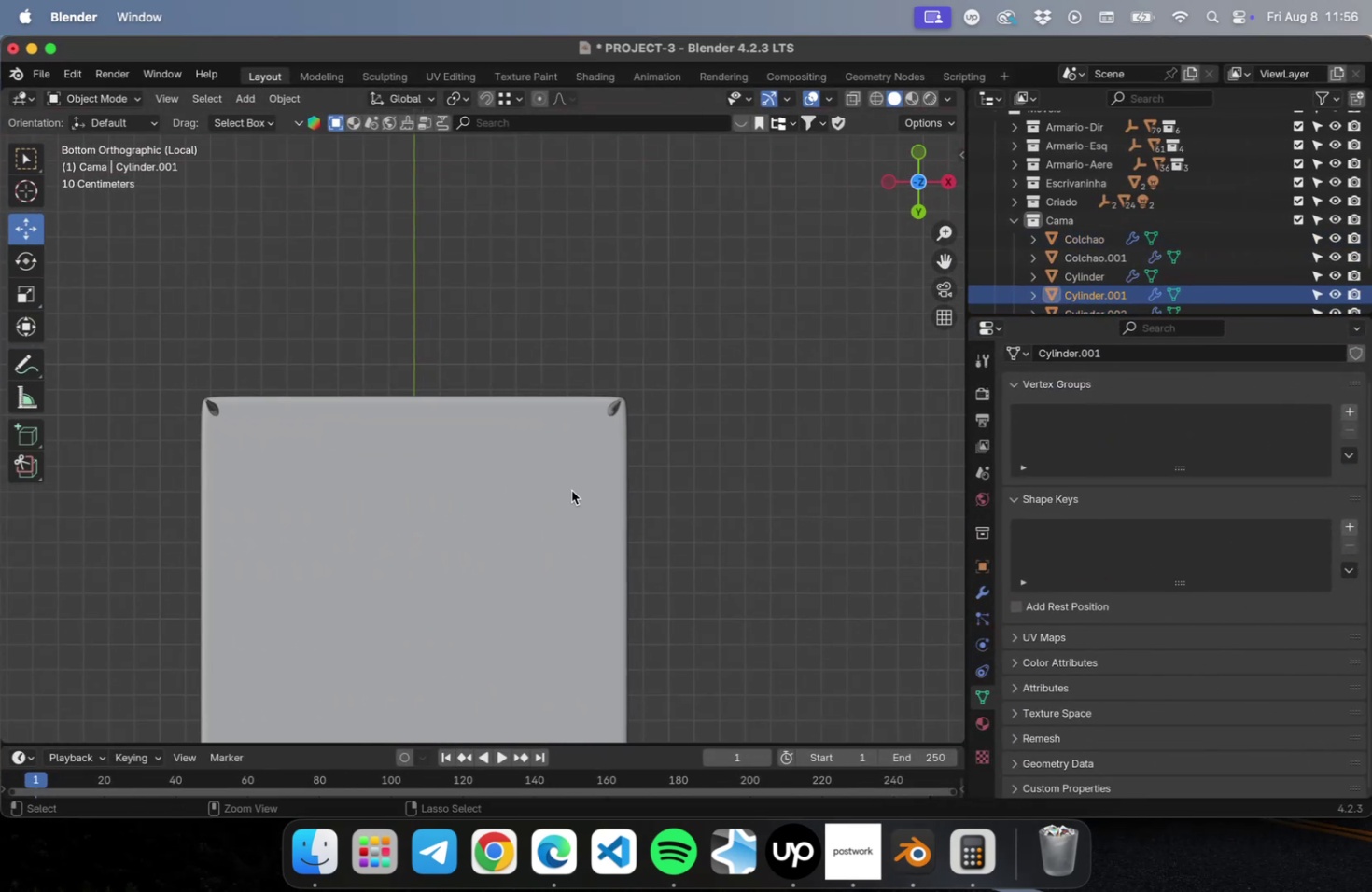 
hold_key(key=CommandLeft, duration=0.75)
 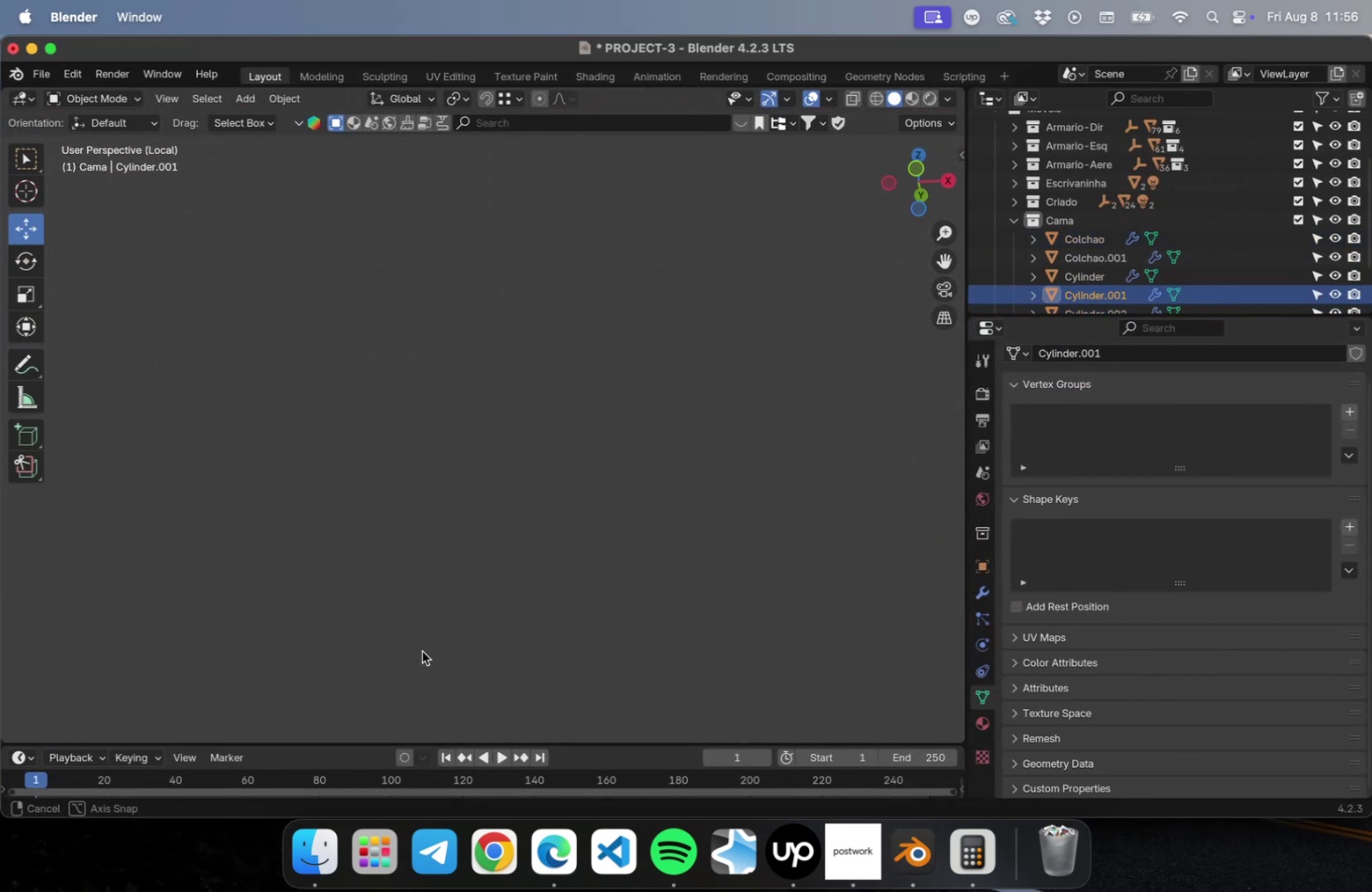 
scroll: coordinate [473, 645], scroll_direction: down, amount: 10.0
 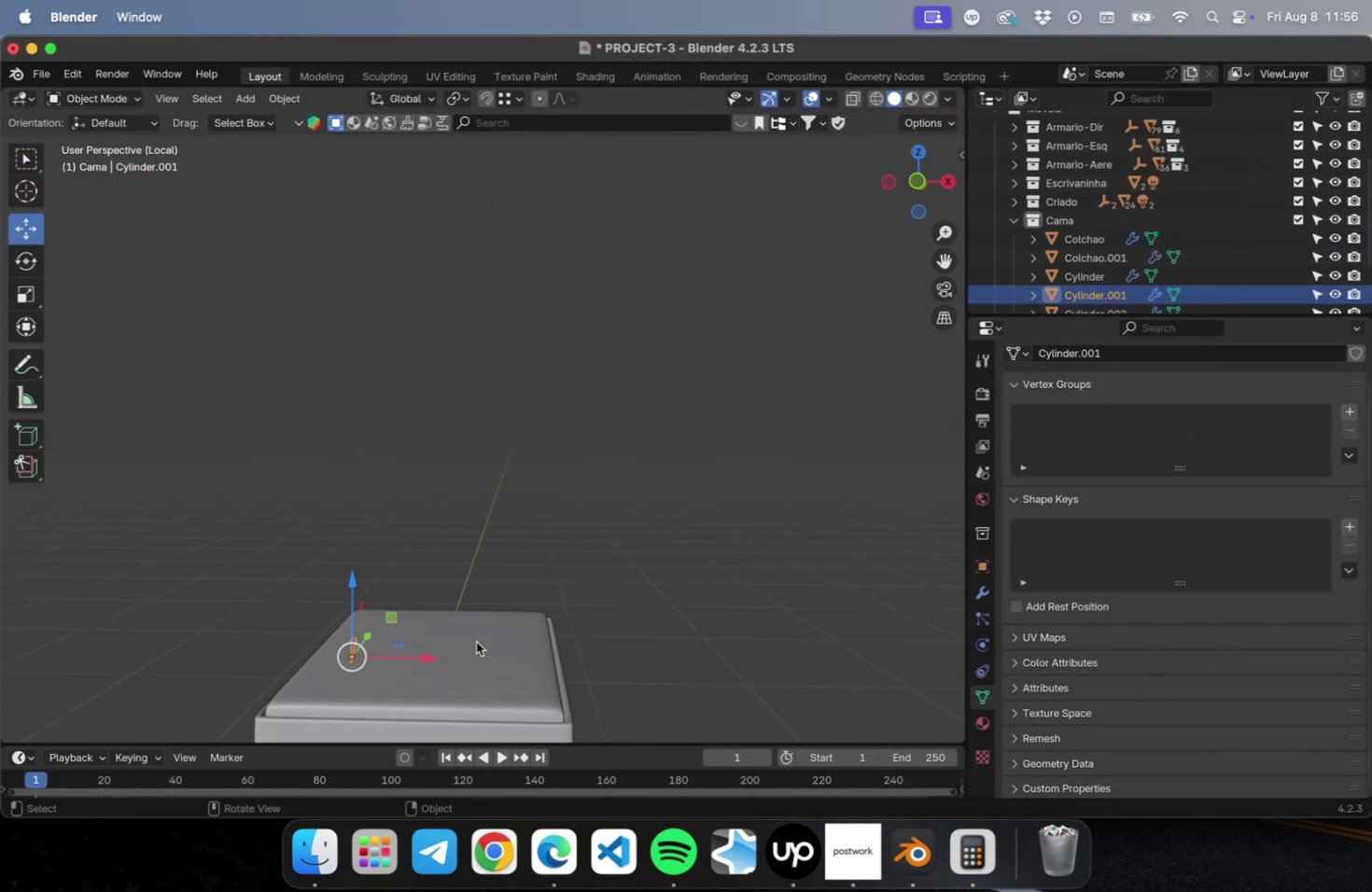 
hold_key(key=ShiftLeft, duration=0.39)
 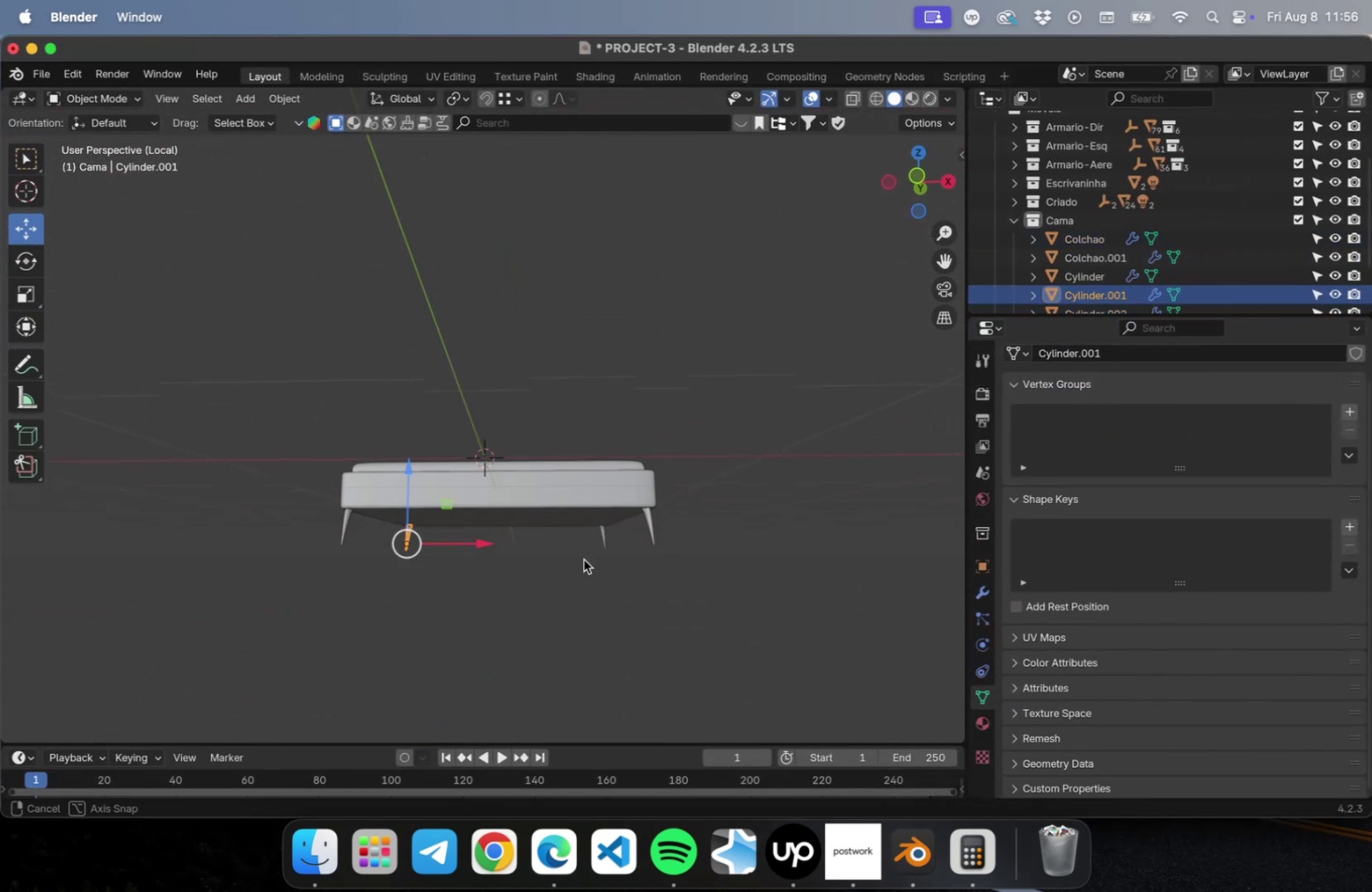 
left_click_drag(start_coordinate=[722, 609], to_coordinate=[272, 546])
 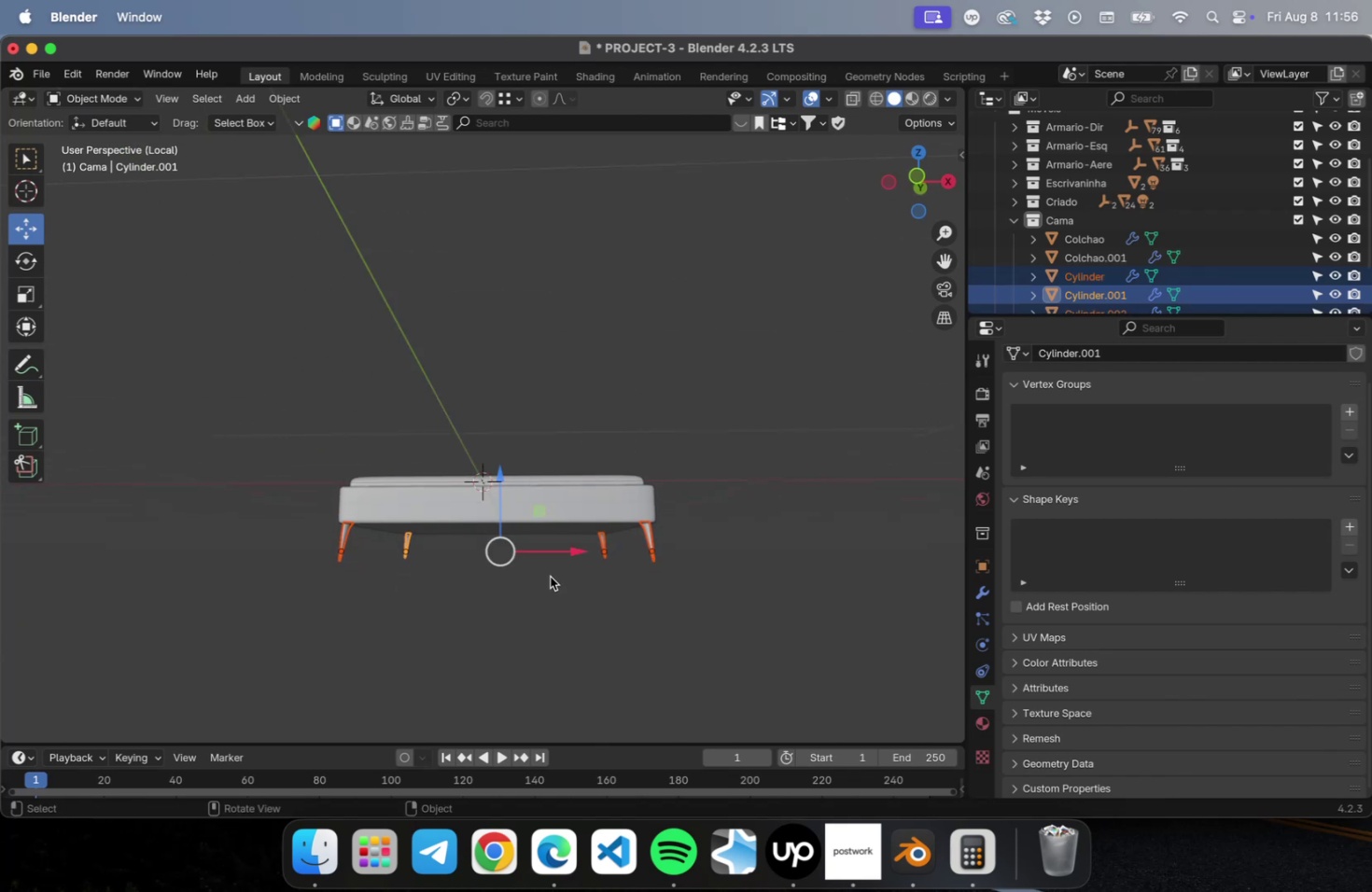 
key(M)
 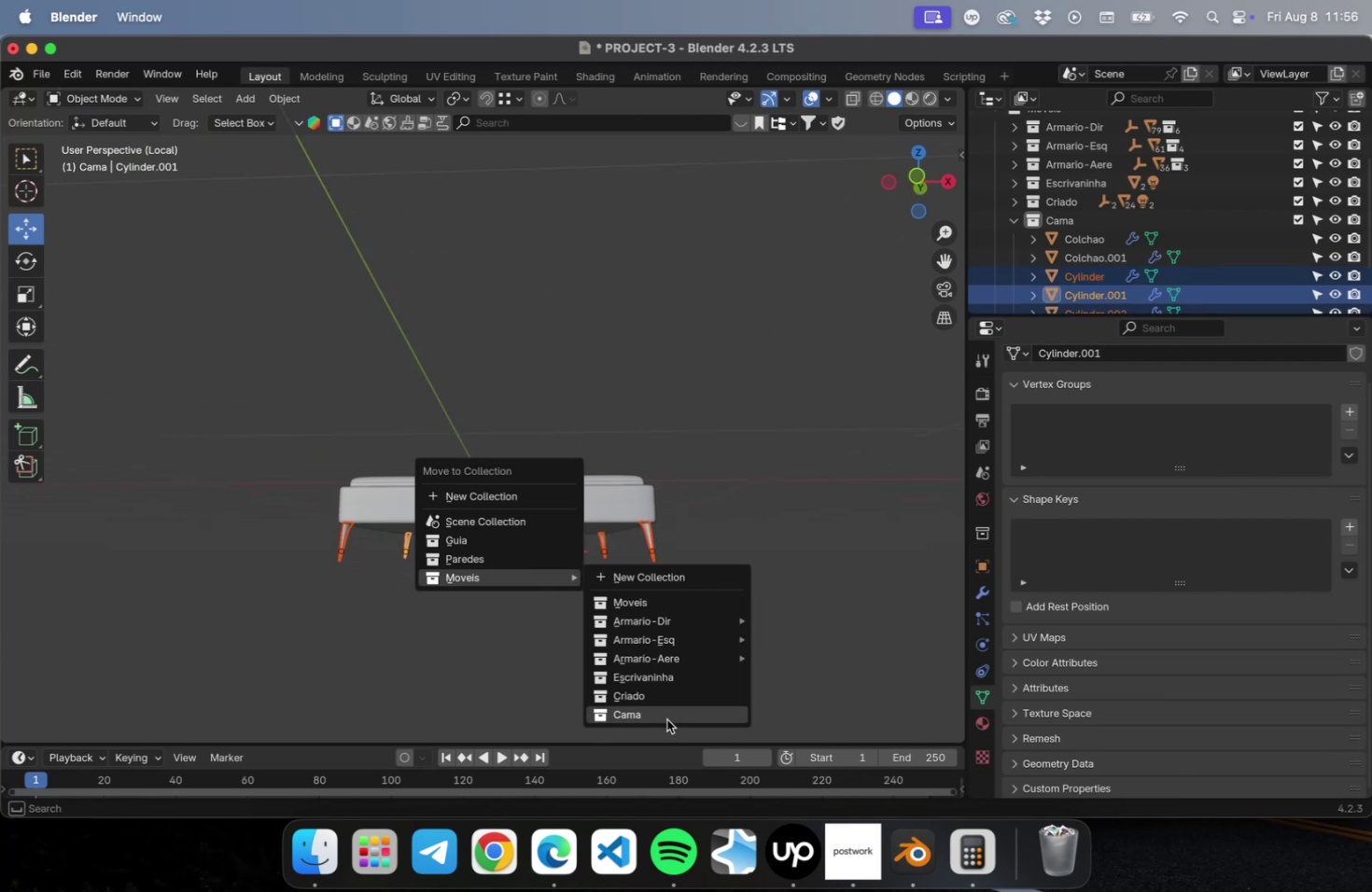 
left_click([665, 718])
 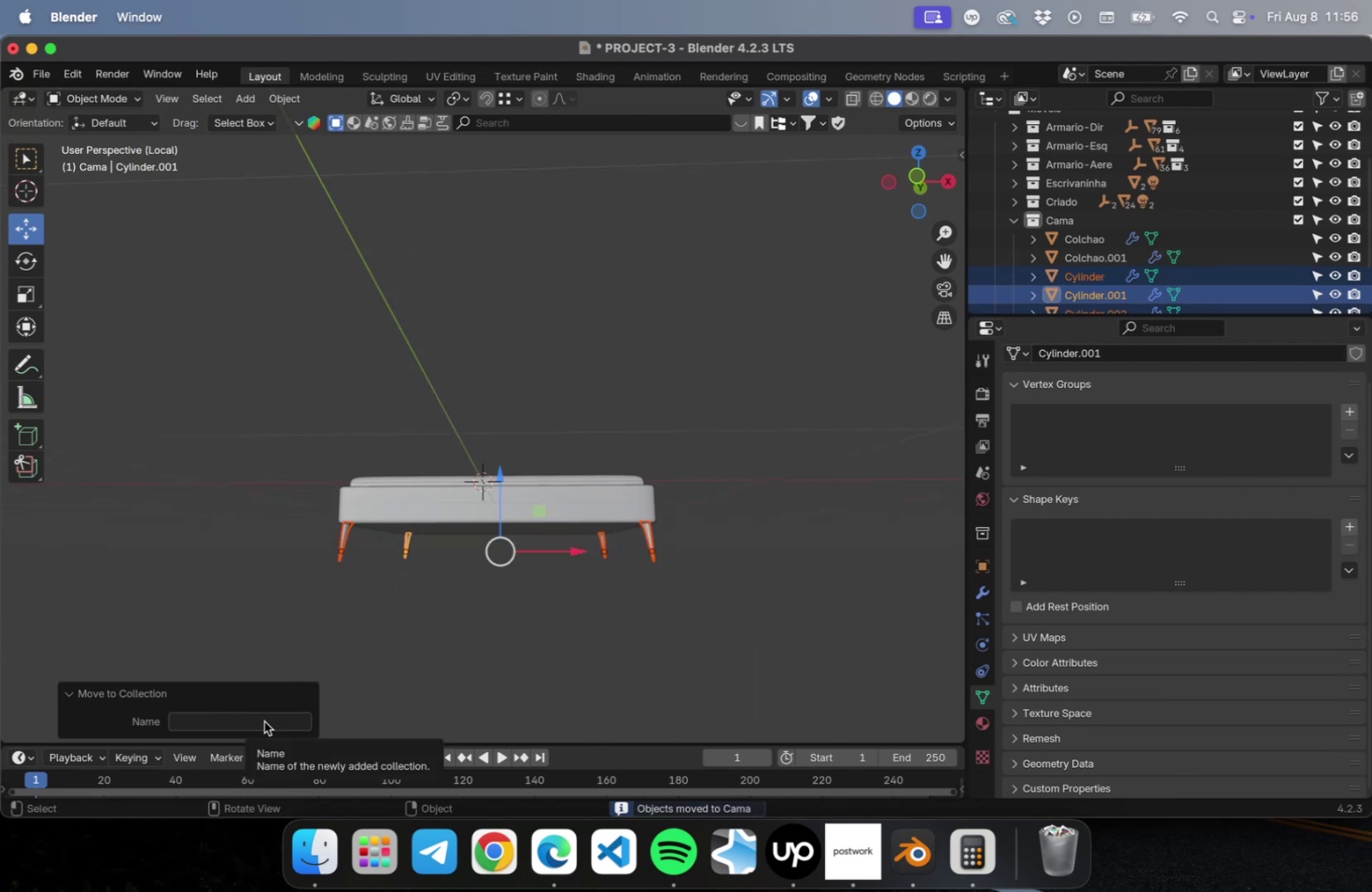 
left_click([264, 720])
 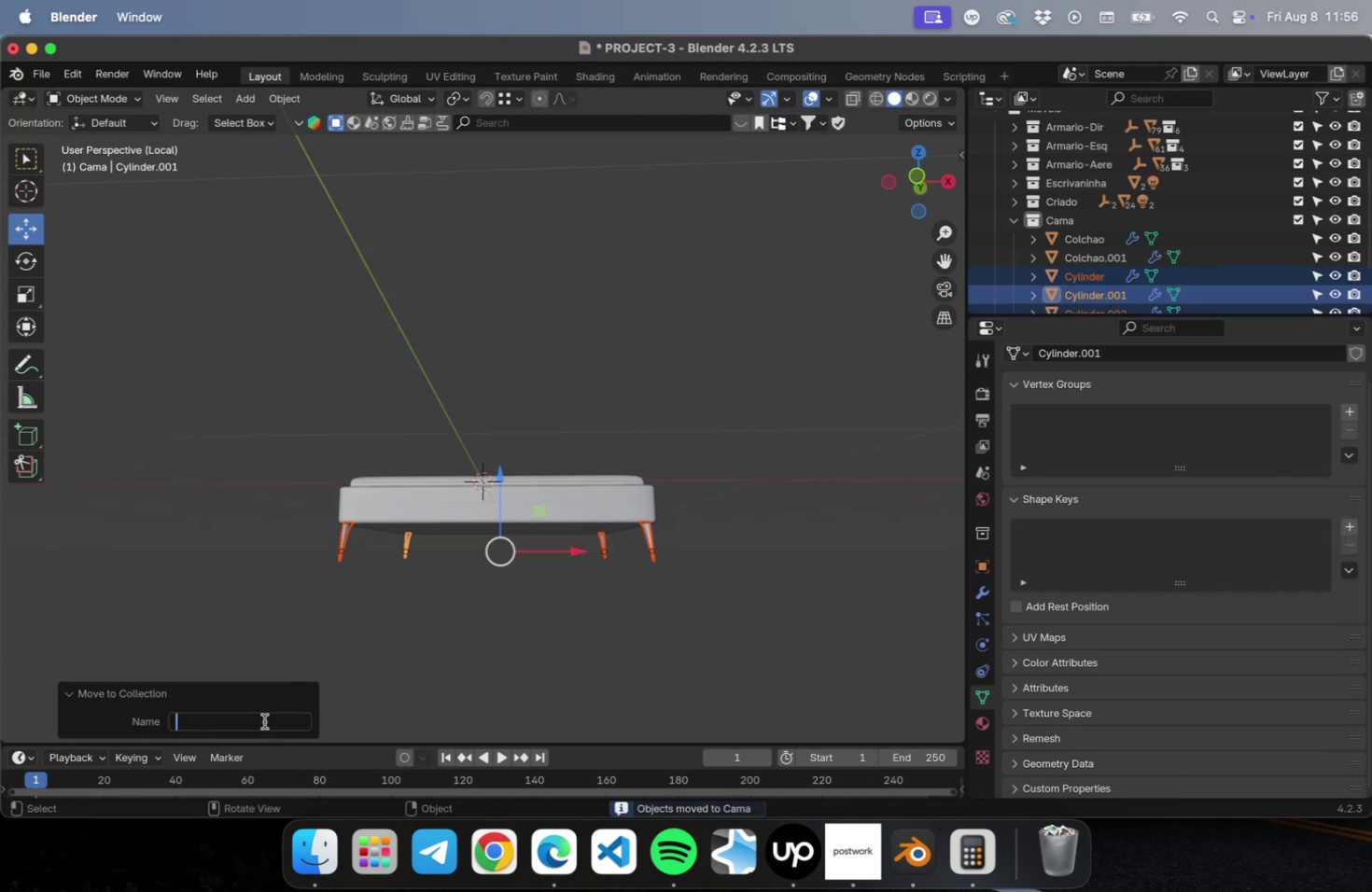 
type(Pes)
 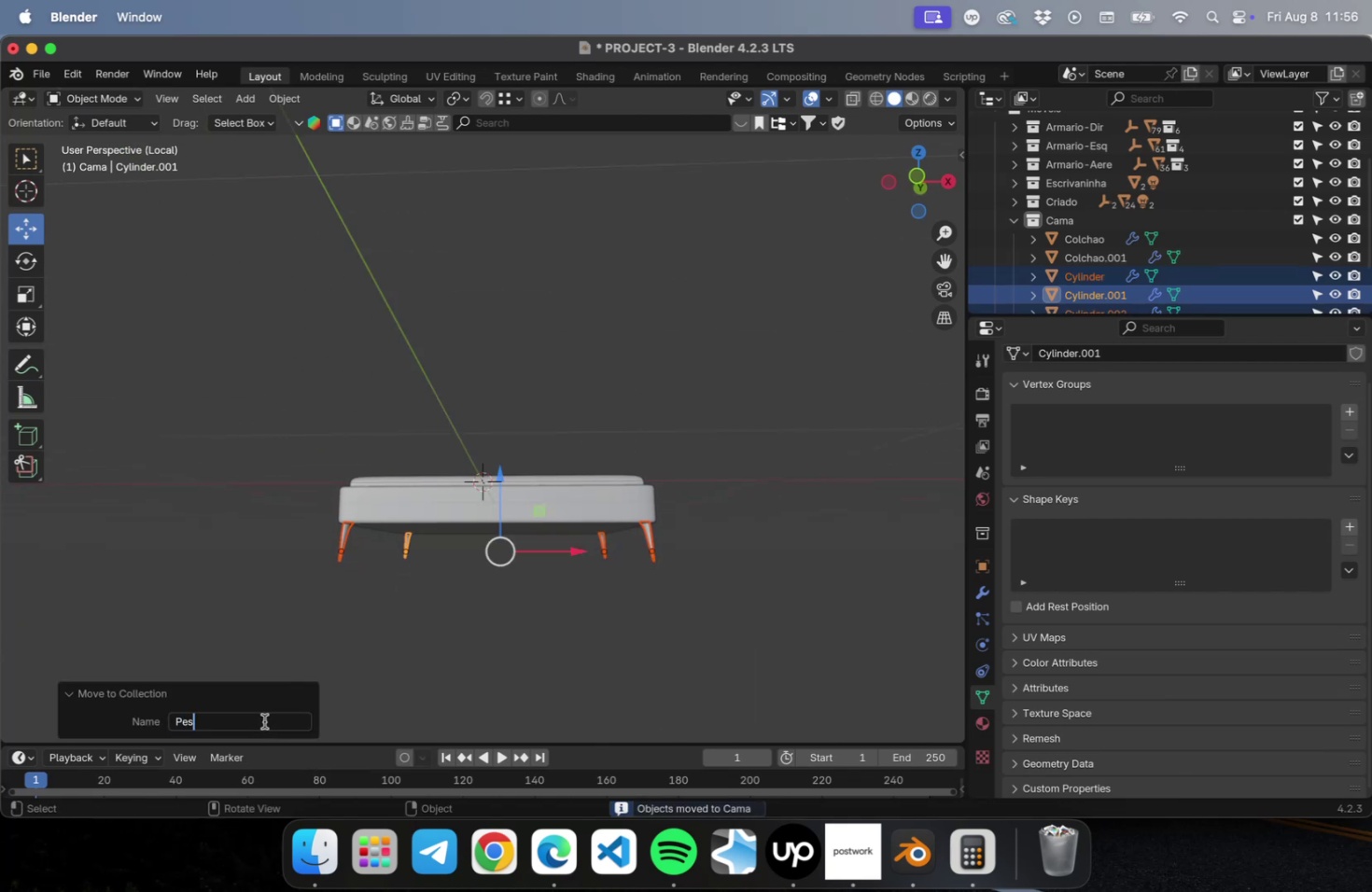 
key(Enter)
 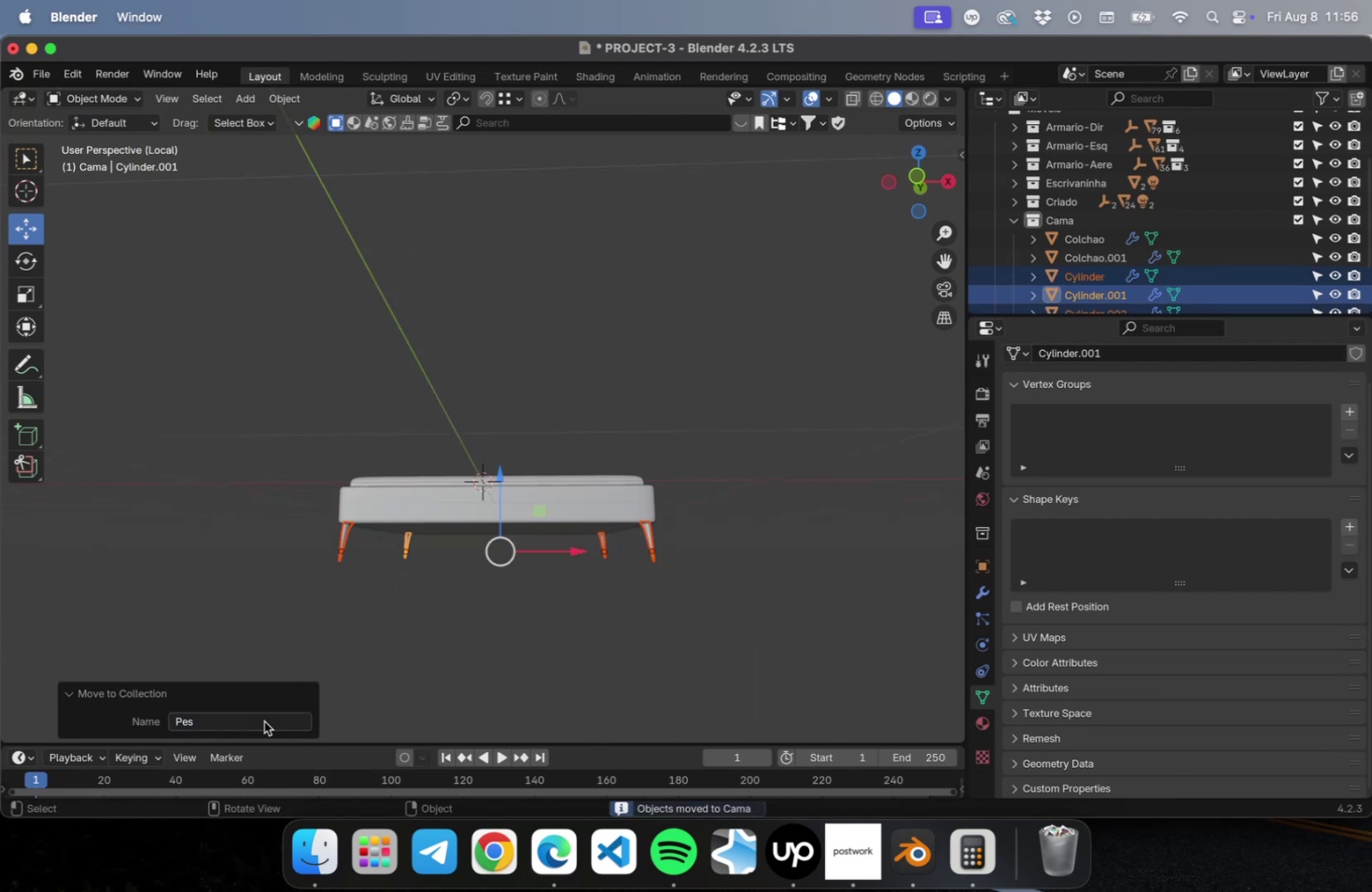 
key(Escape)
 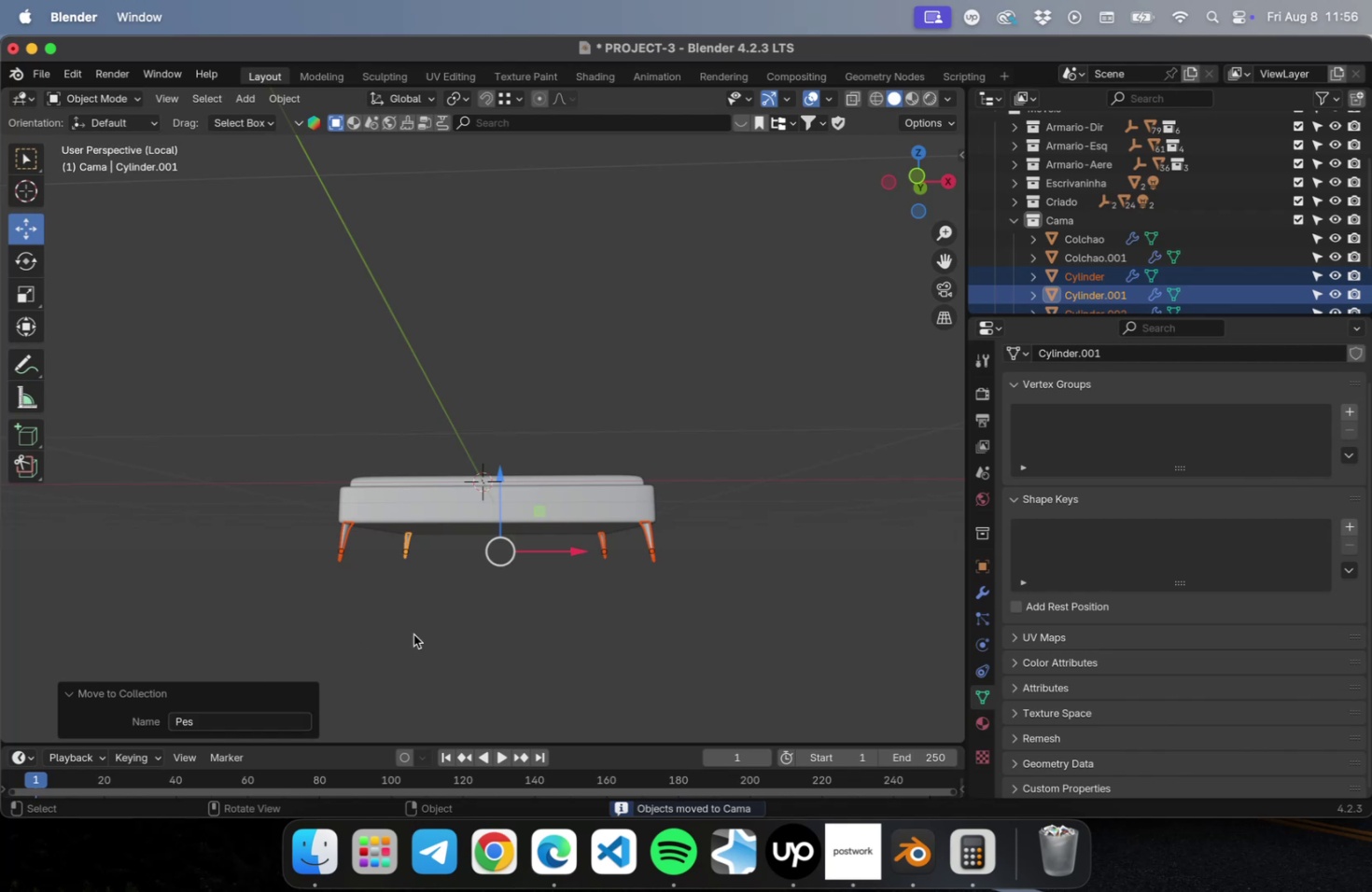 
left_click([478, 617])
 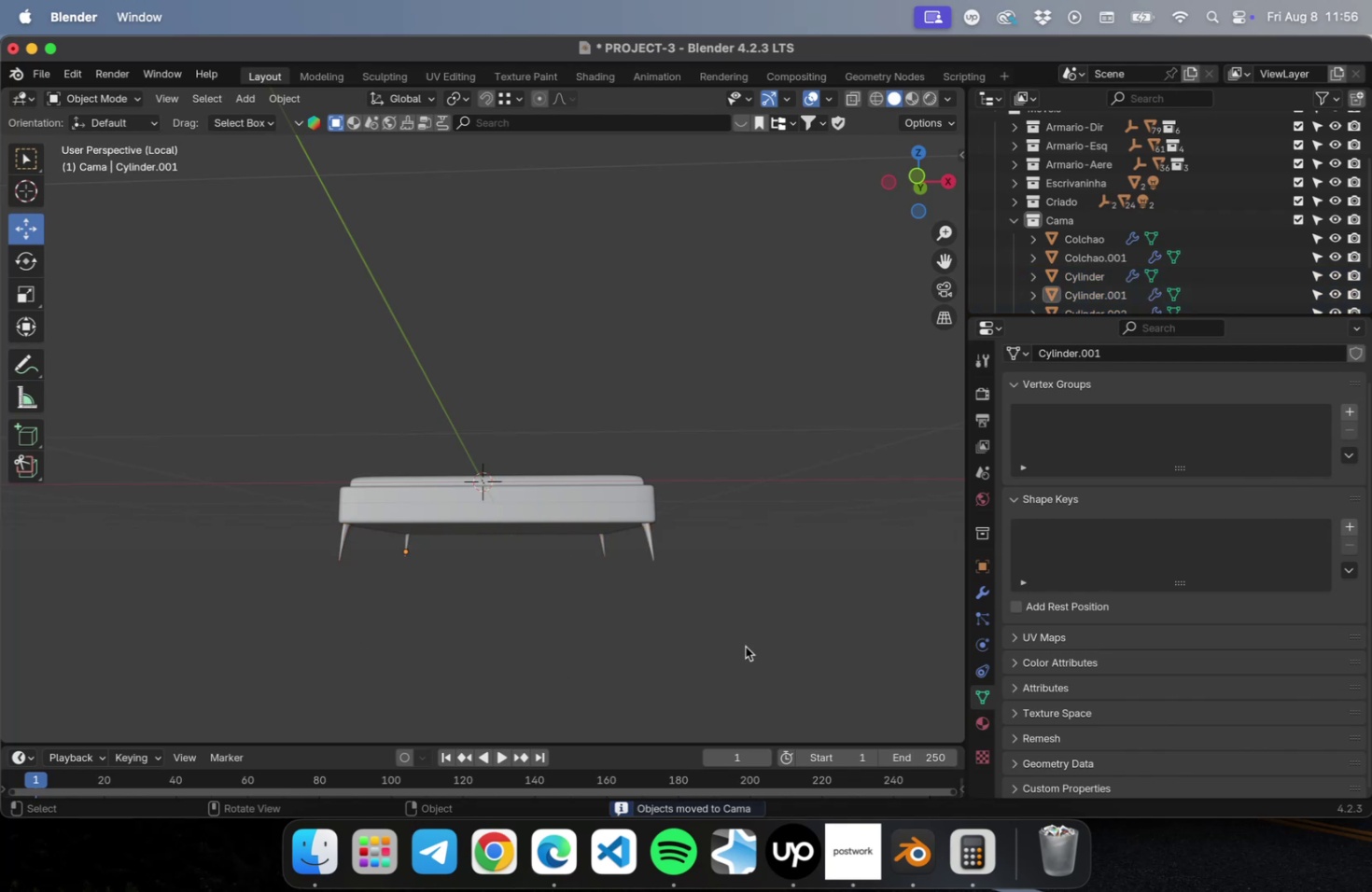 
left_click_drag(start_coordinate=[763, 626], to_coordinate=[283, 544])
 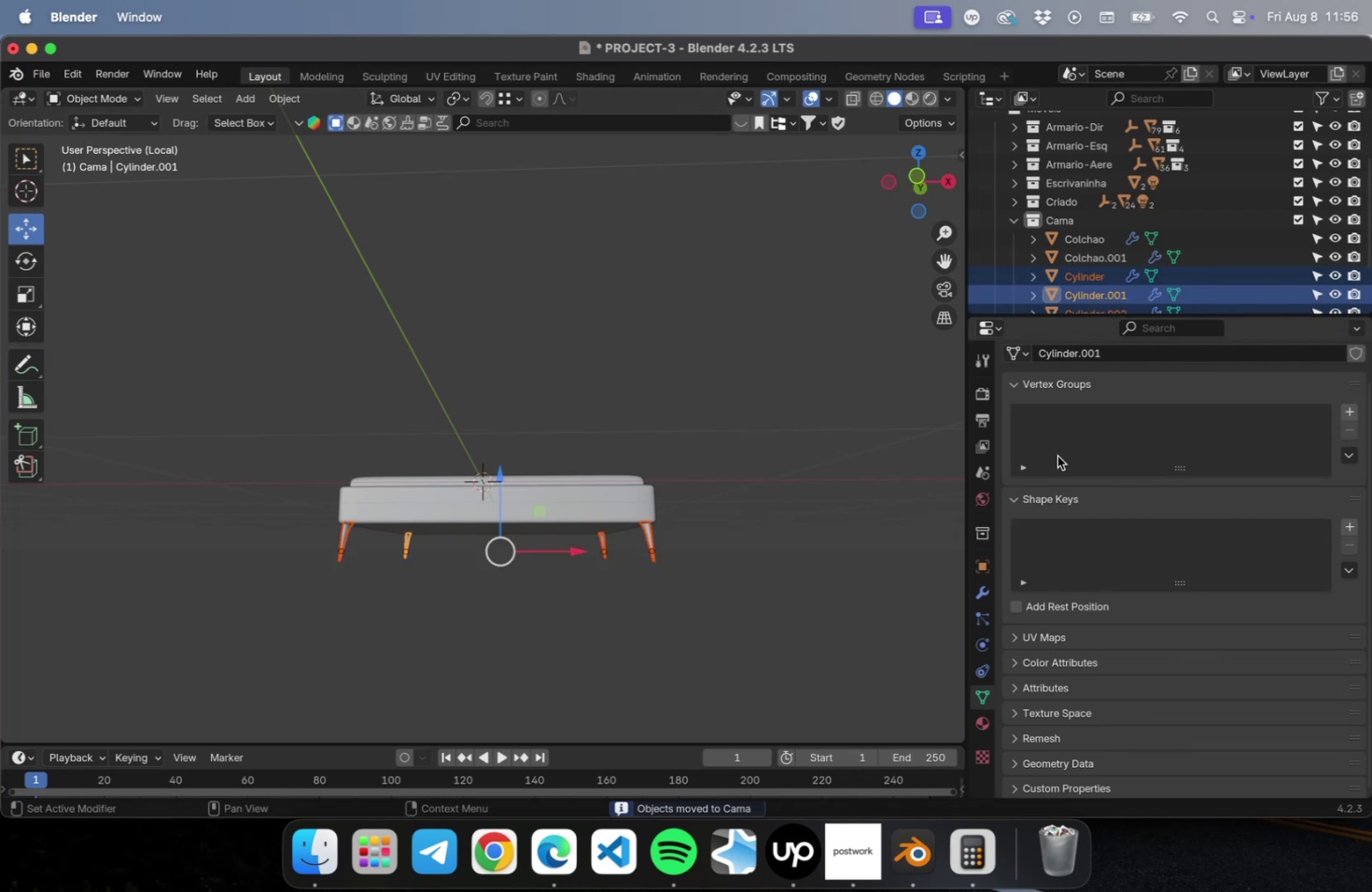 
scroll: coordinate [1124, 284], scroll_direction: down, amount: 1.0
 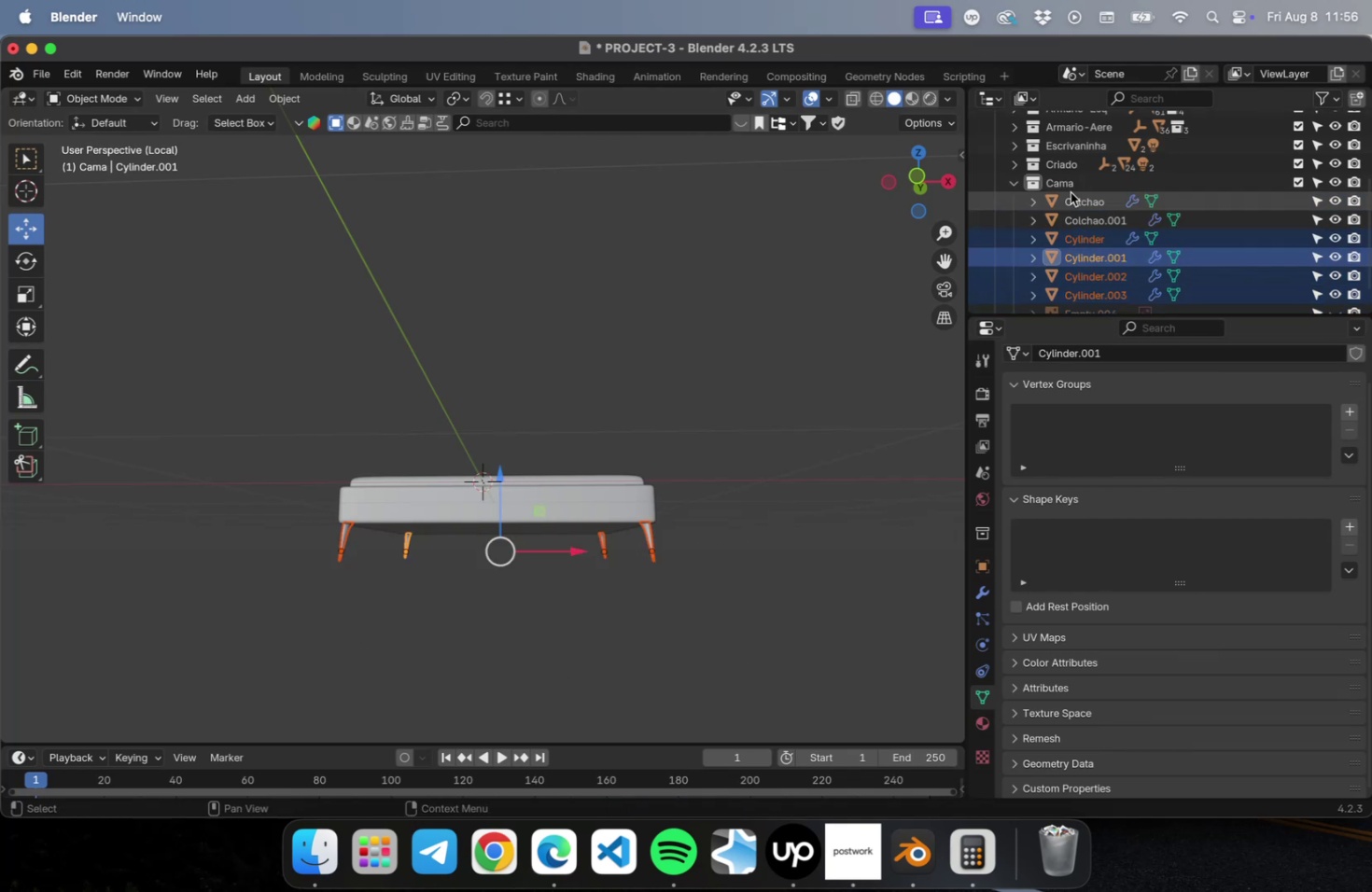 
left_click([1068, 190])
 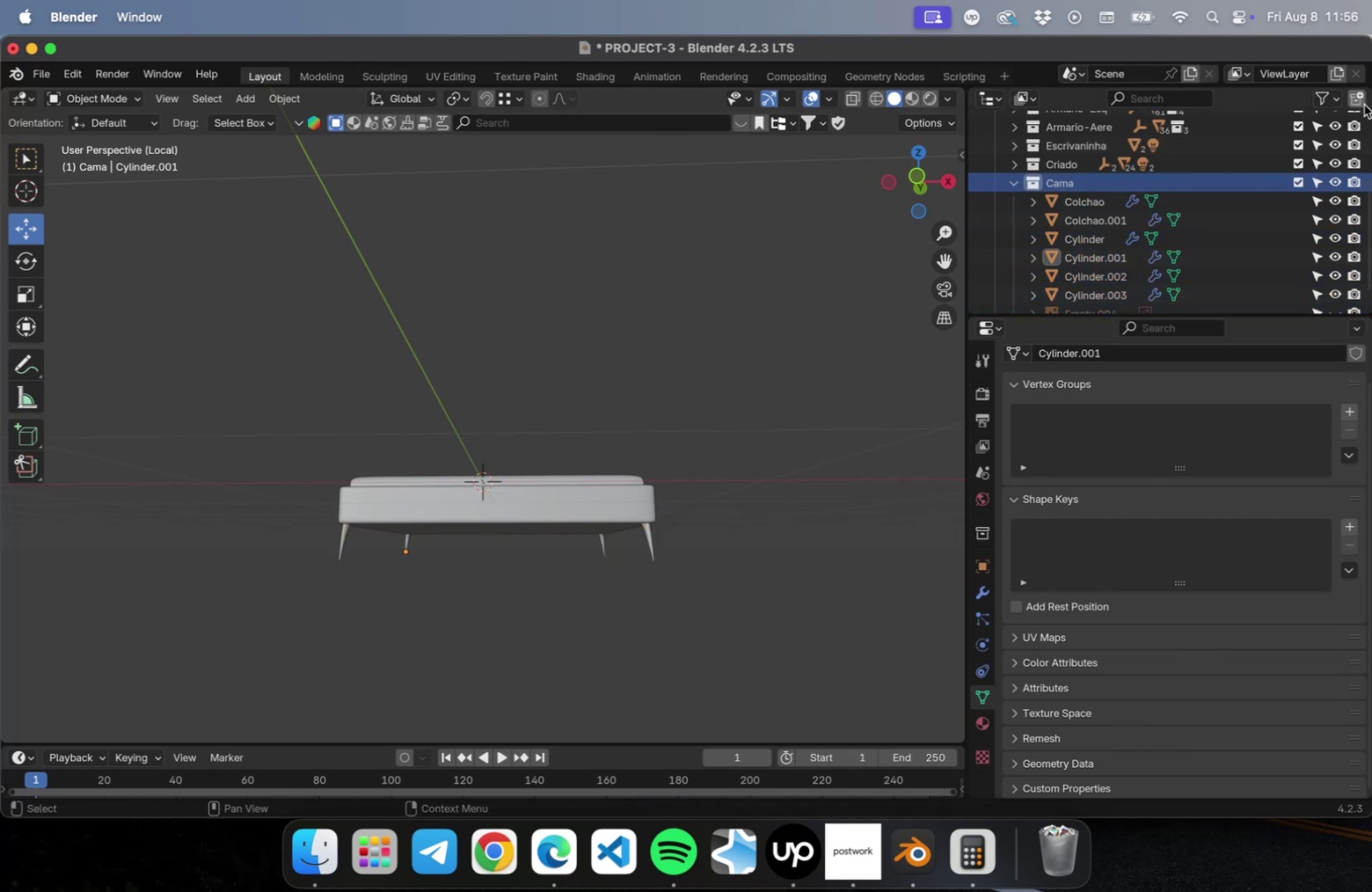 
left_click([1359, 105])
 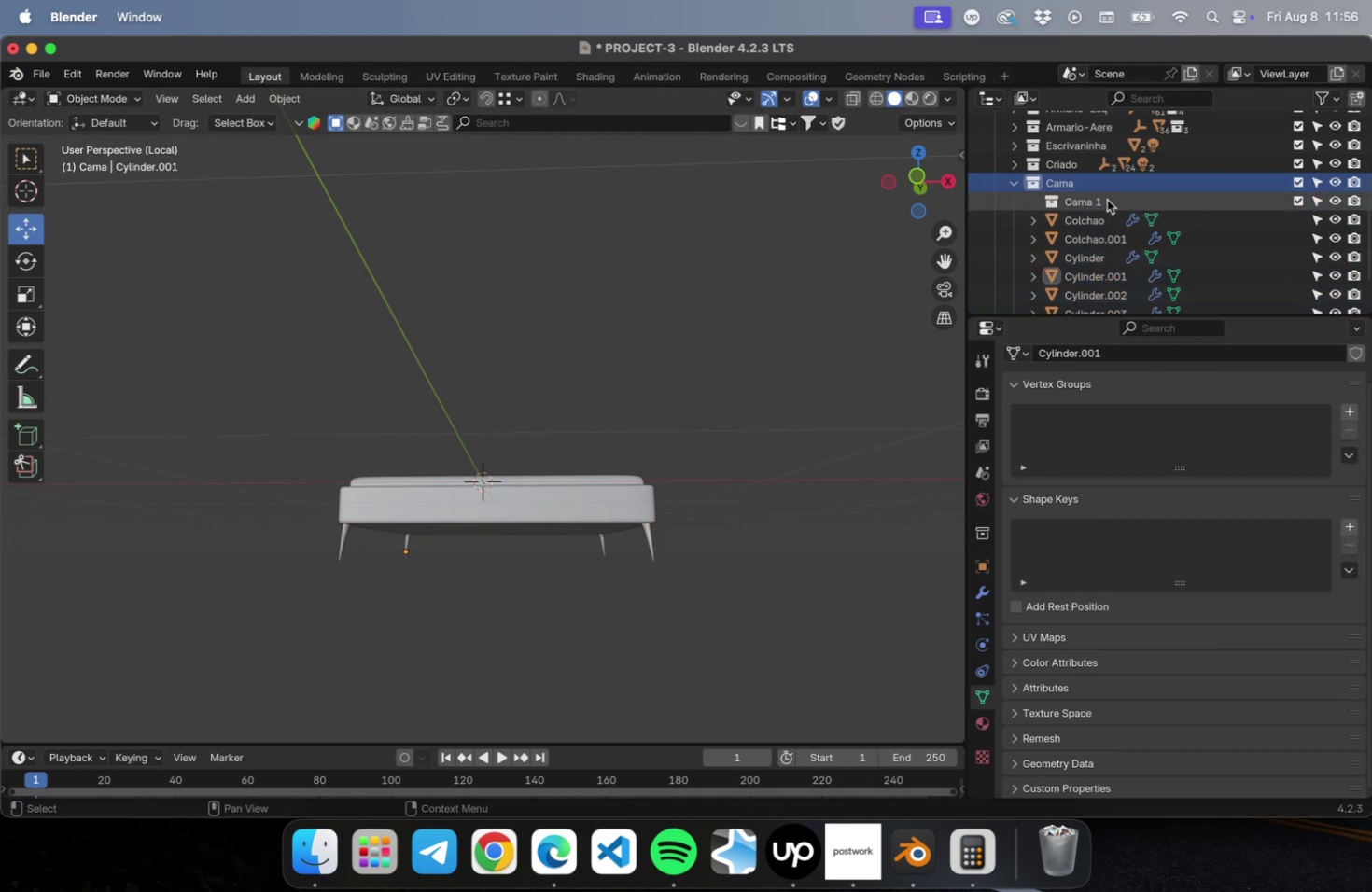 
double_click([1105, 200])
 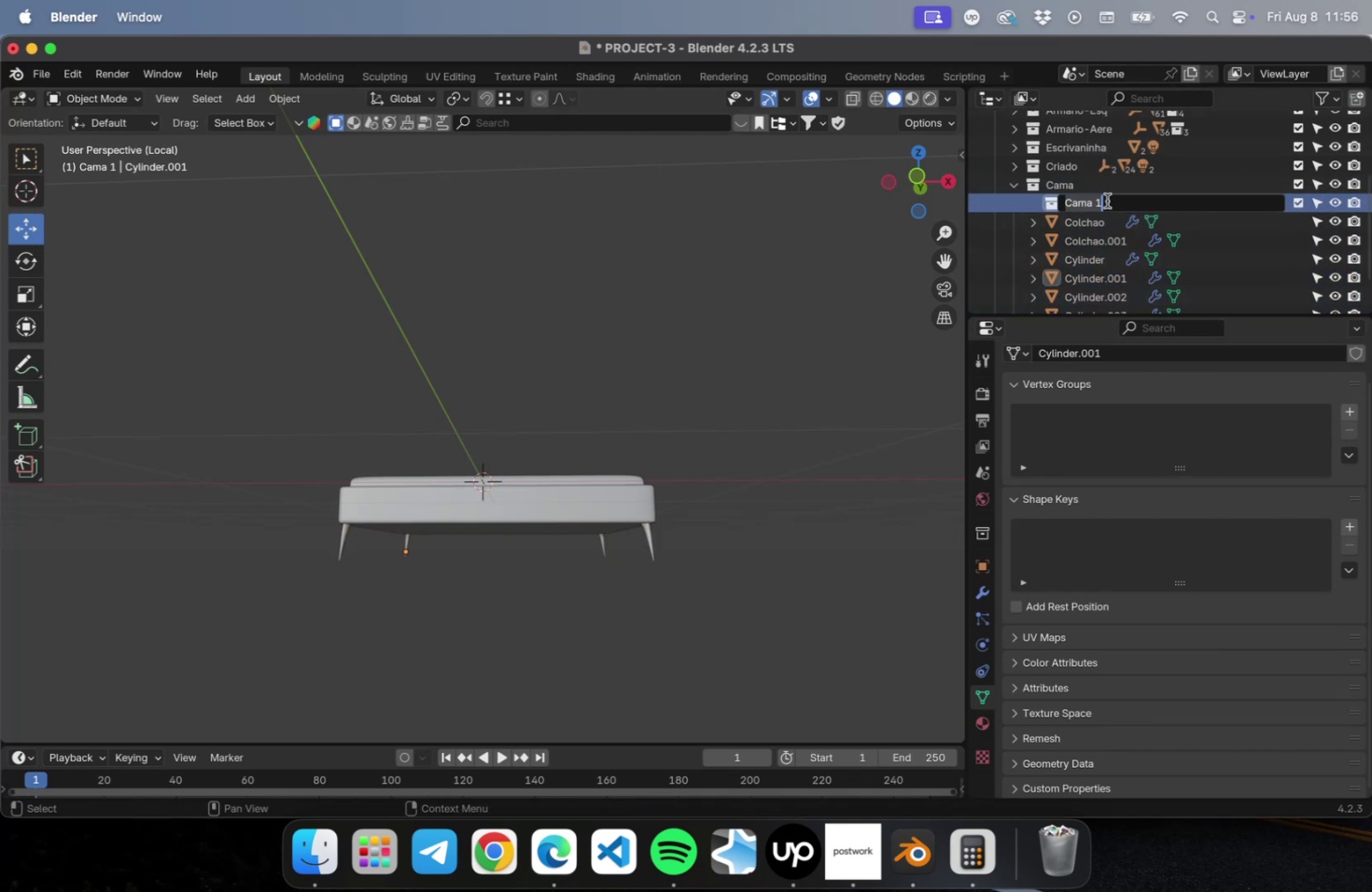 
type(Pes)
 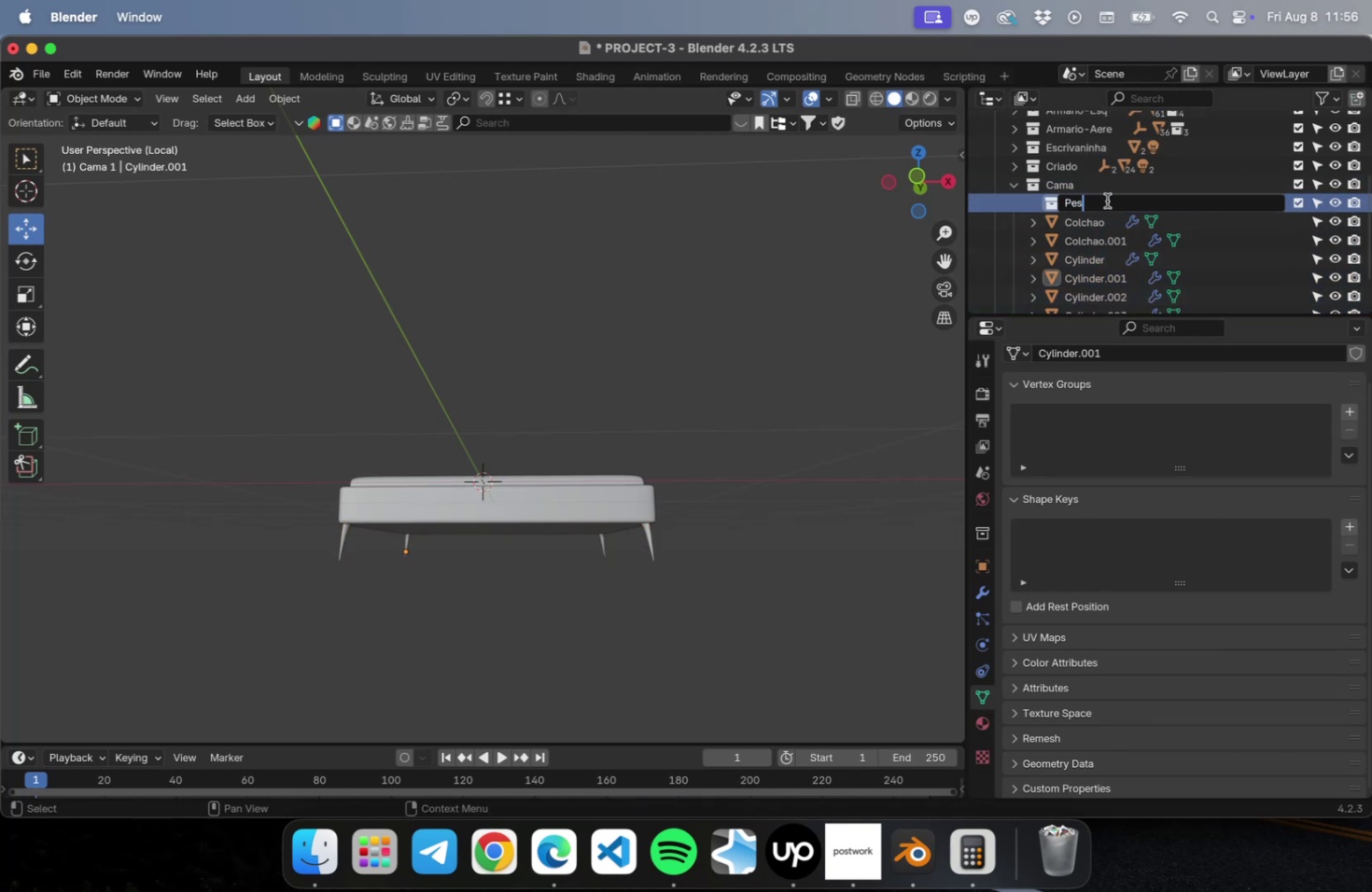 
key(Enter)
 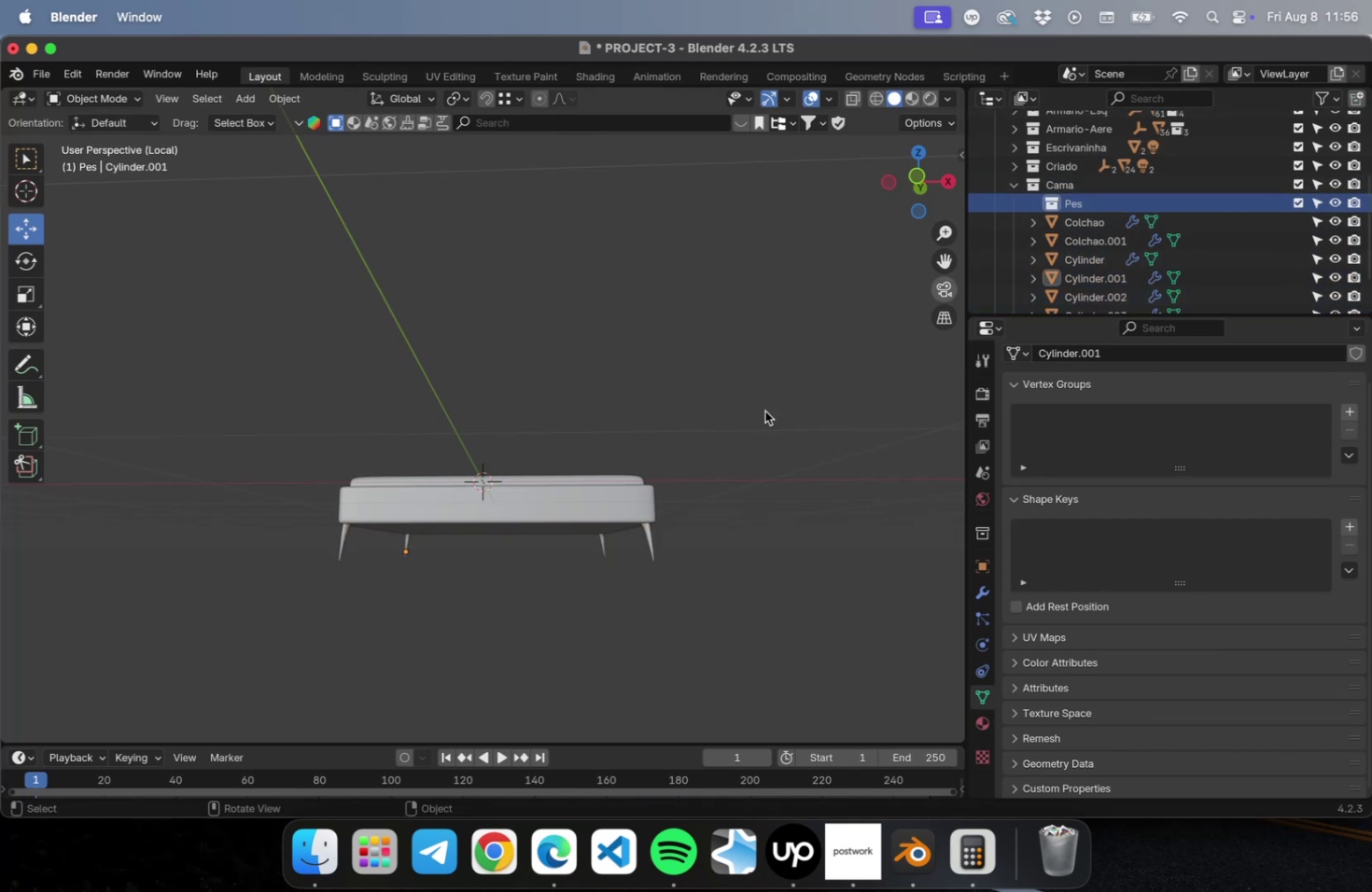 
left_click_drag(start_coordinate=[713, 597], to_coordinate=[276, 539])
 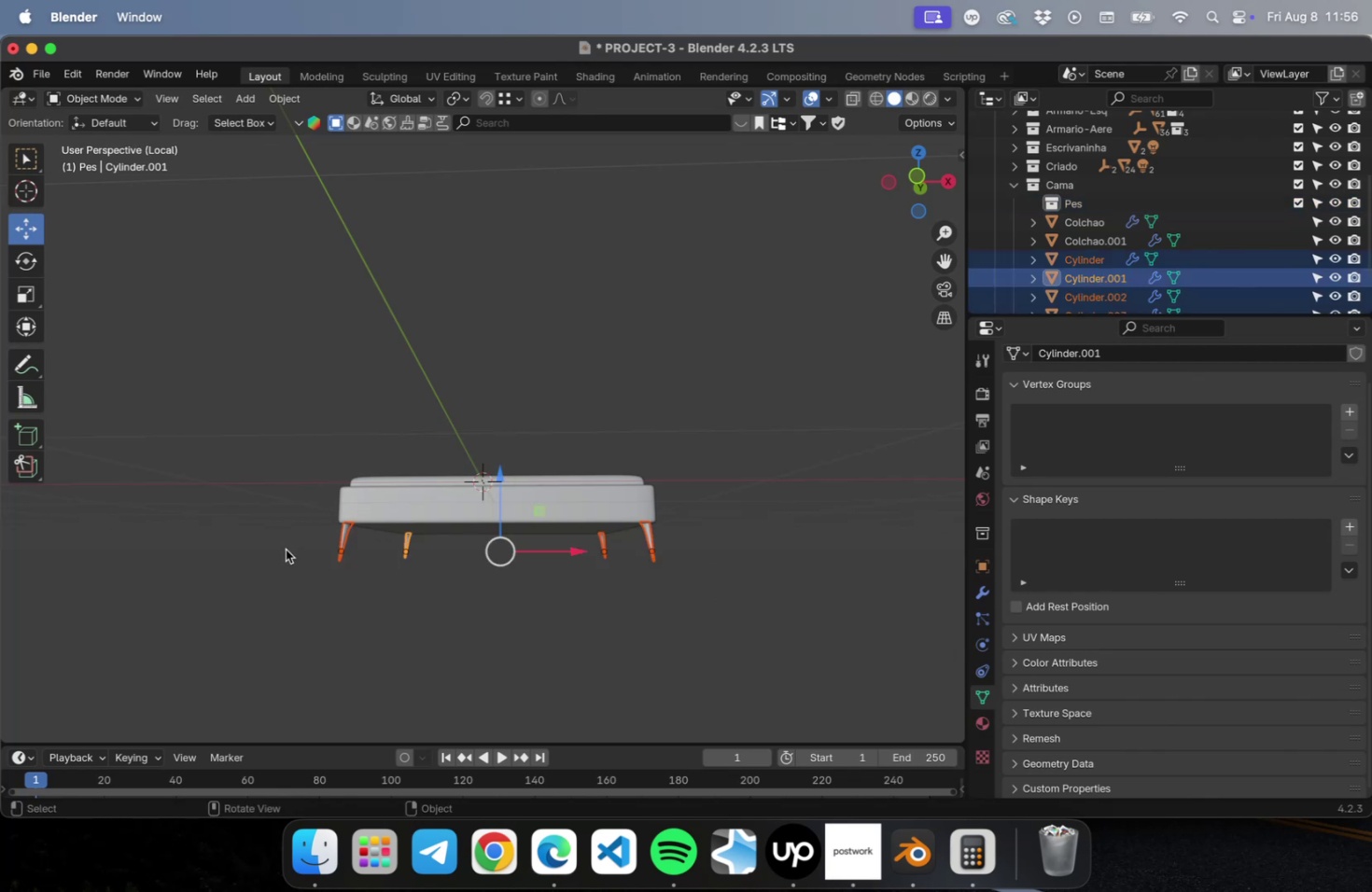 
key(M)
 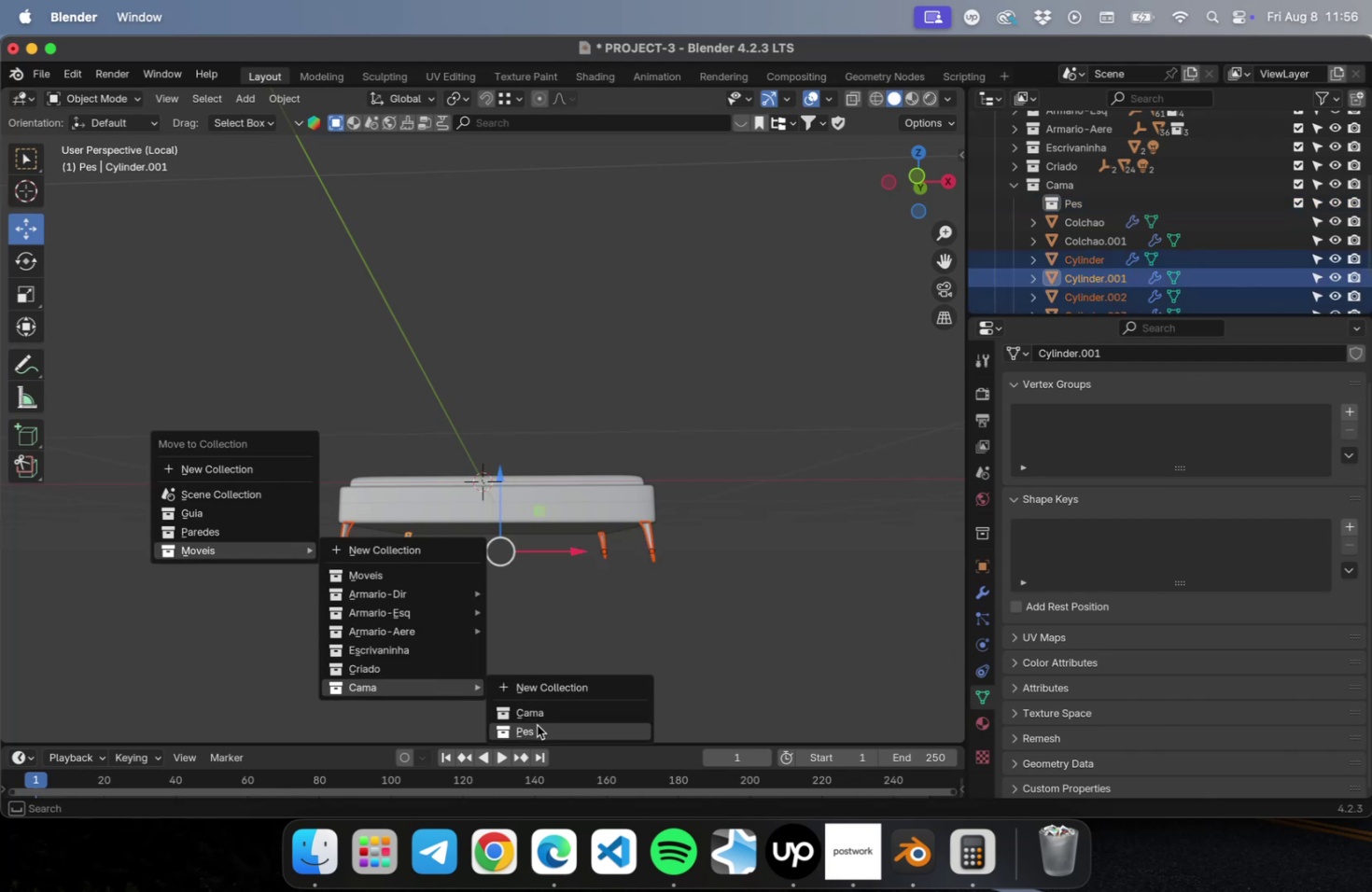 
left_click([537, 724])
 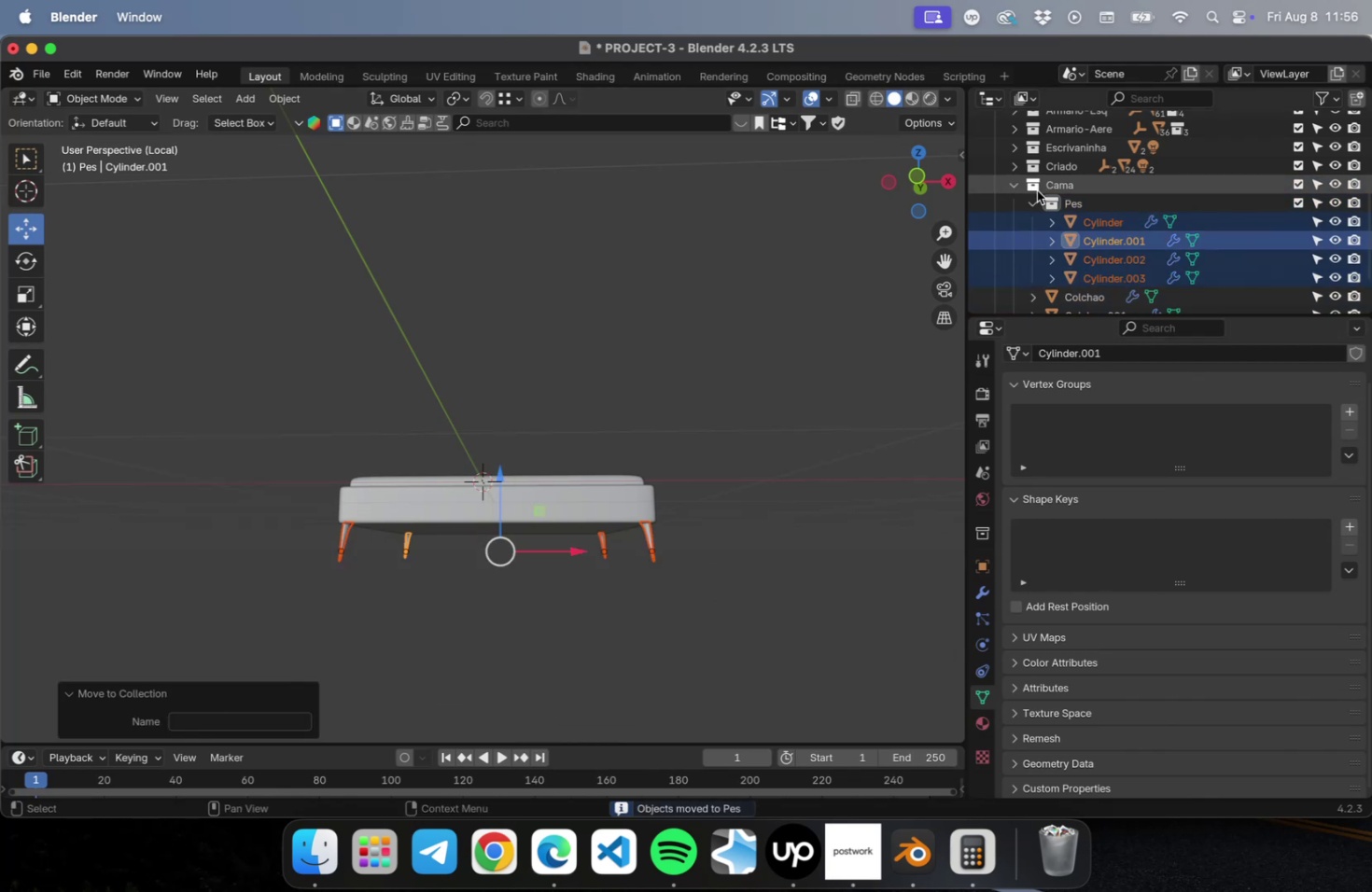 
left_click([1032, 201])
 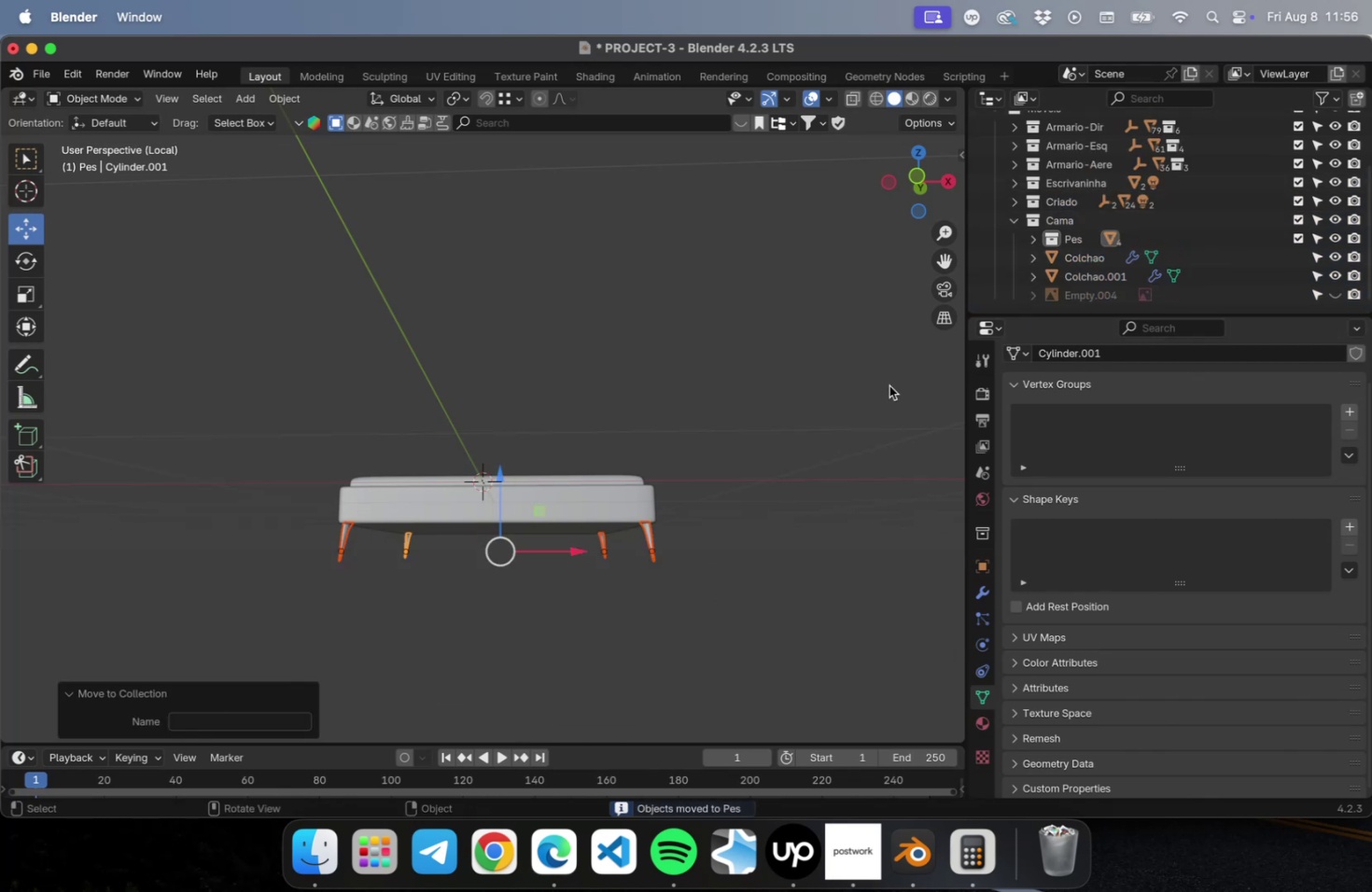 
scroll: coordinate [1108, 271], scroll_direction: down, amount: 5.0
 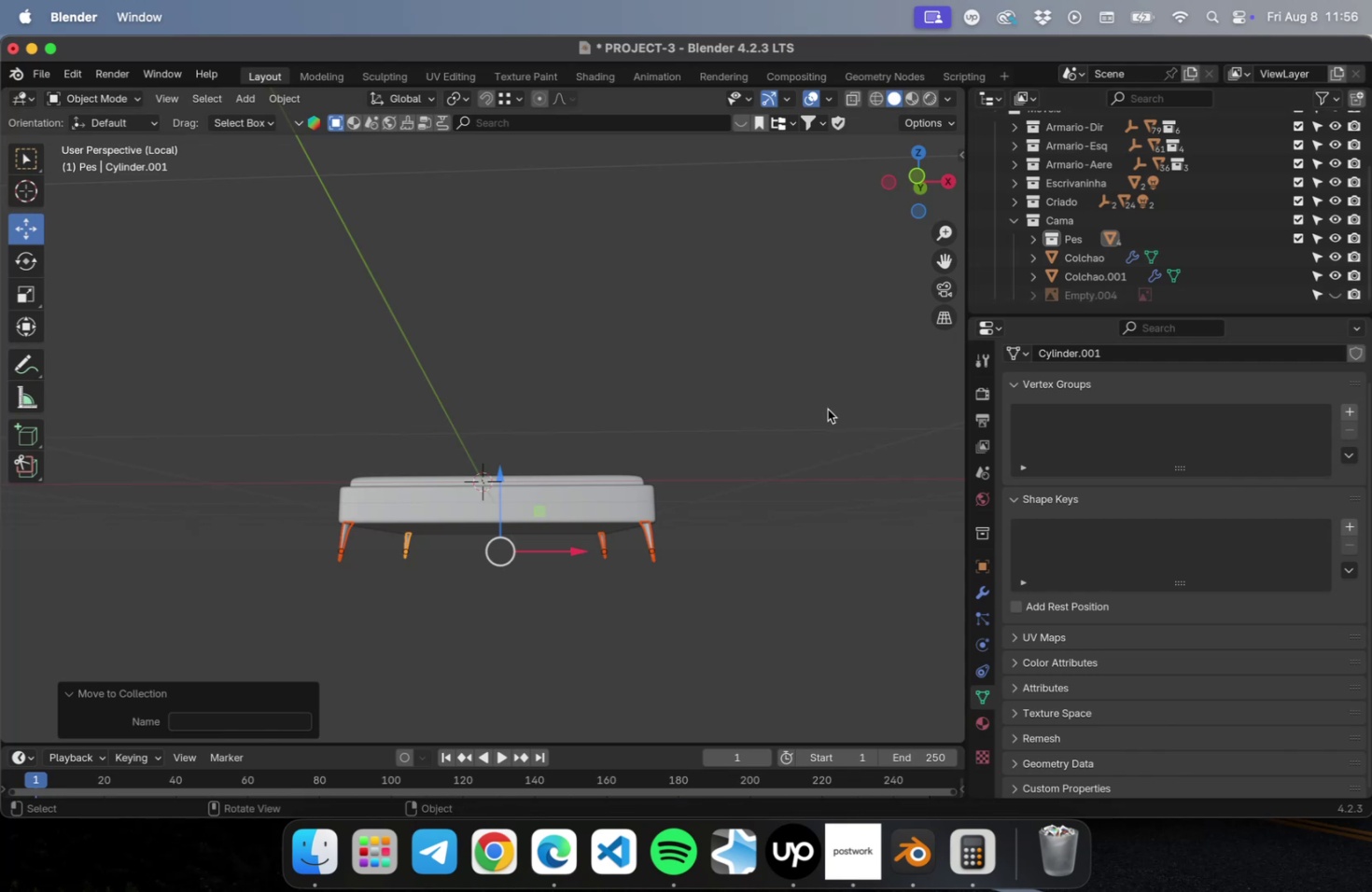 
left_click([1070, 211])
 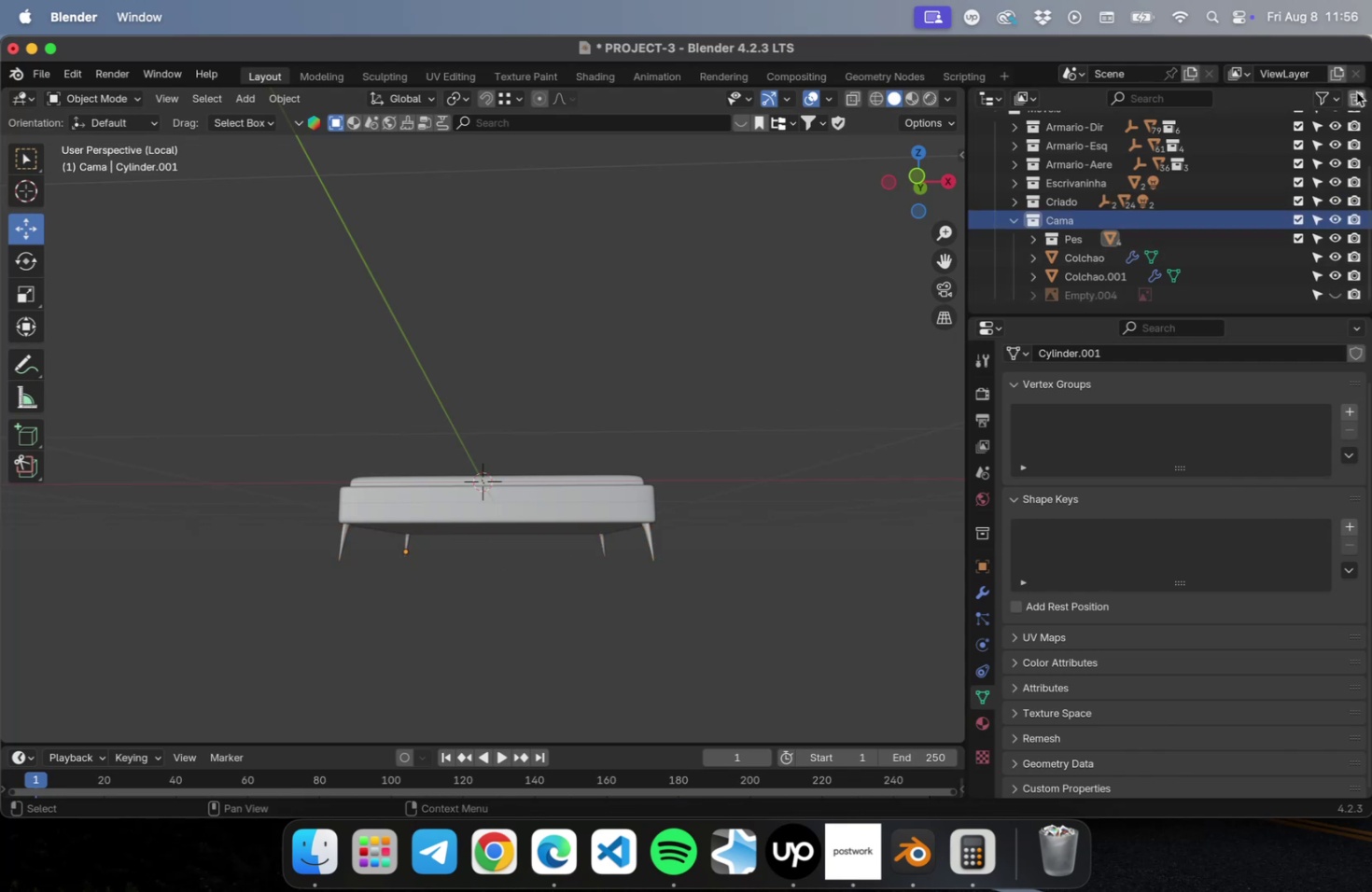 
left_click([1351, 97])
 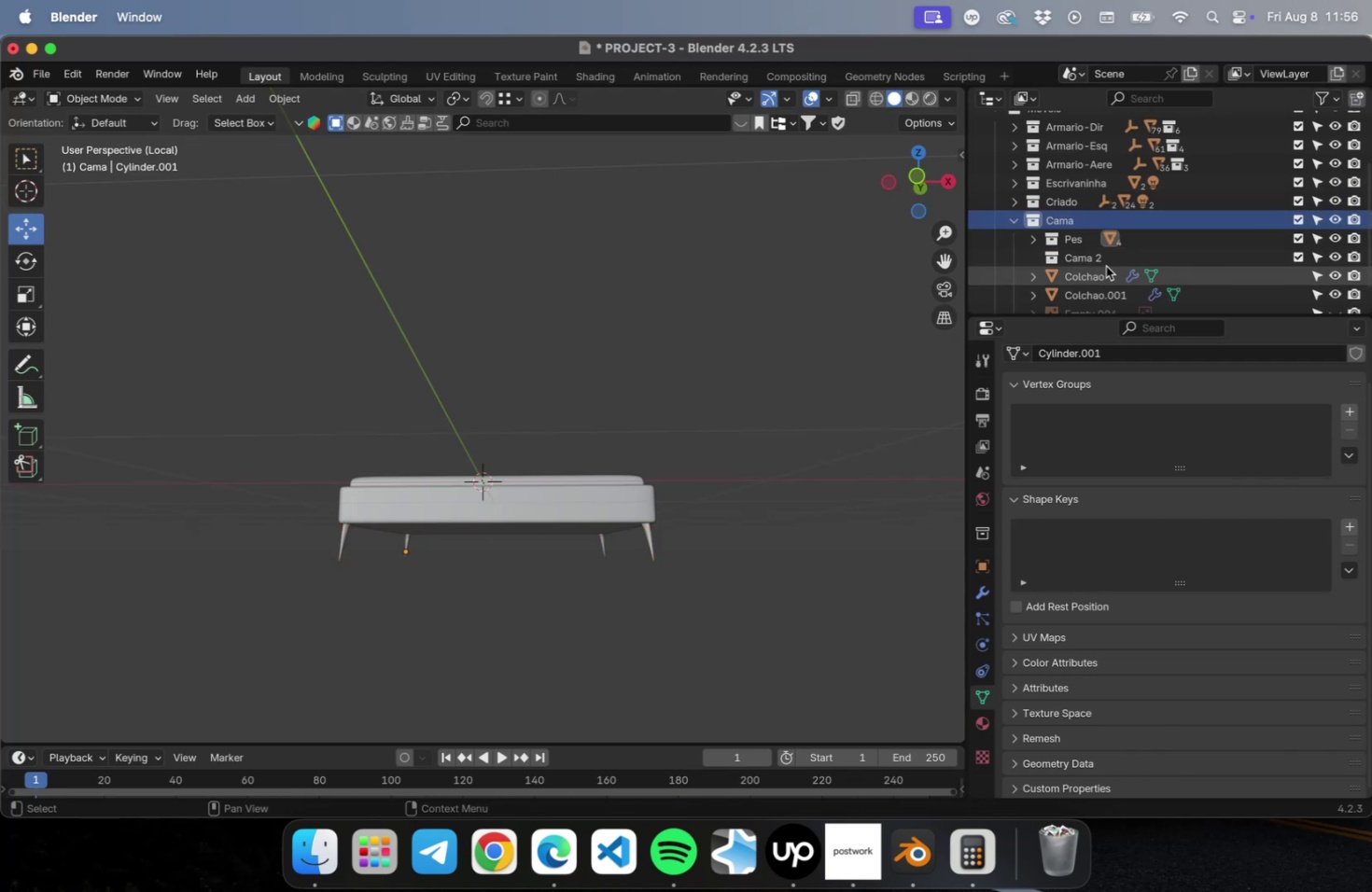 
double_click([1102, 260])
 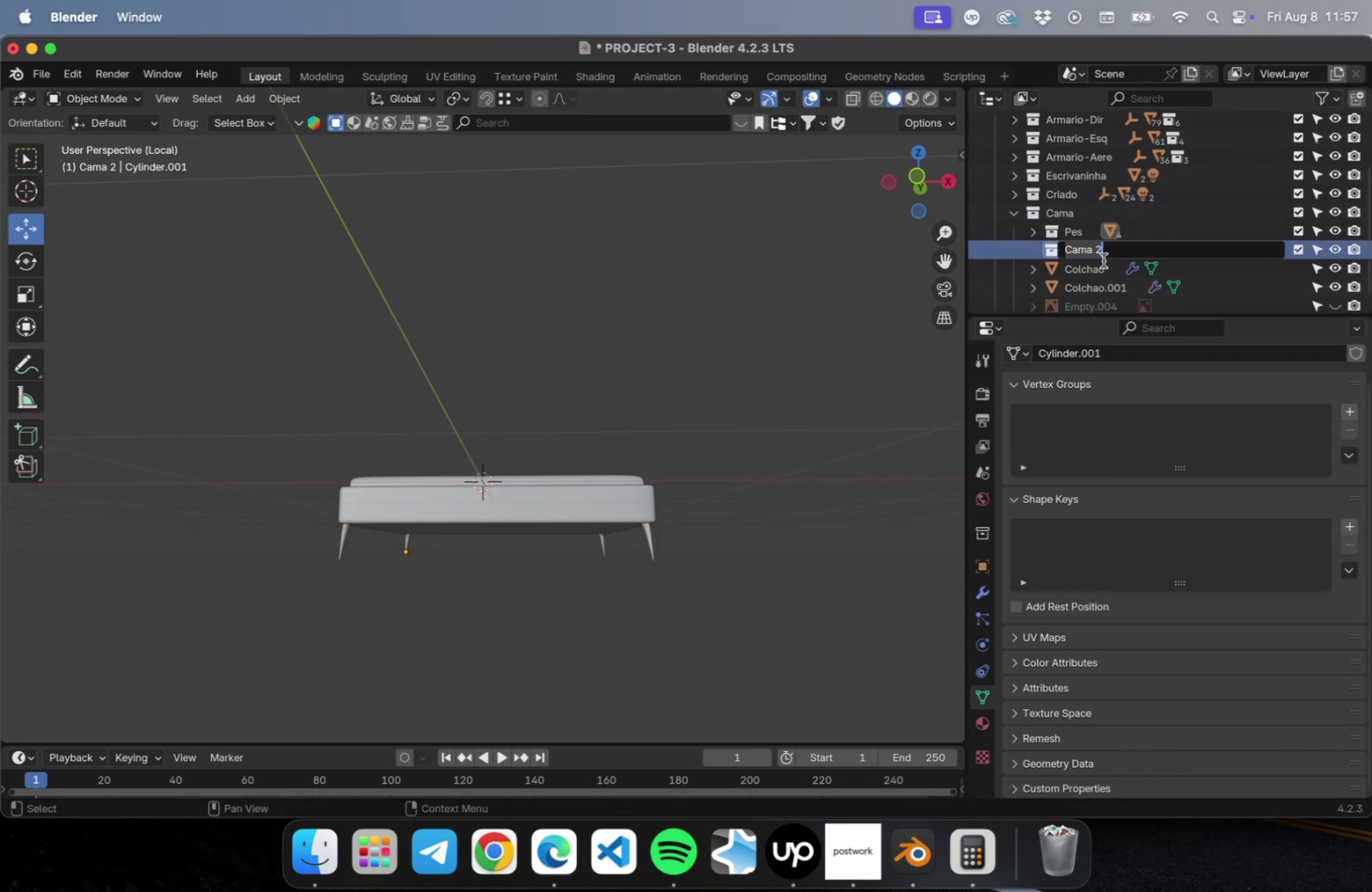 
type(Base)
 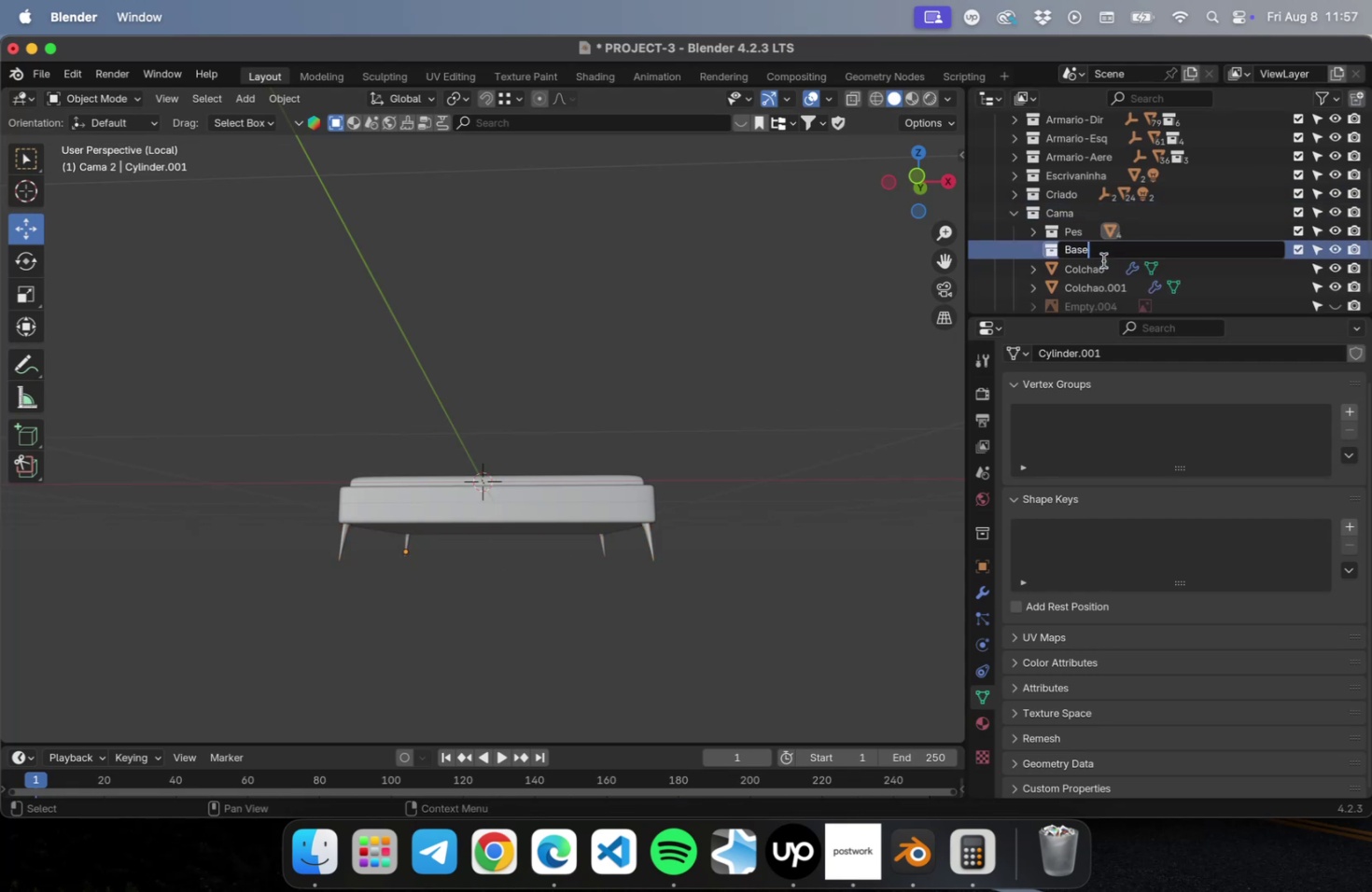 
key(Enter)
 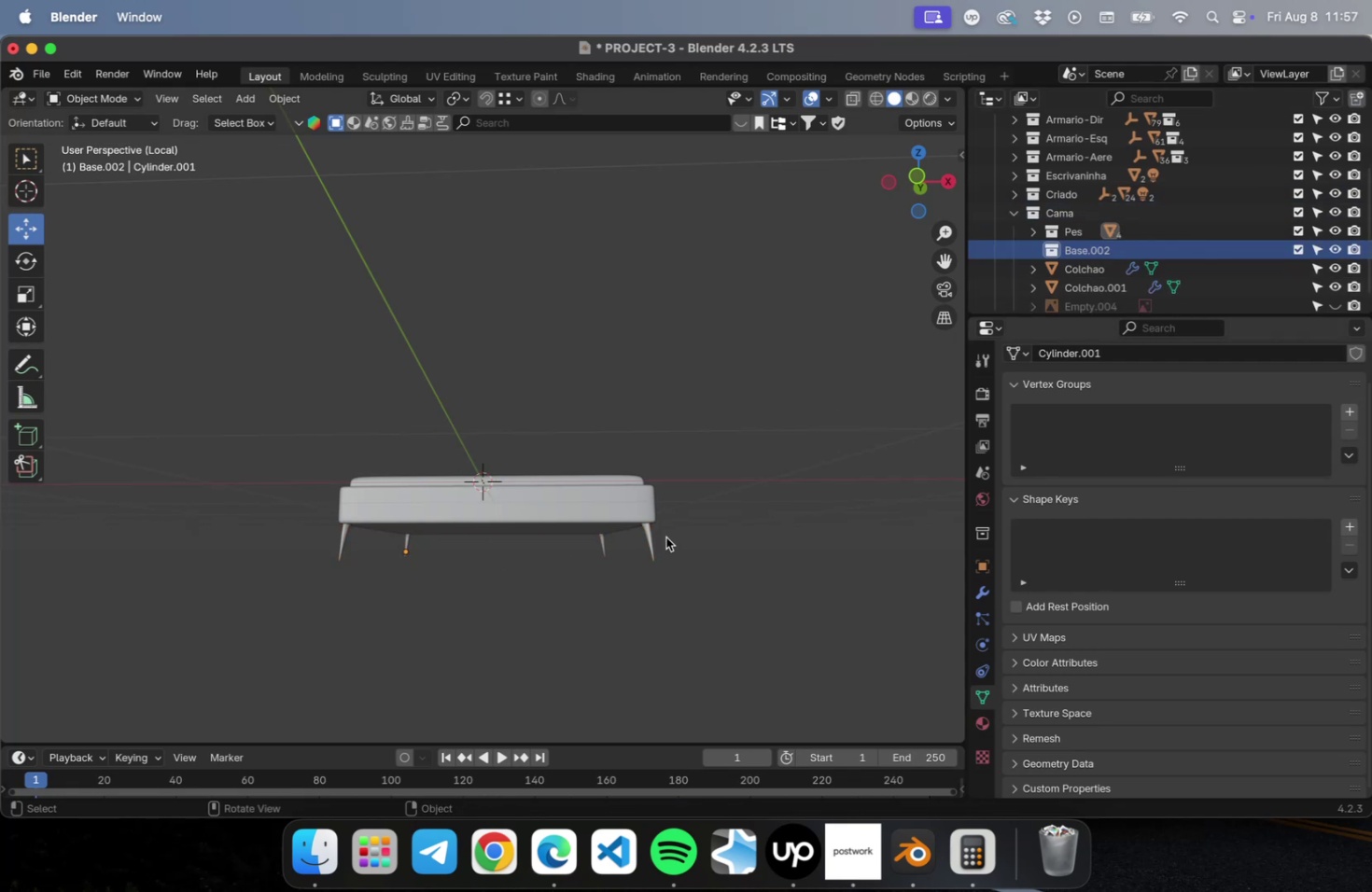 
left_click([604, 510])
 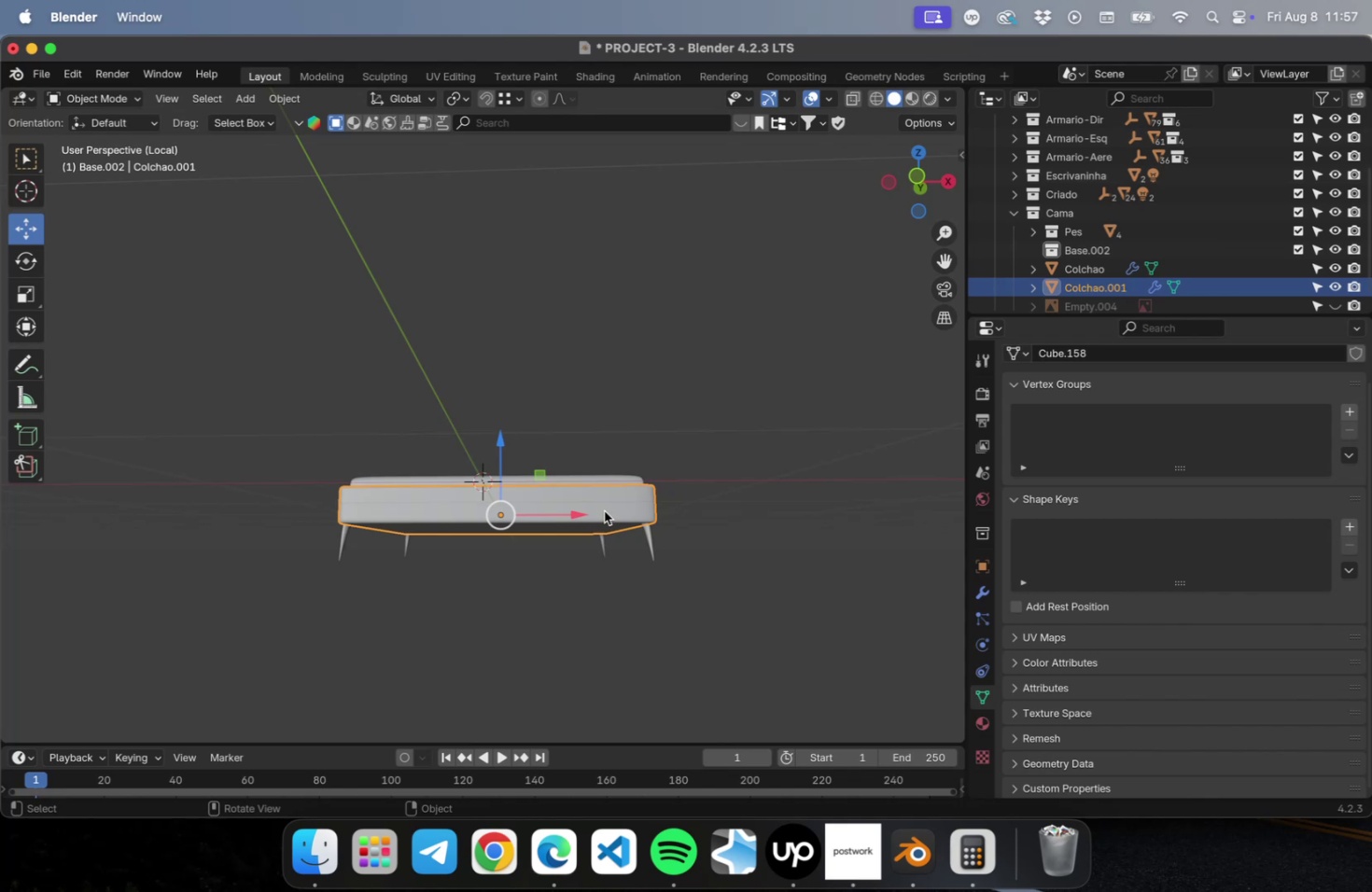 
key(M)
 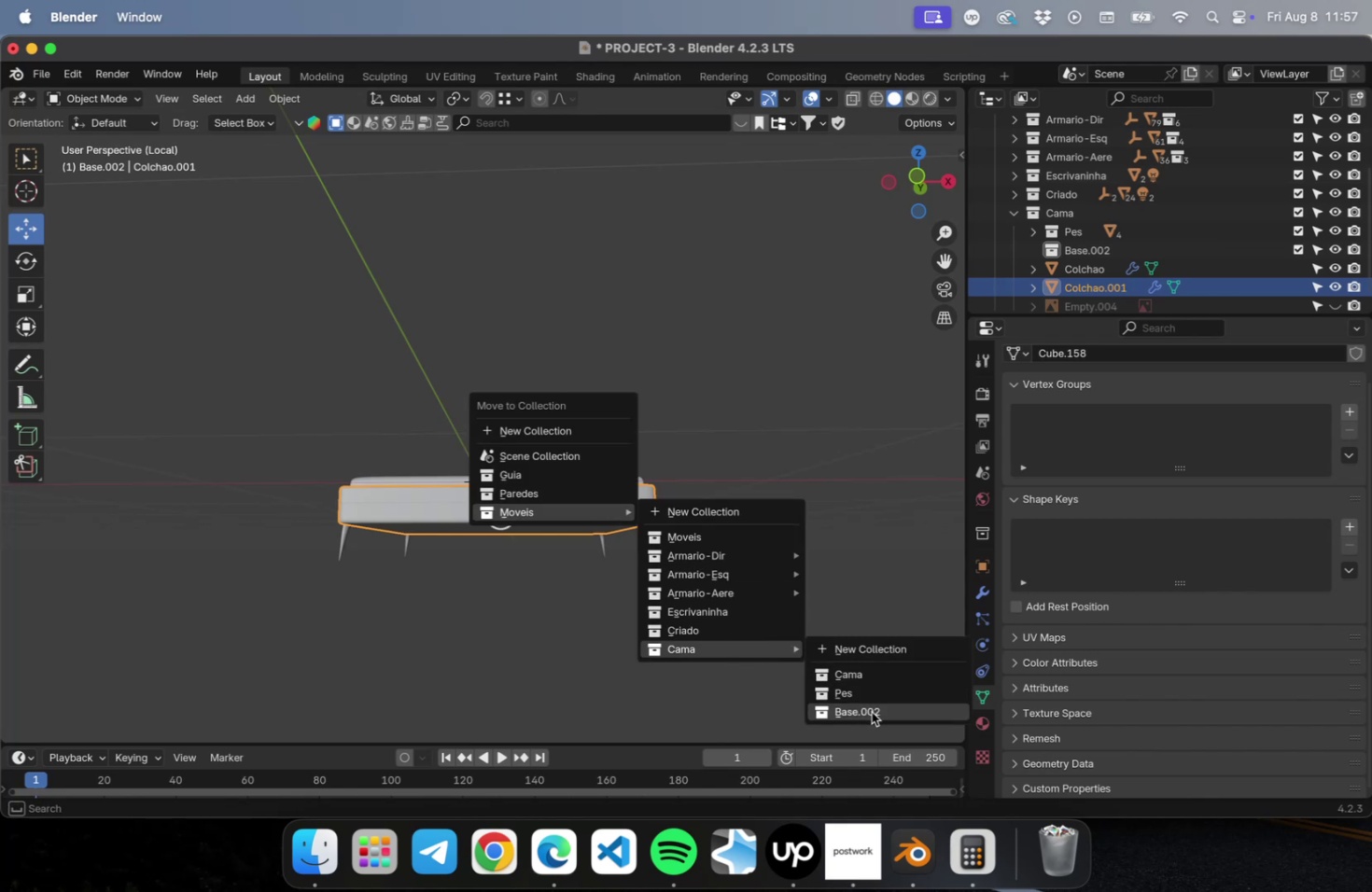 
left_click([876, 711])
 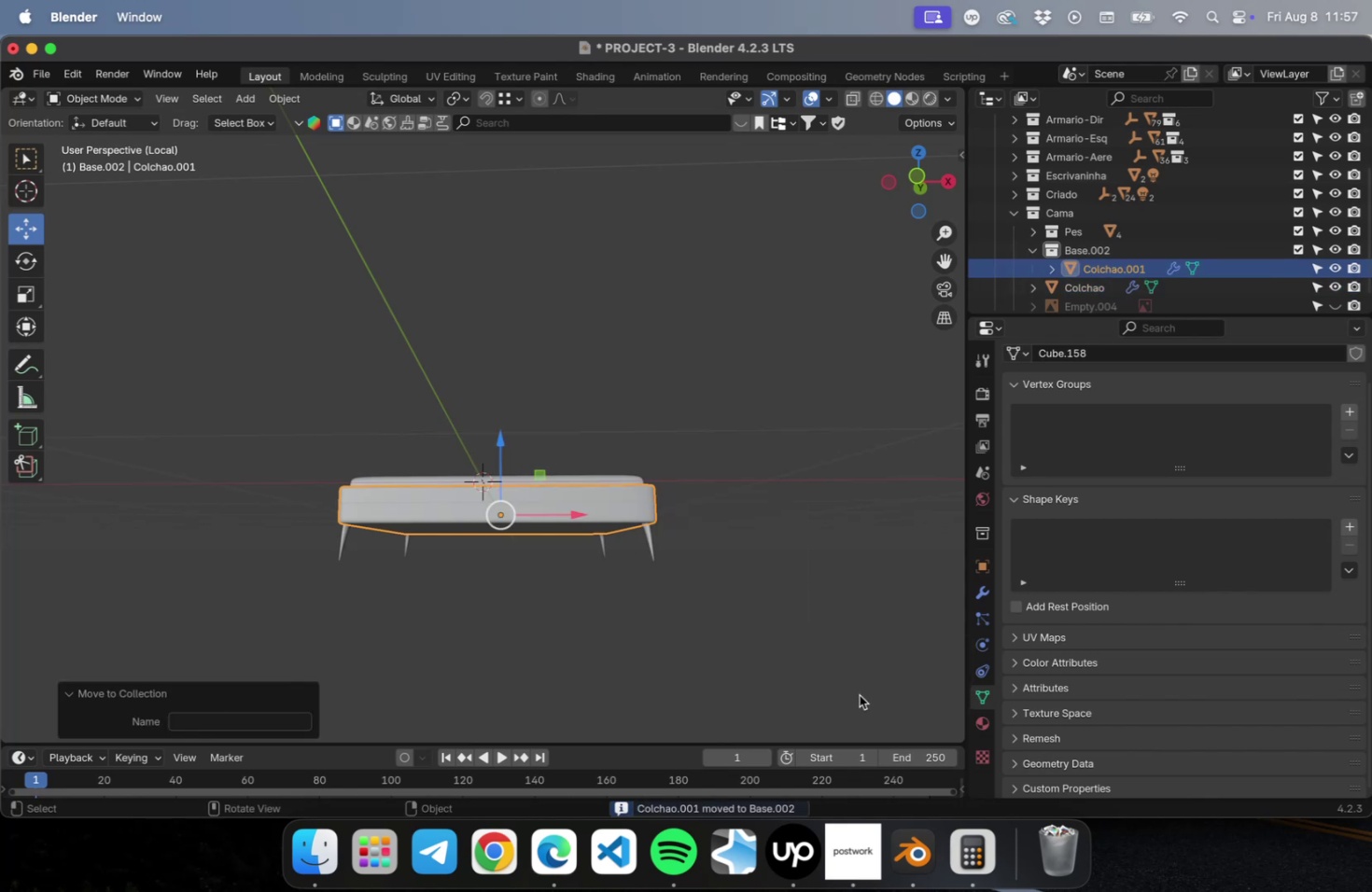 
left_click([742, 610])
 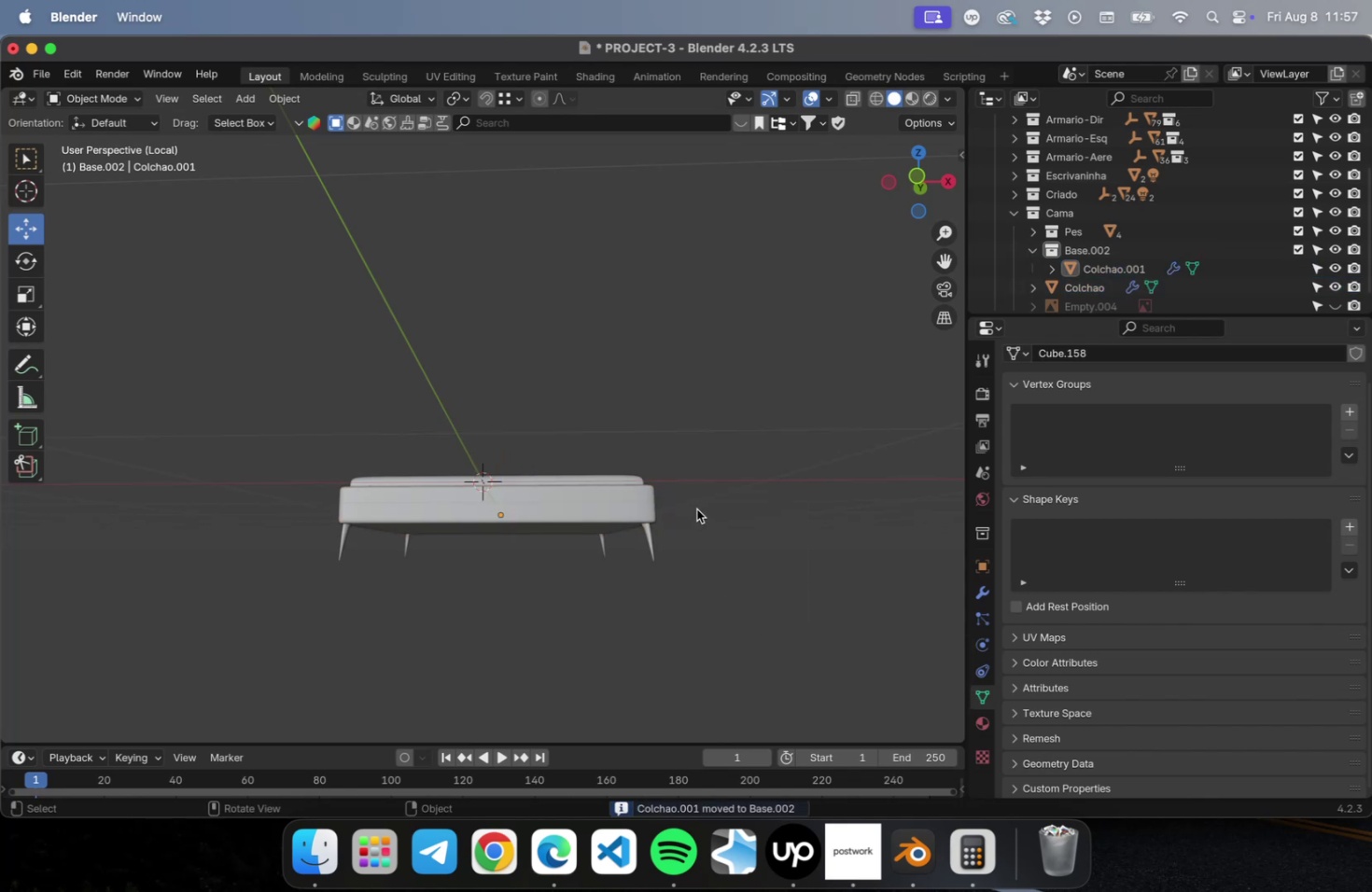 
key(Meta+S)
 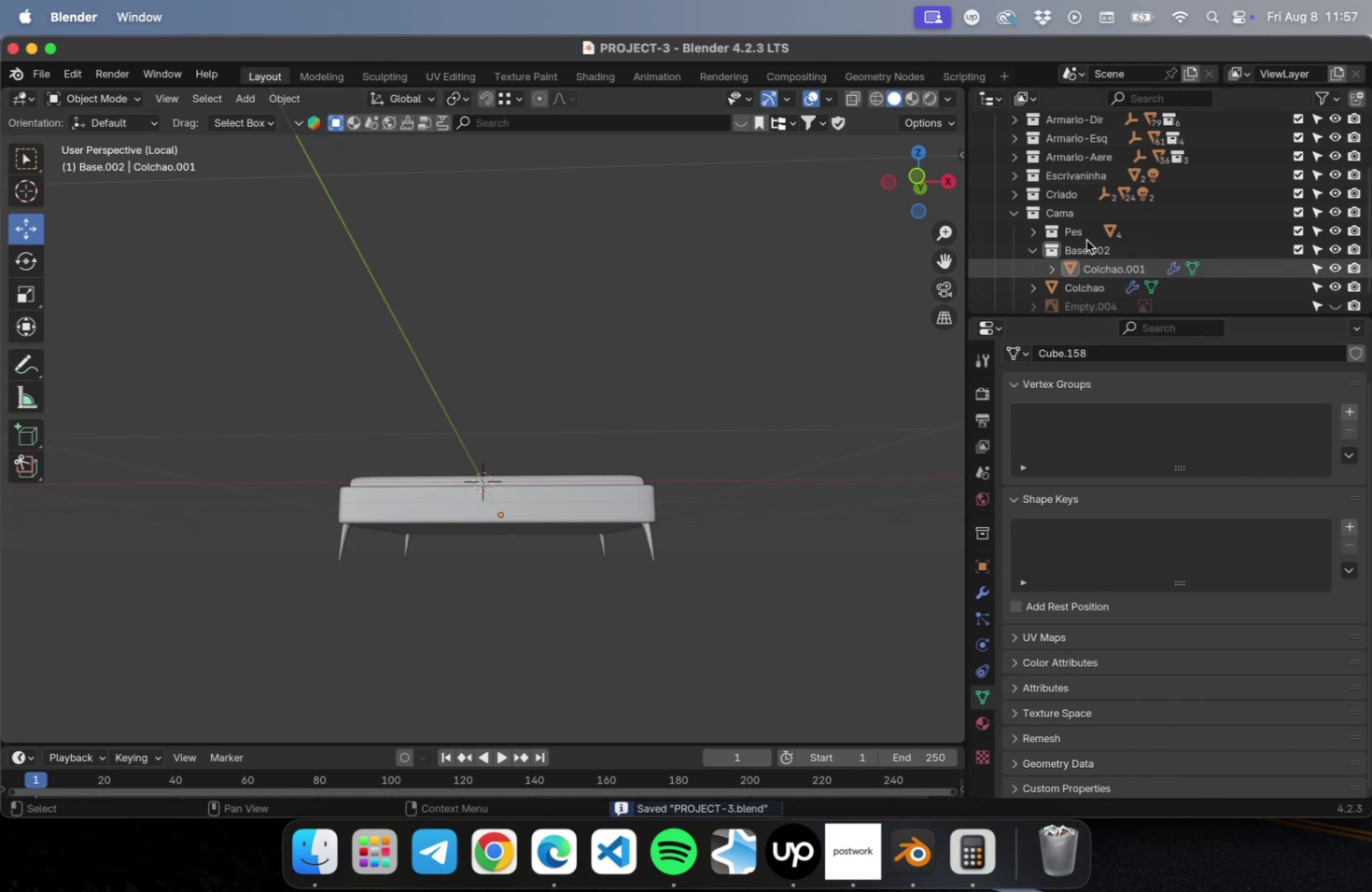 
left_click([1066, 214])
 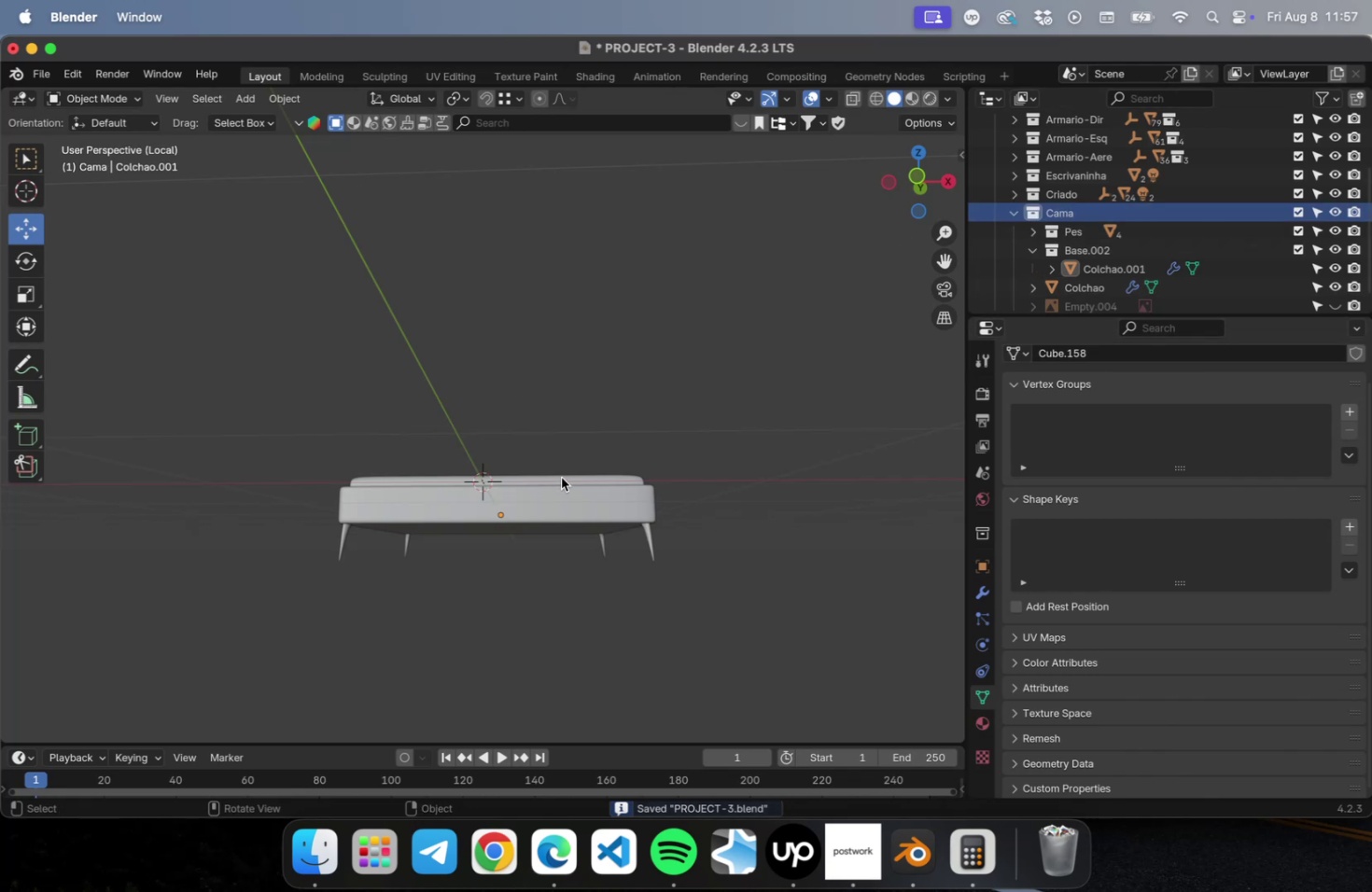 
key(NumLock)
 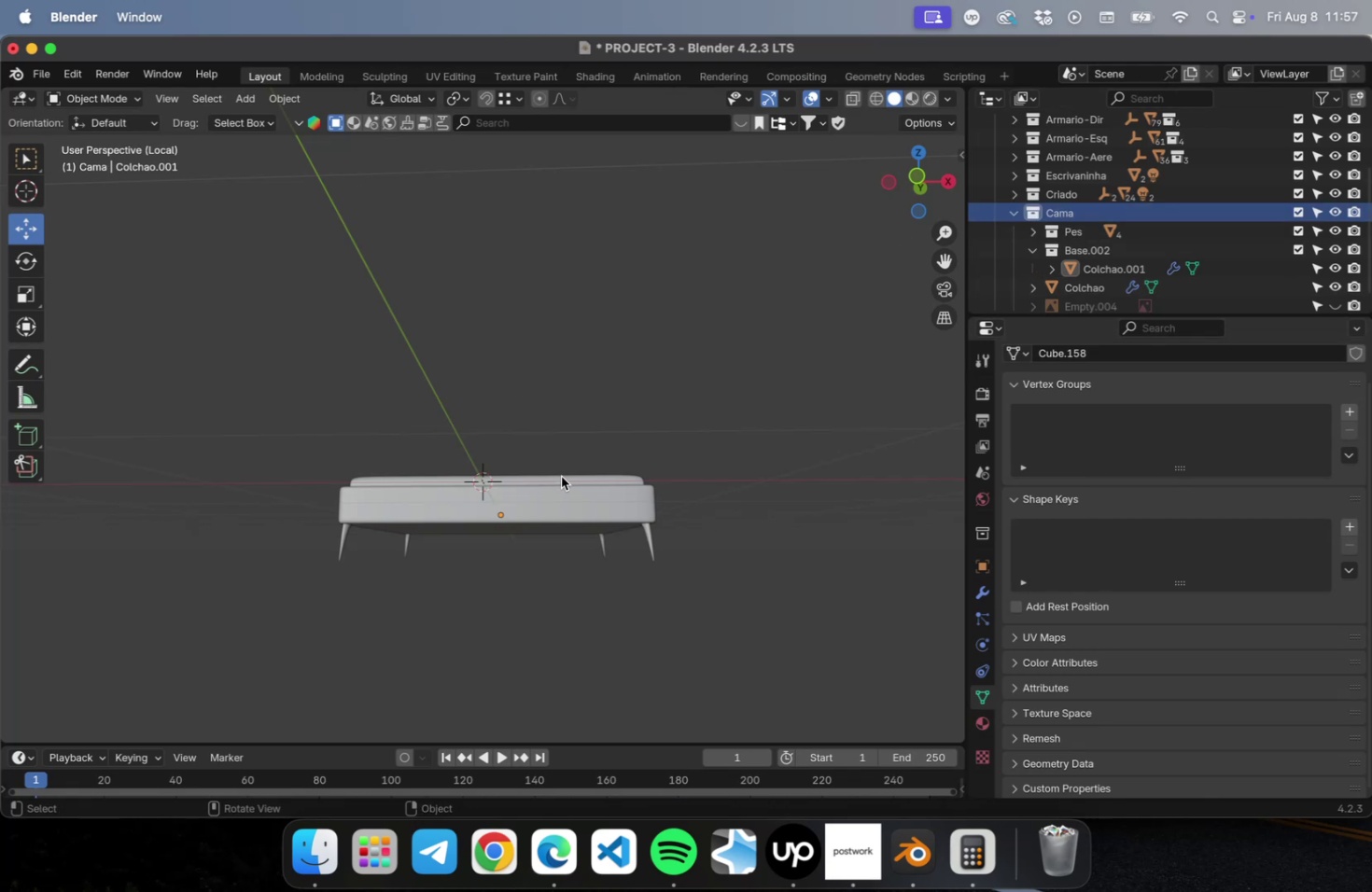 
key(Numpad7)
 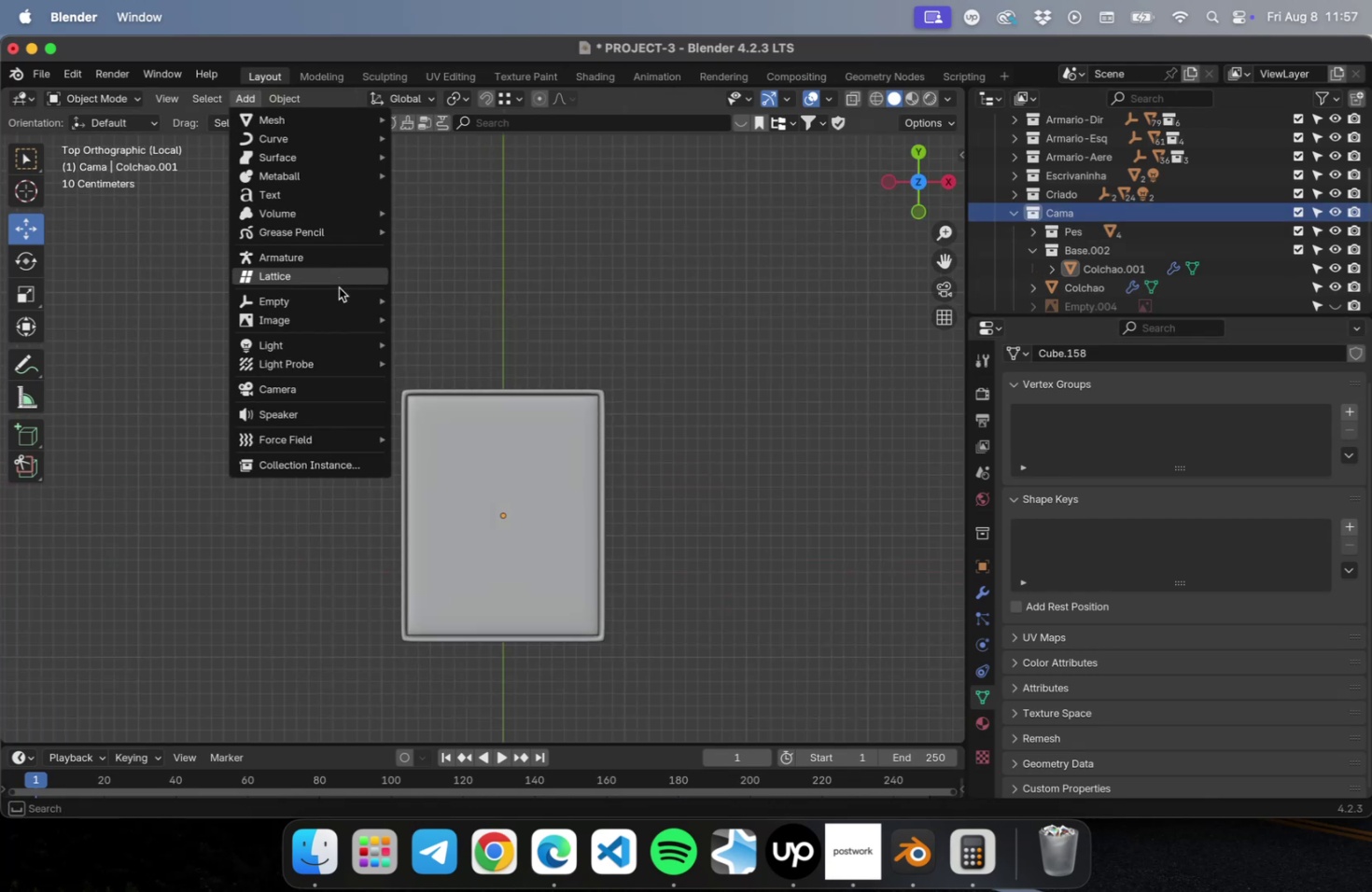 
left_click([460, 306])
 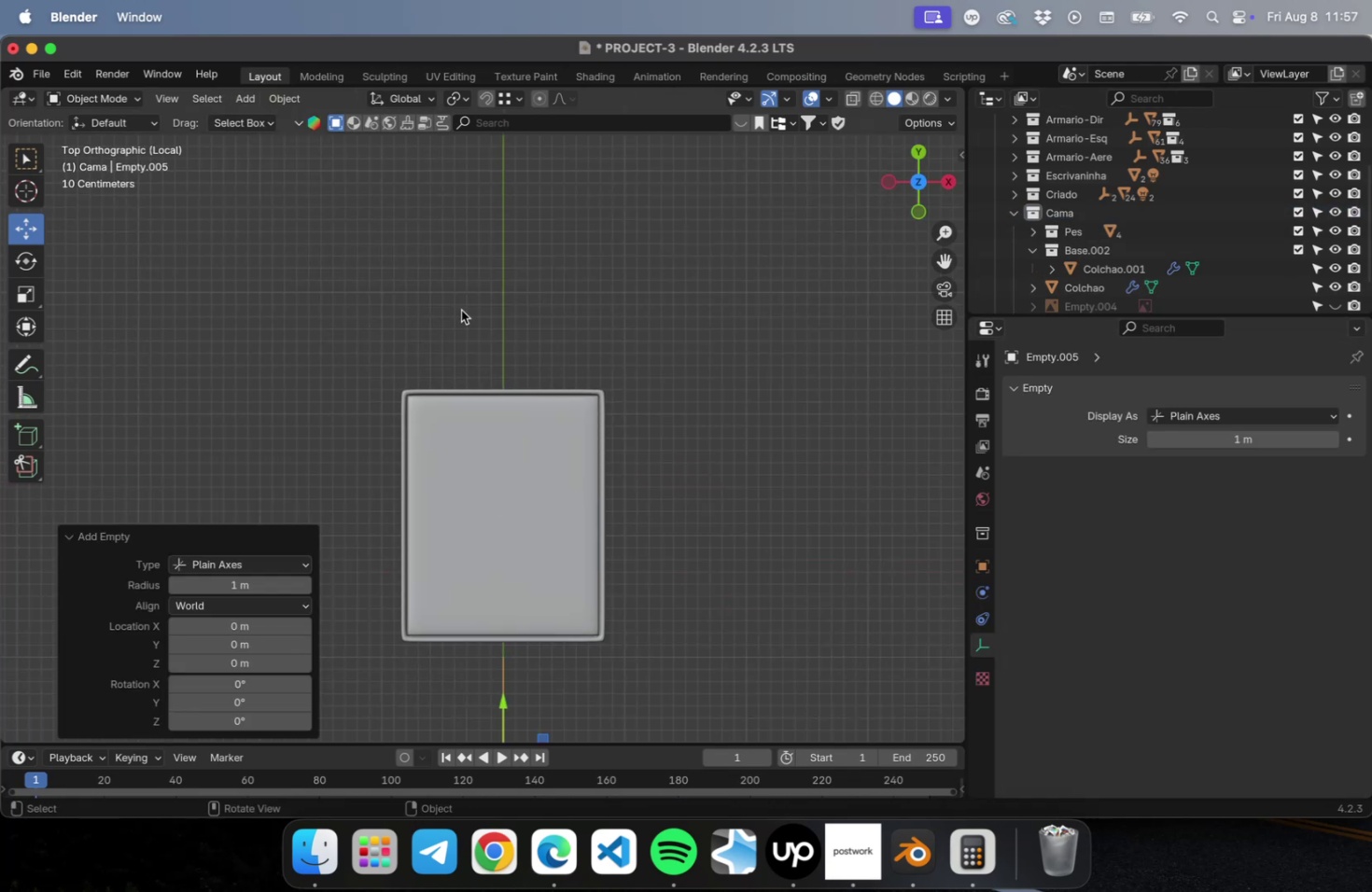 
scroll: coordinate [497, 430], scroll_direction: down, amount: 2.0
 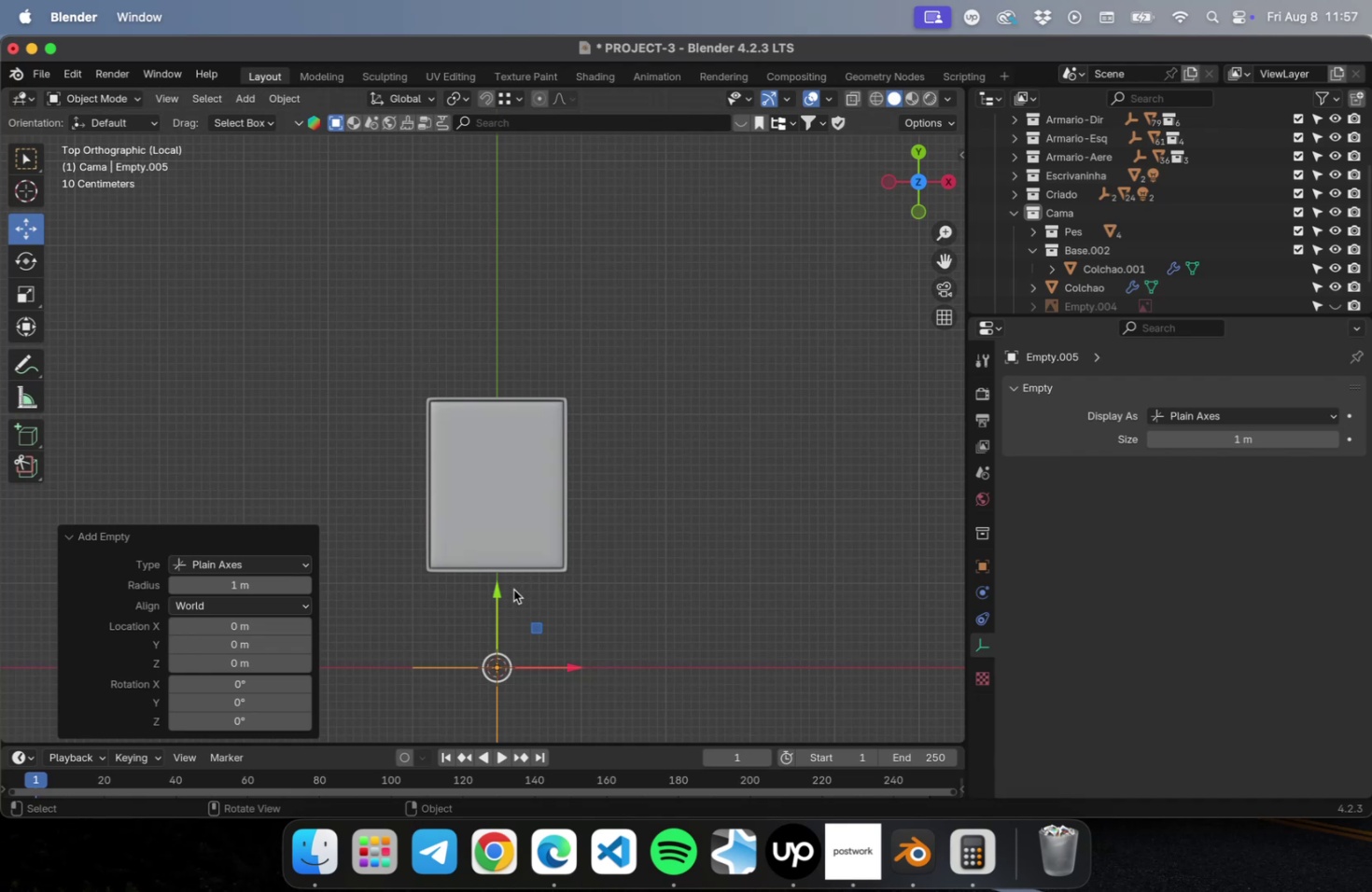 
left_click_drag(start_coordinate=[497, 602], to_coordinate=[495, 419])
 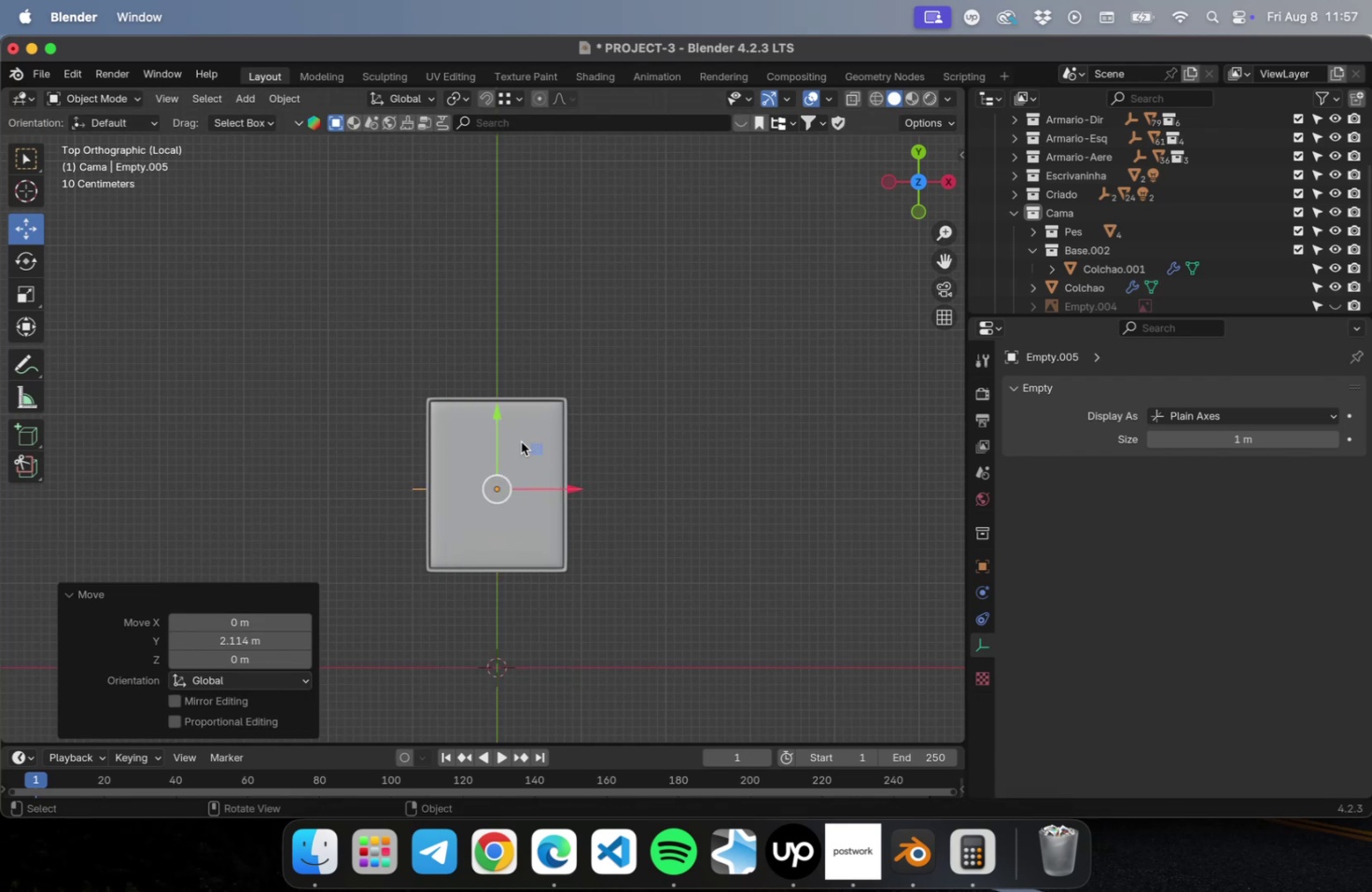 
scroll: coordinate [519, 451], scroll_direction: up, amount: 7.0
 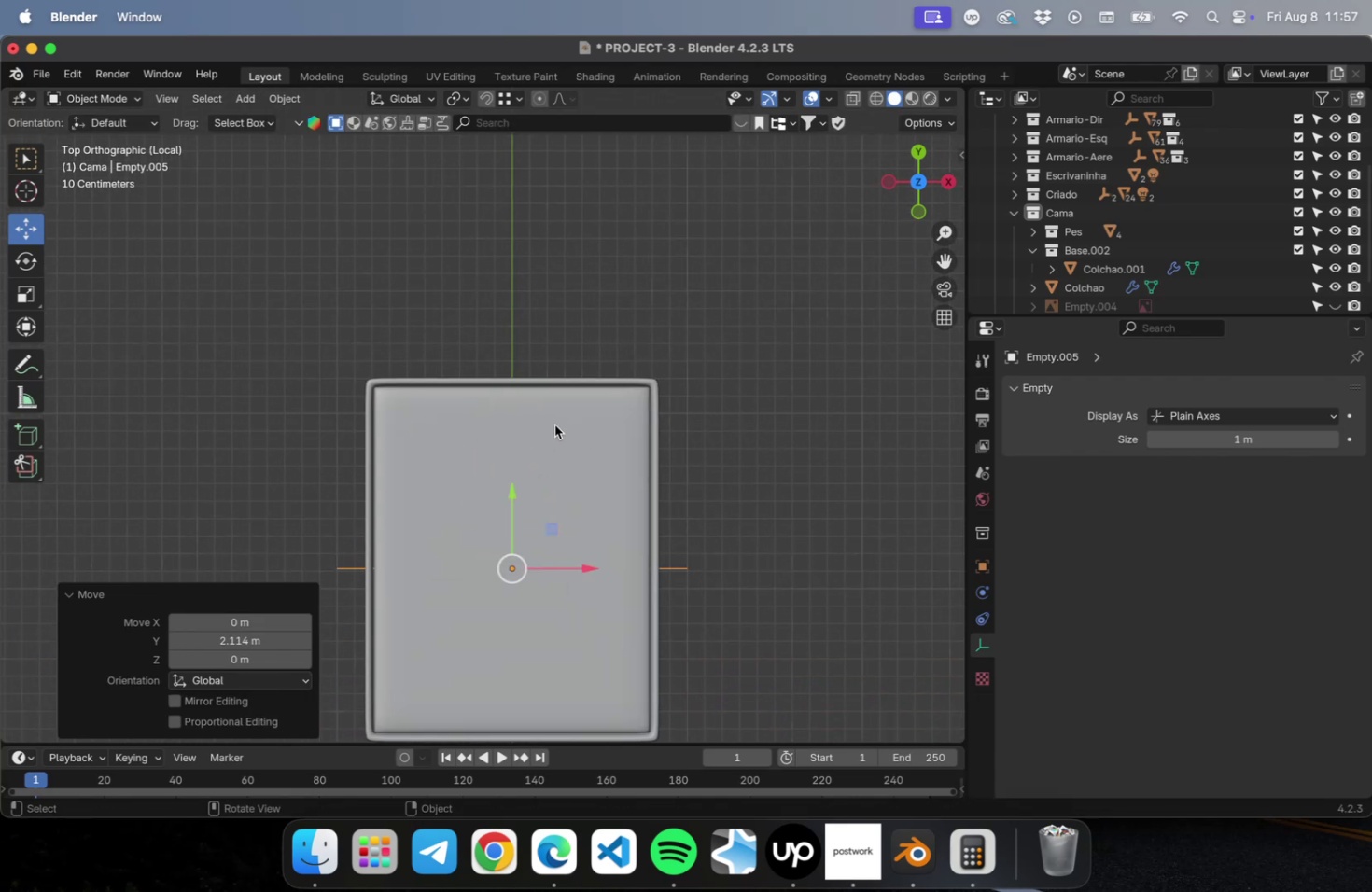 
left_click([554, 425])
 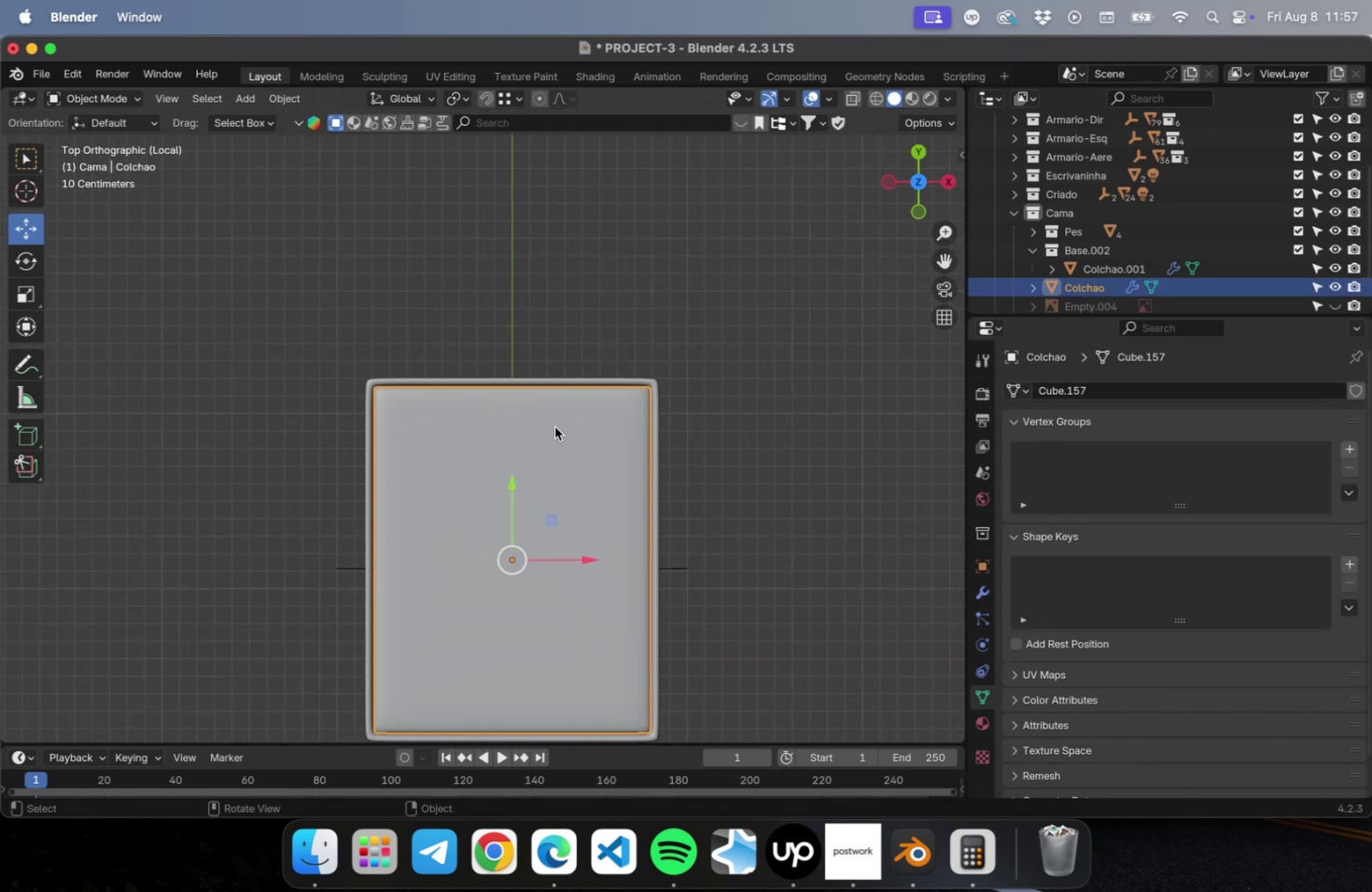 
key(N)
 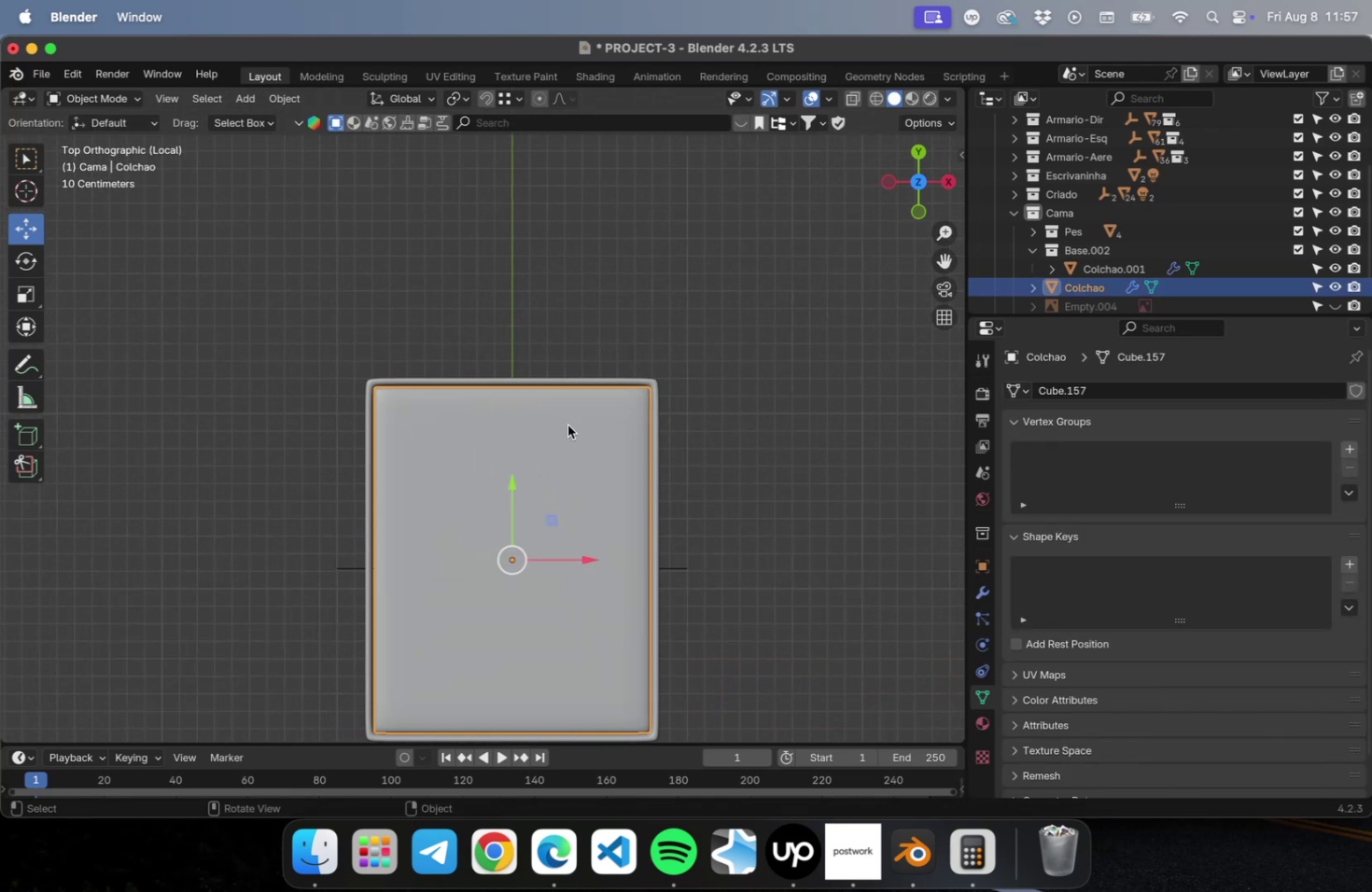 
mouse_move([576, 438])
 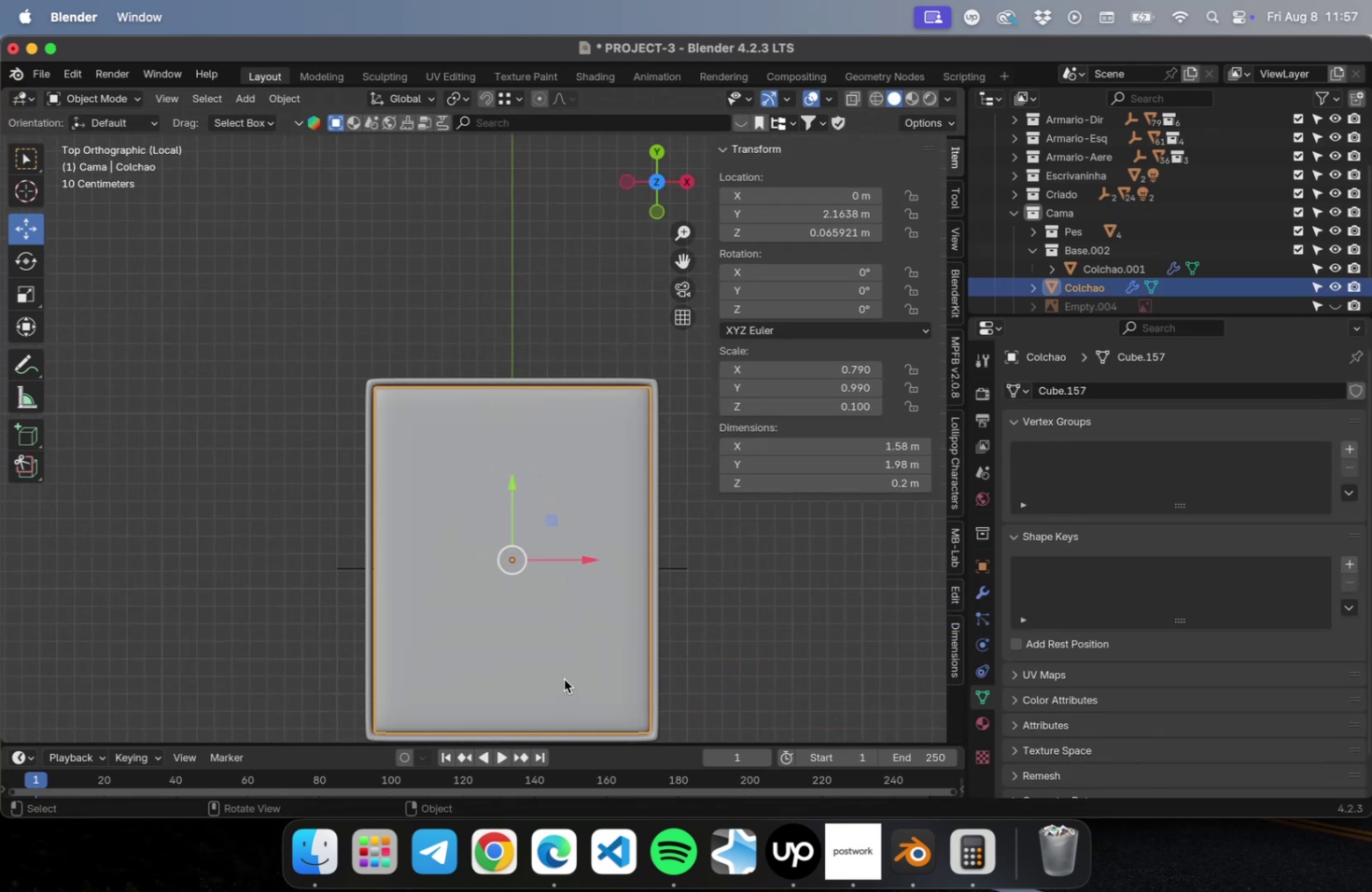 
left_click([564, 676])
 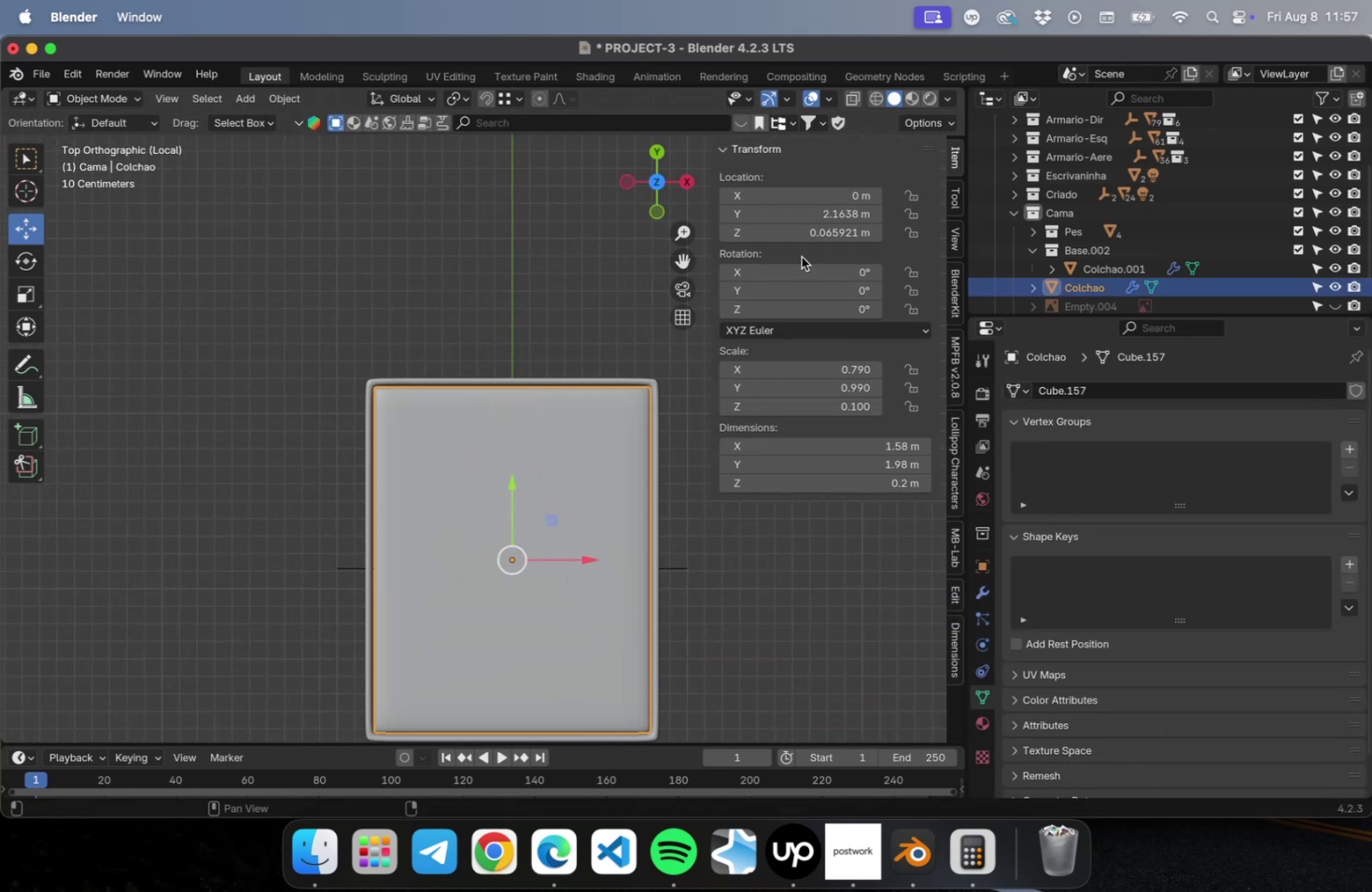 
mouse_move([812, 208])
 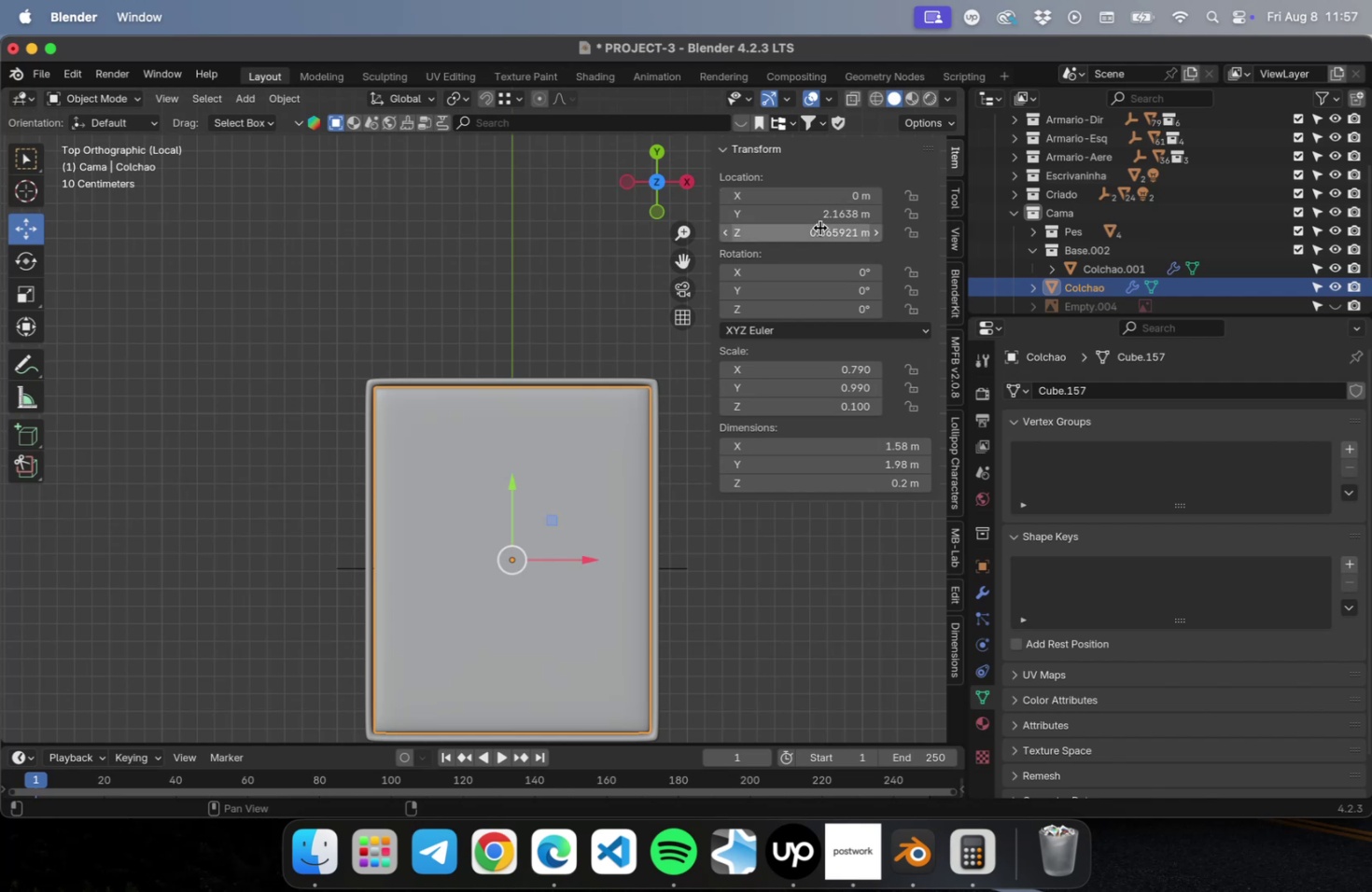 
left_click([819, 220])
 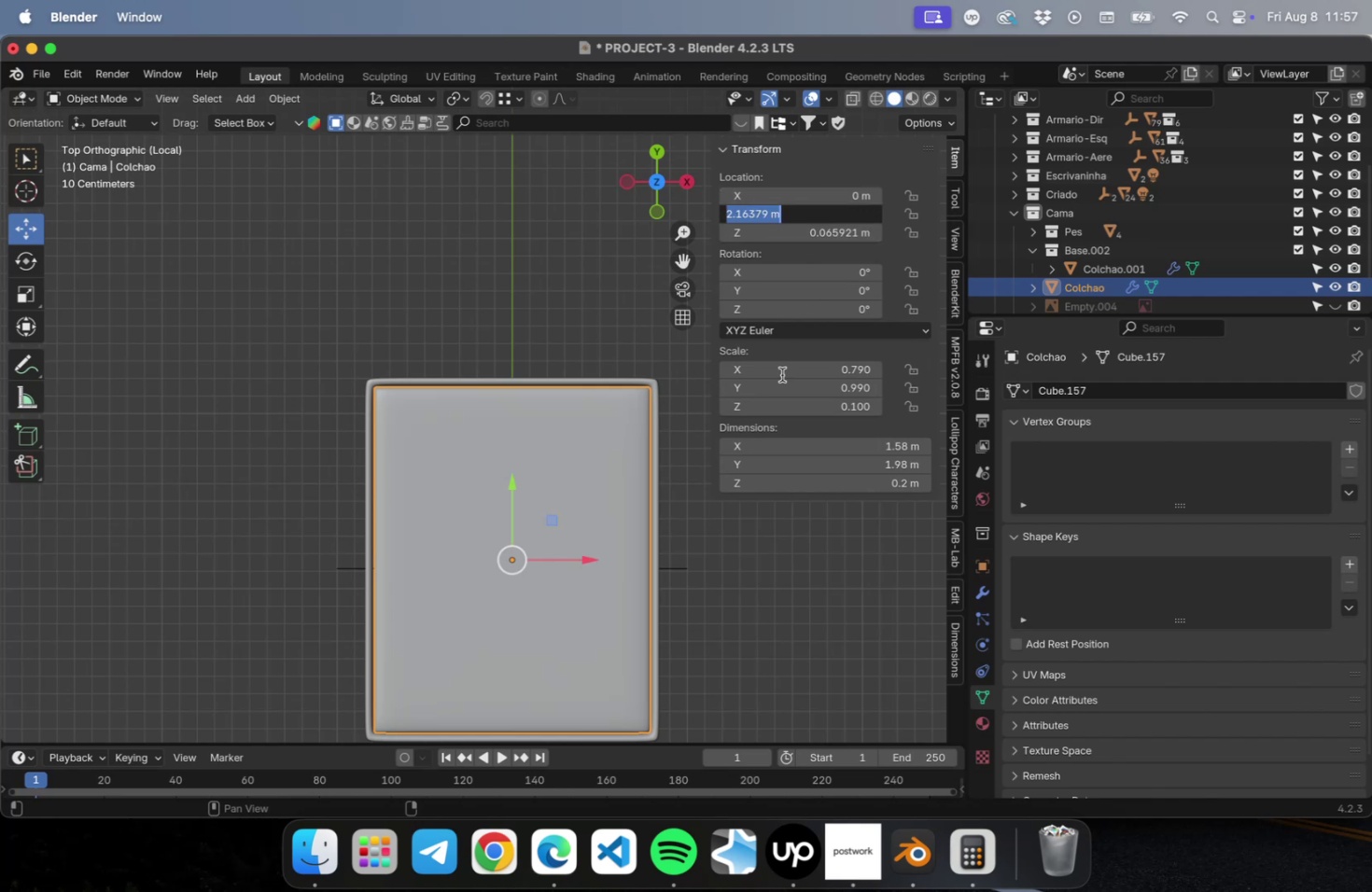 
key(Meta+C)
 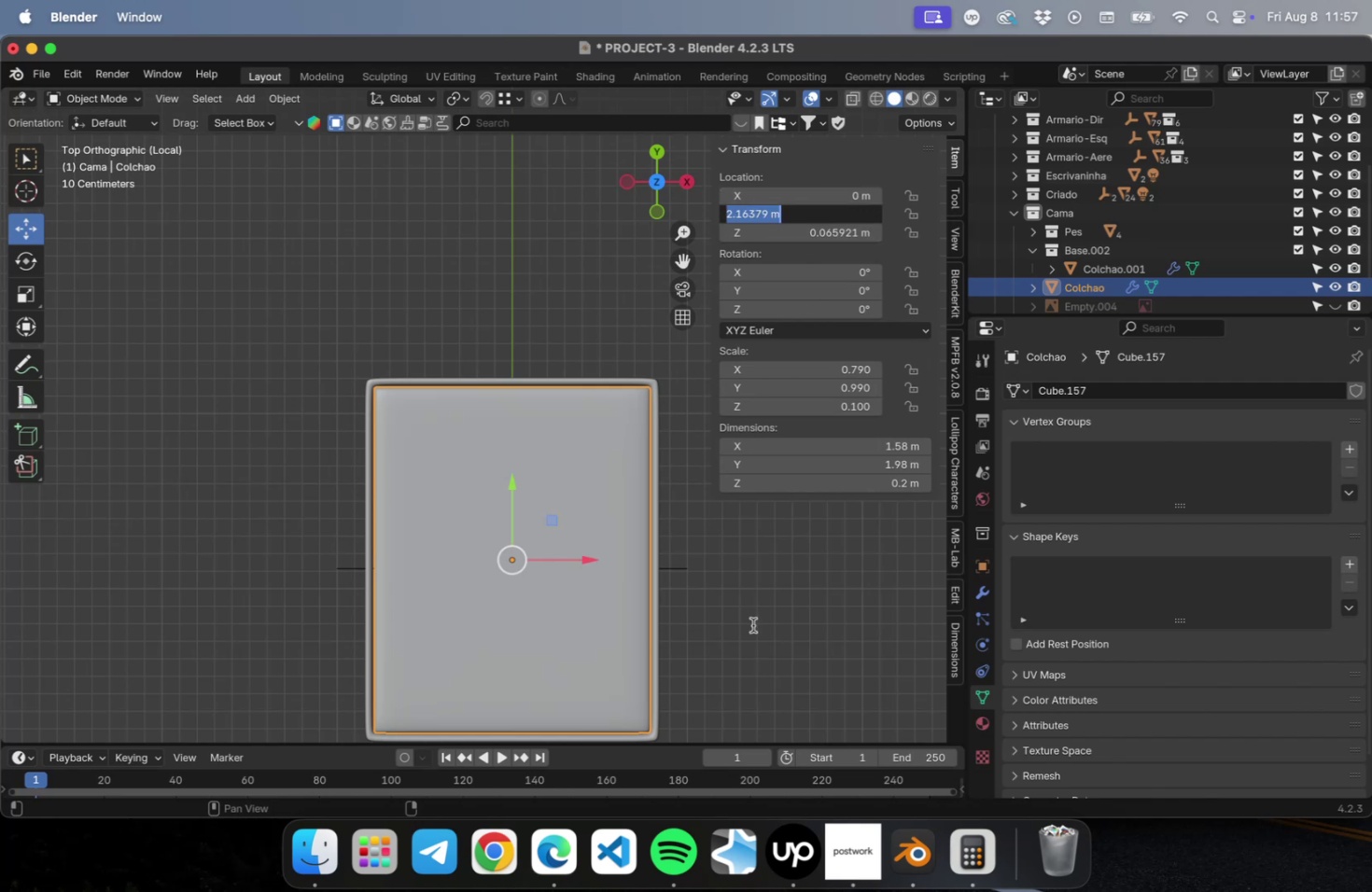 
left_click([752, 624])
 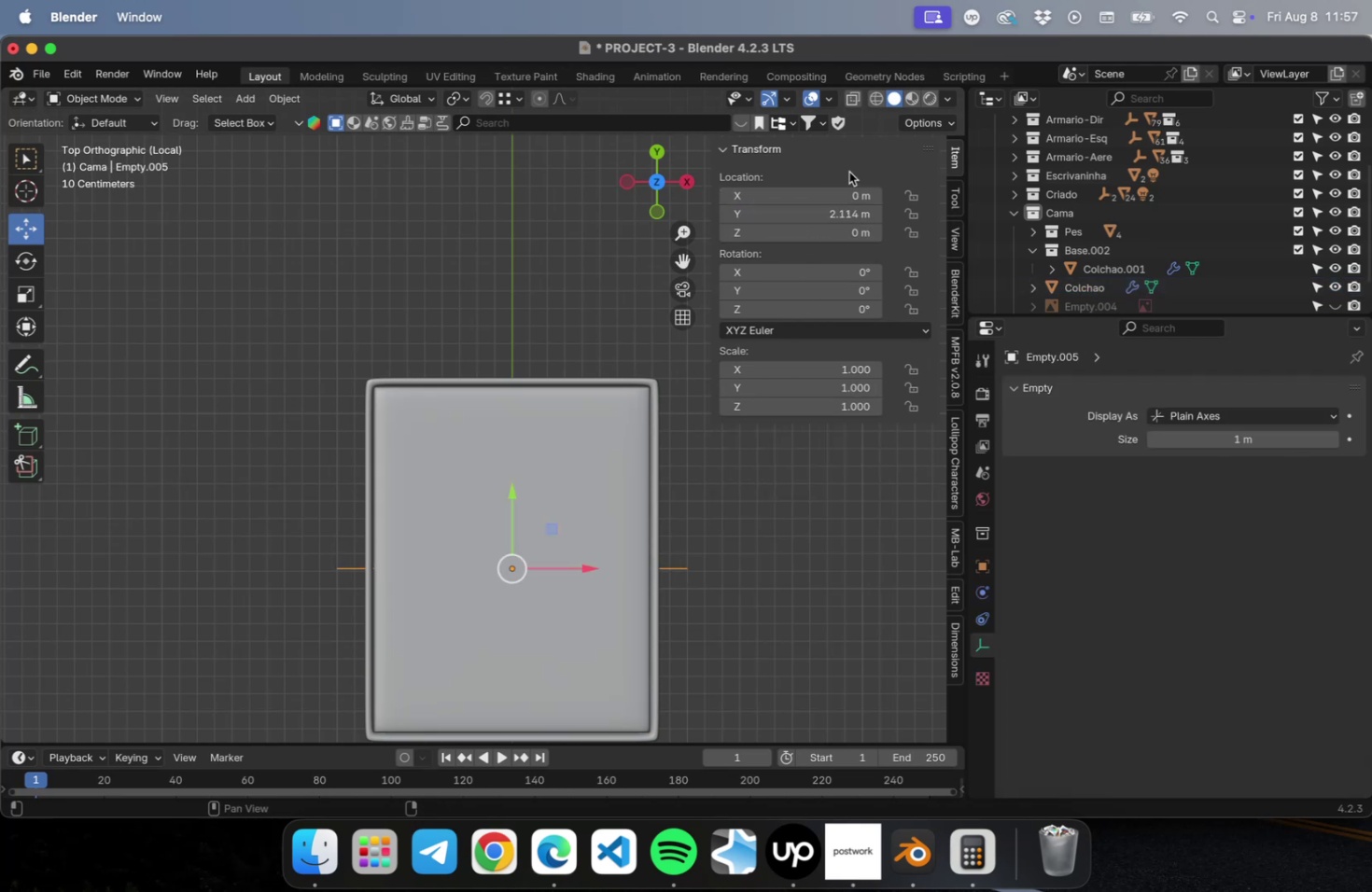 
left_click([833, 218])
 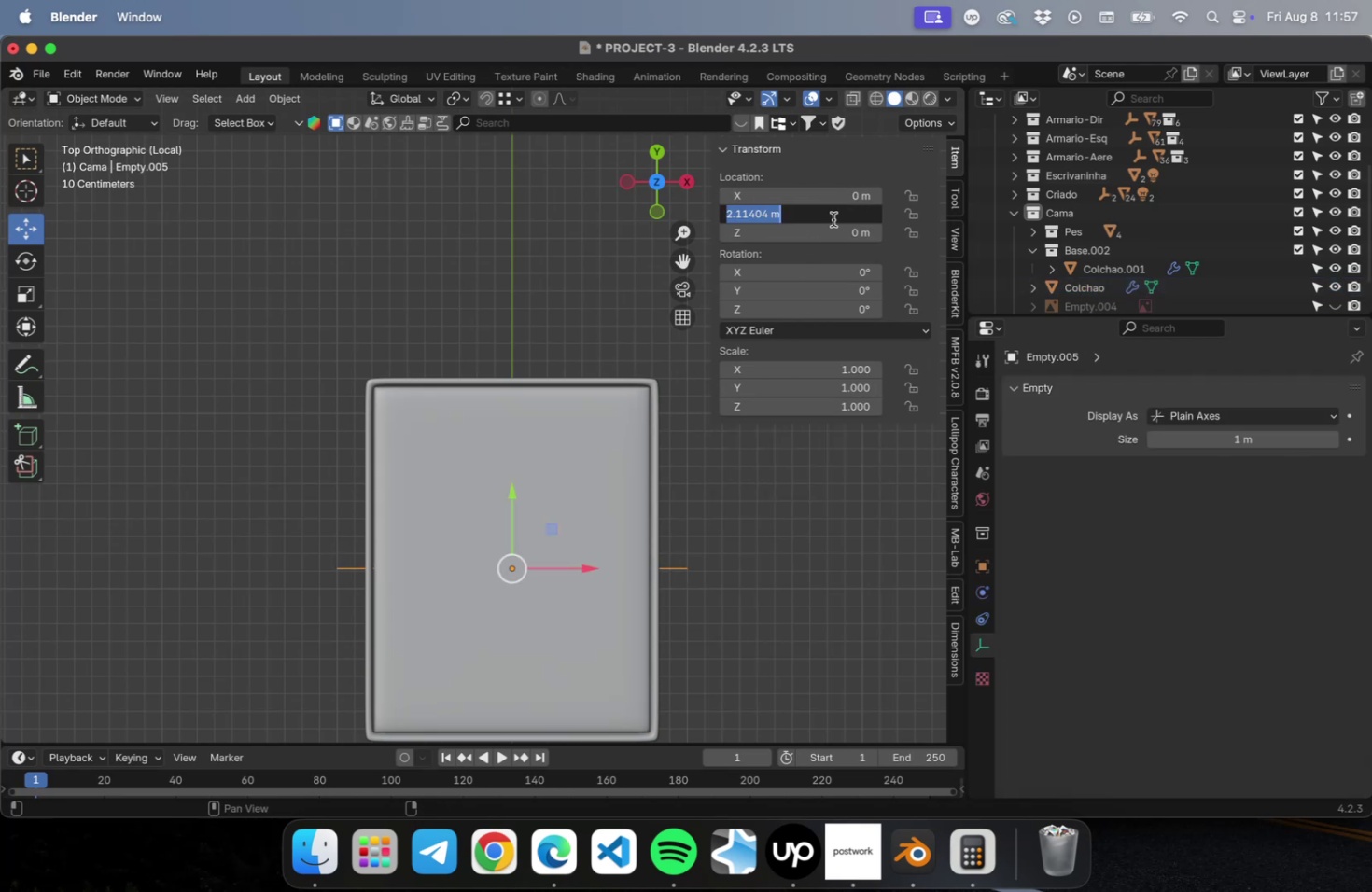 
key(Meta+CommandLeft)
 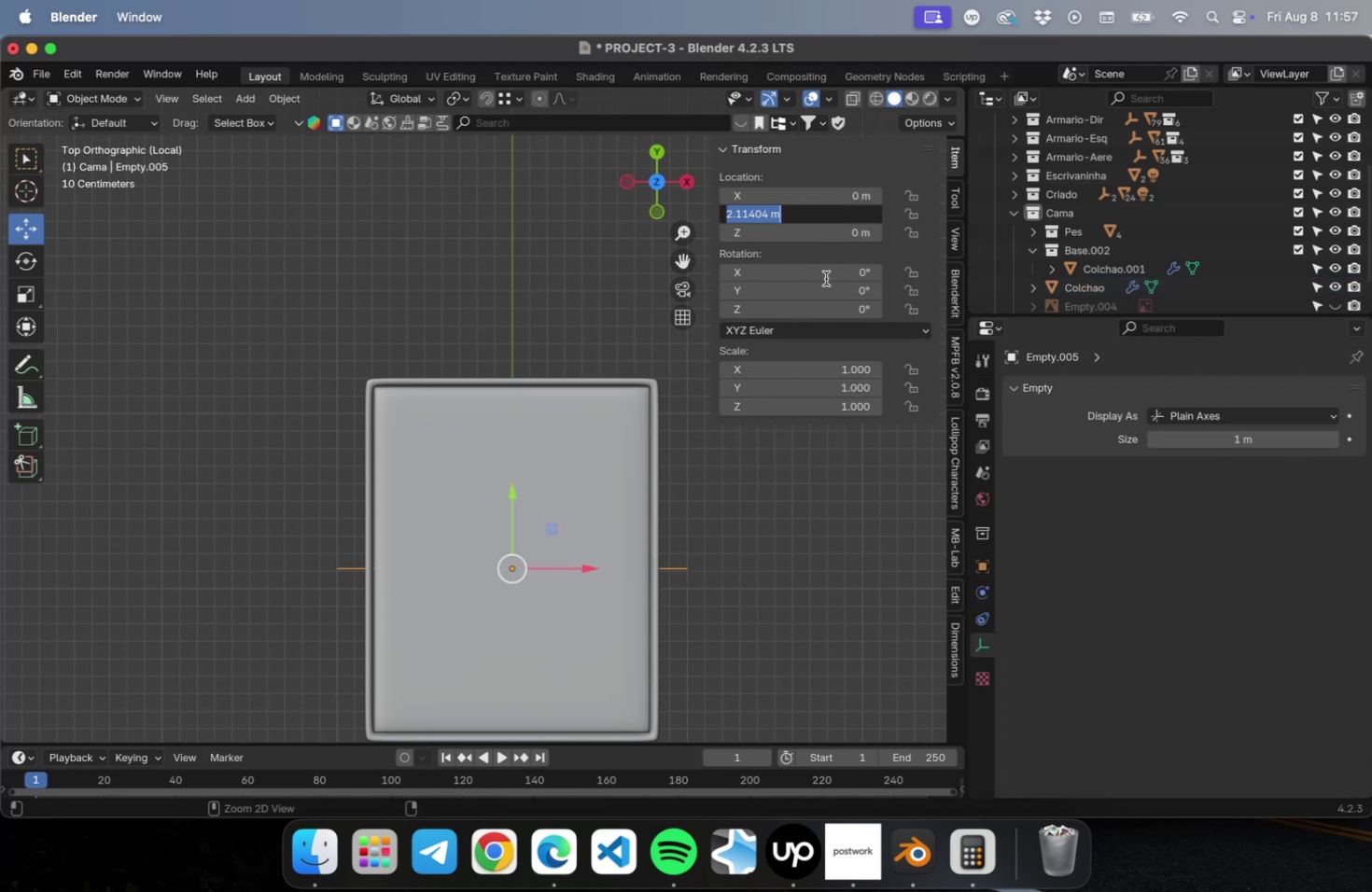 
key(Meta+V)
 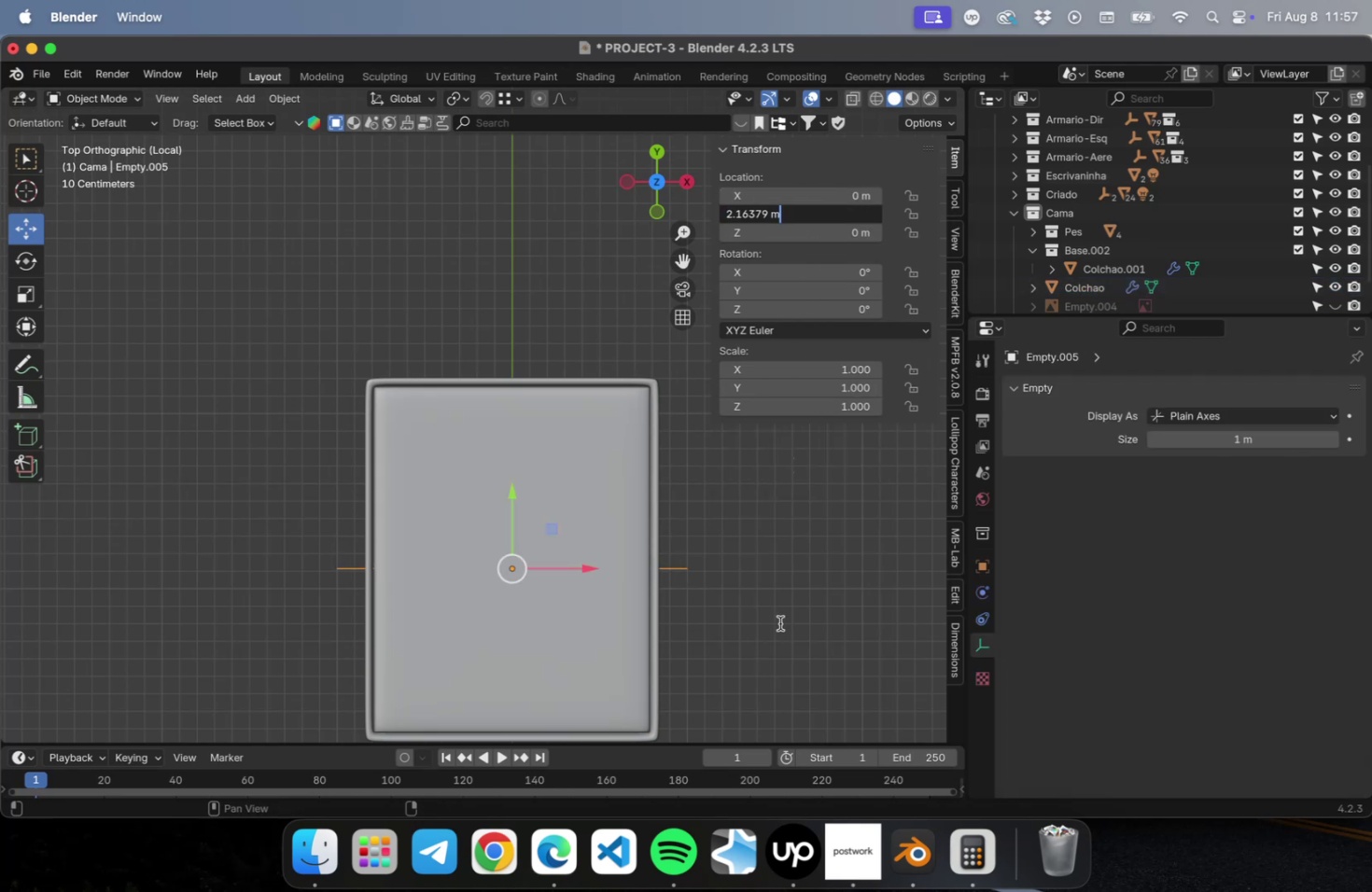 
key(Tab)
 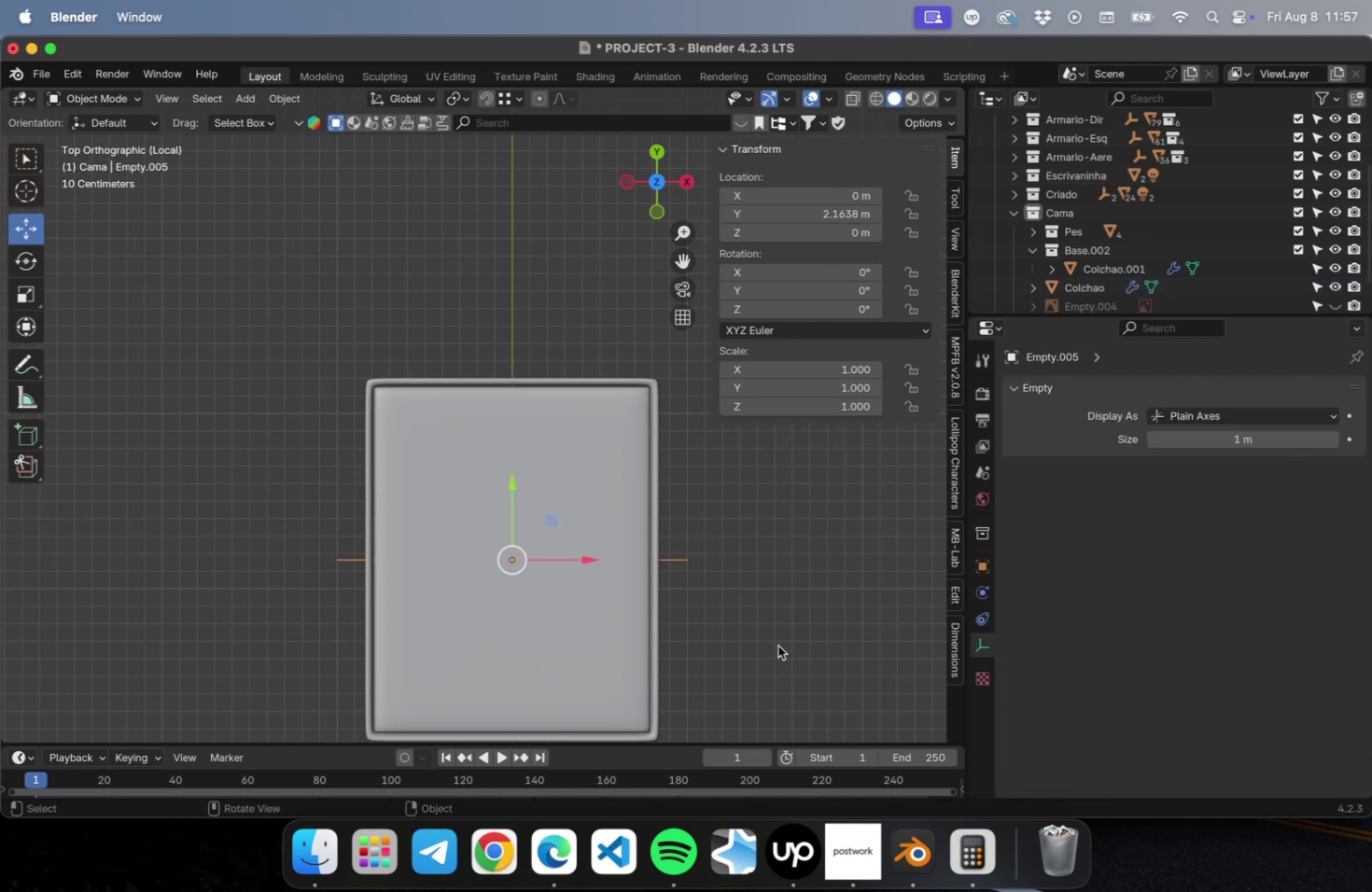 
double_click([777, 648])
 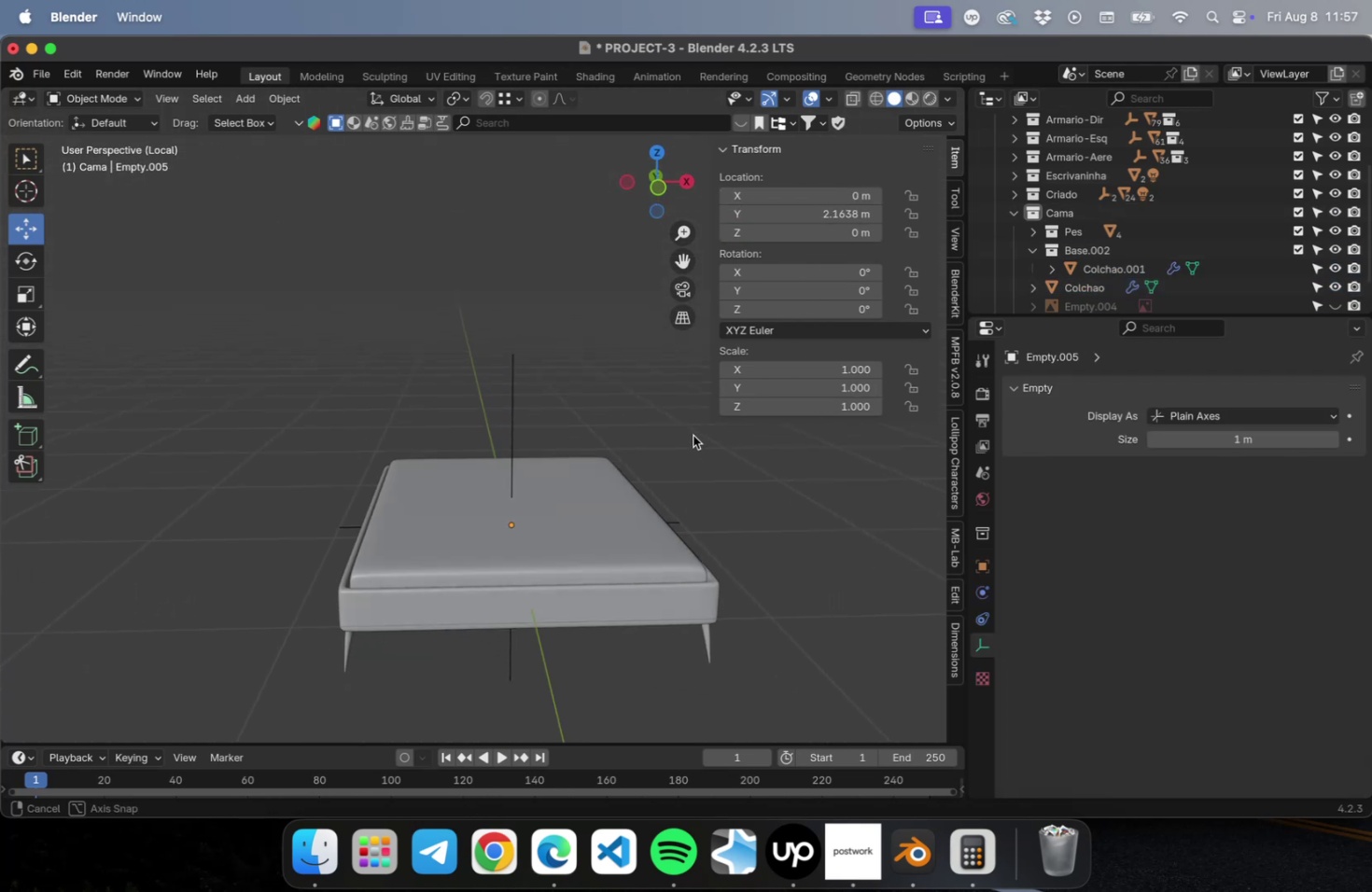 
left_click_drag(start_coordinate=[735, 627], to_coordinate=[598, 489])
 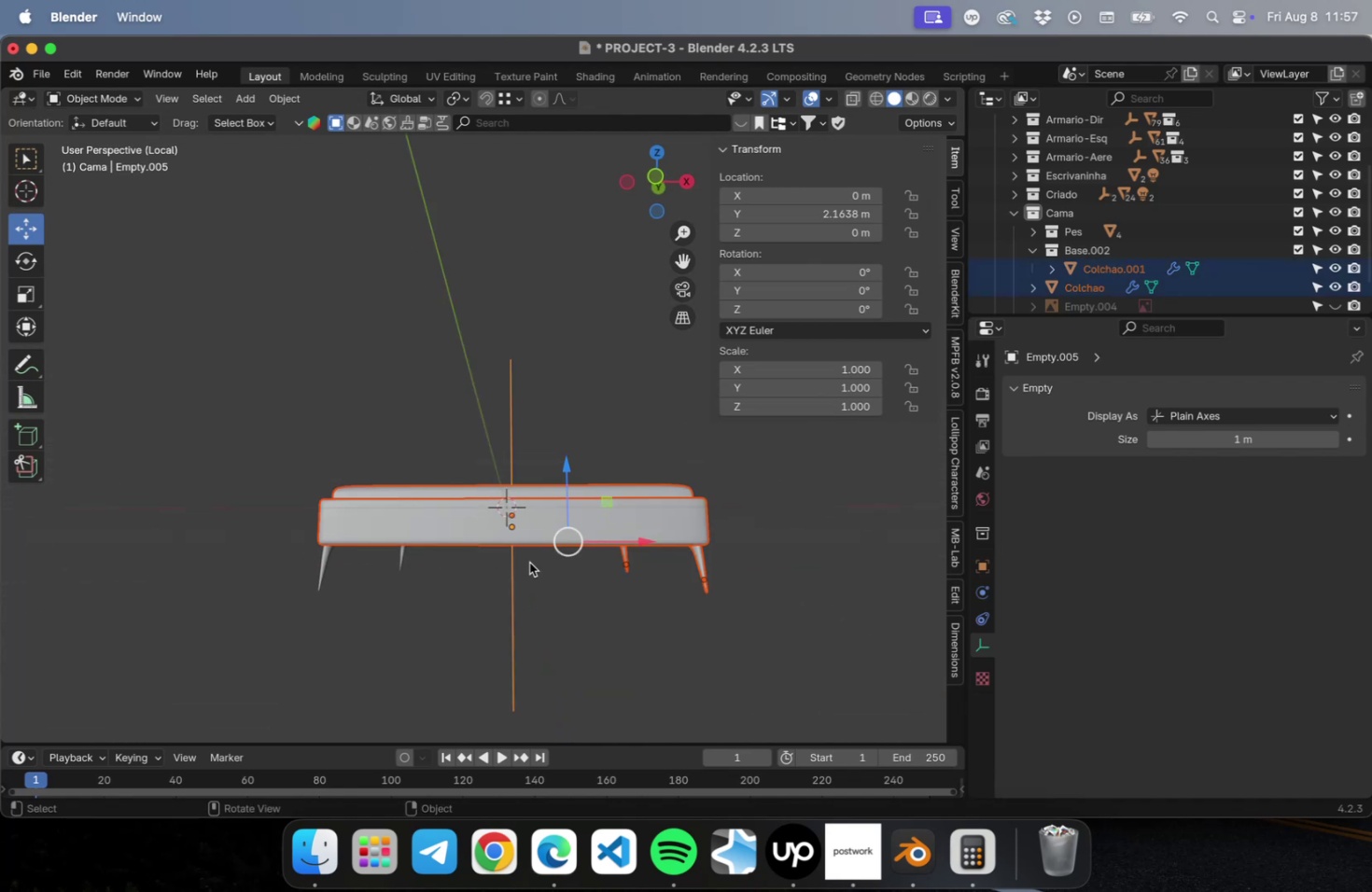 
hold_key(key=ShiftLeft, duration=0.66)
 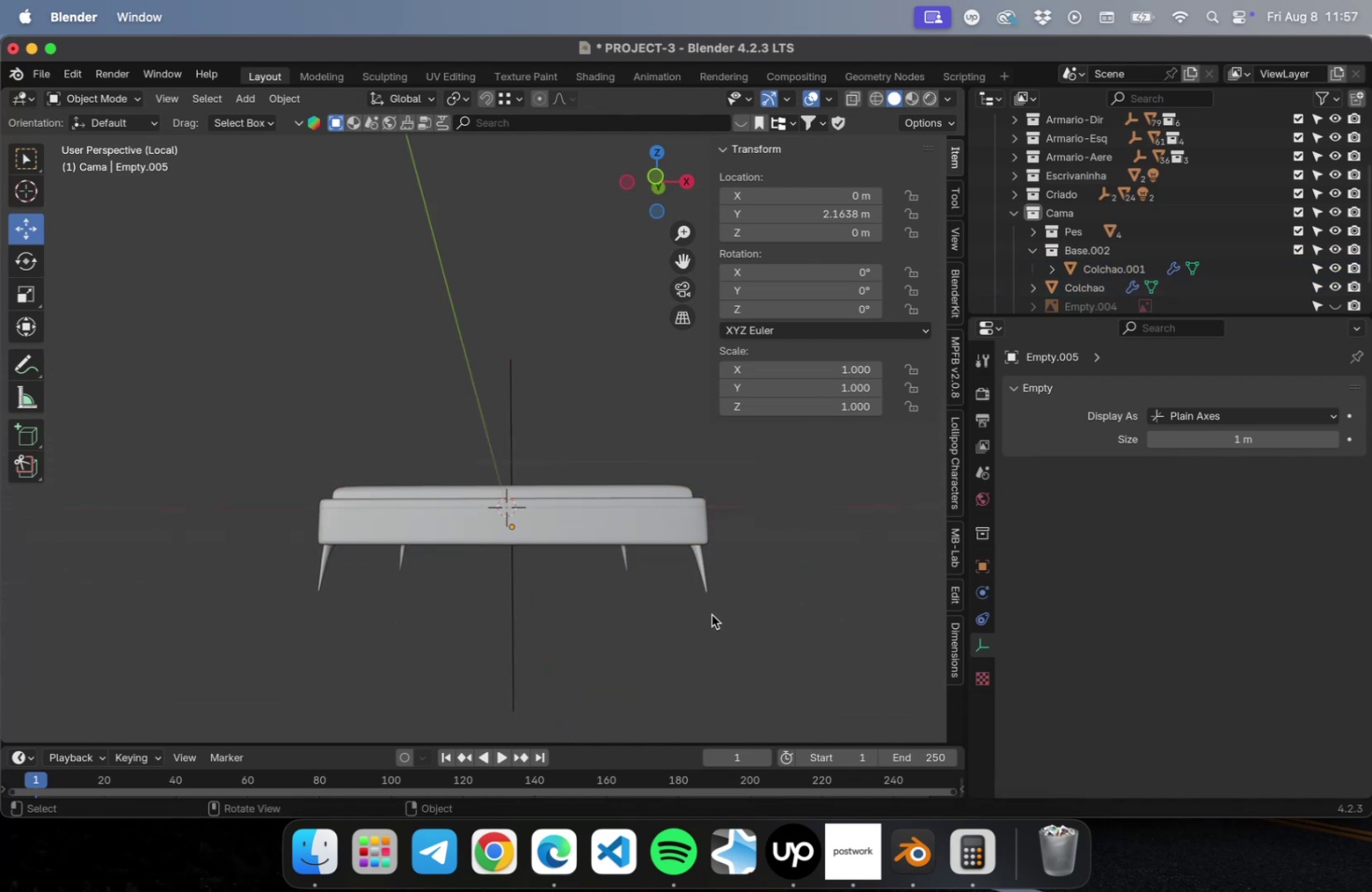 
left_click_drag(start_coordinate=[742, 606], to_coordinate=[606, 555])
 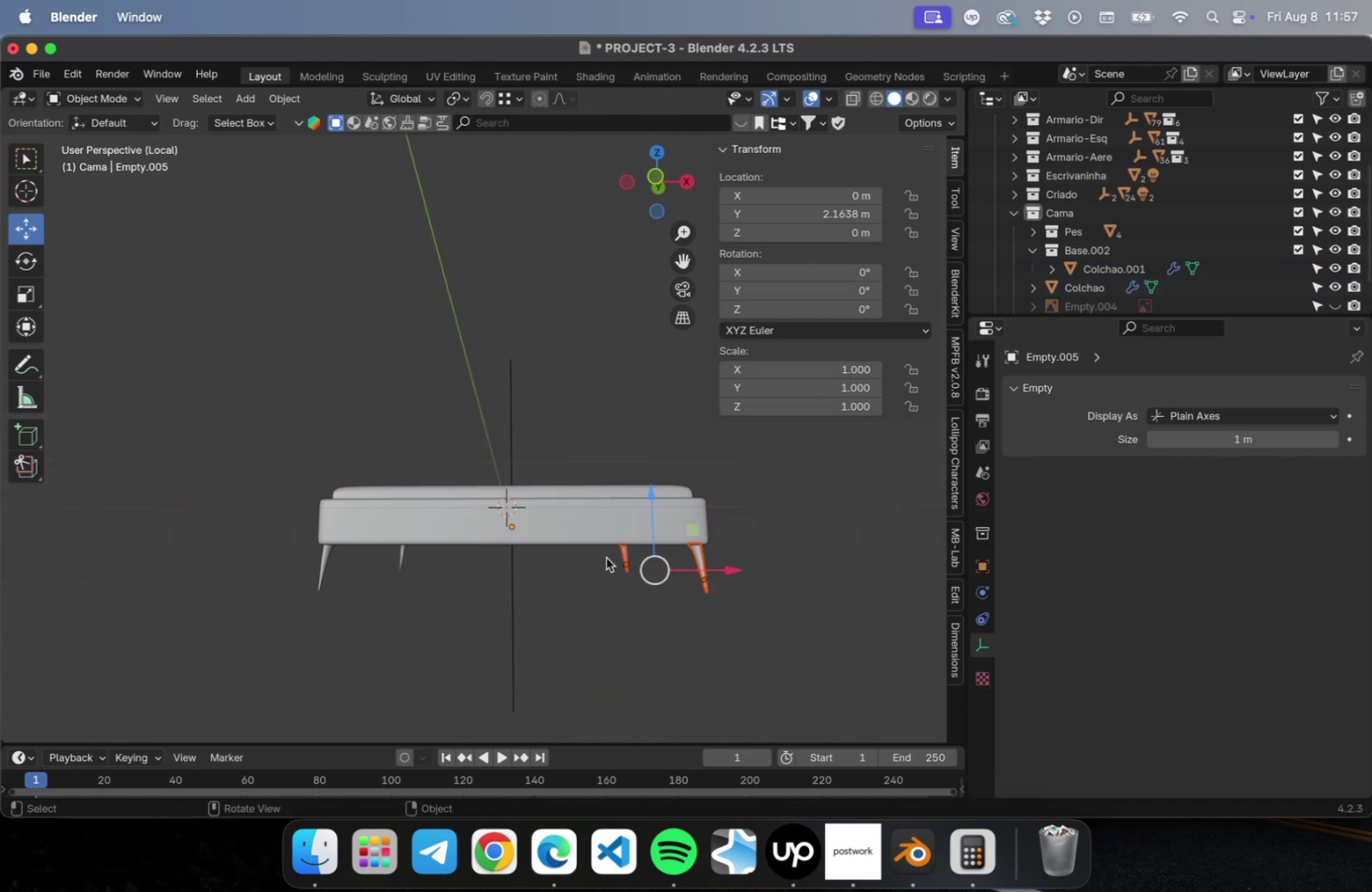 
hold_key(key=ShiftLeft, duration=5.17)
left_click([597, 538])
 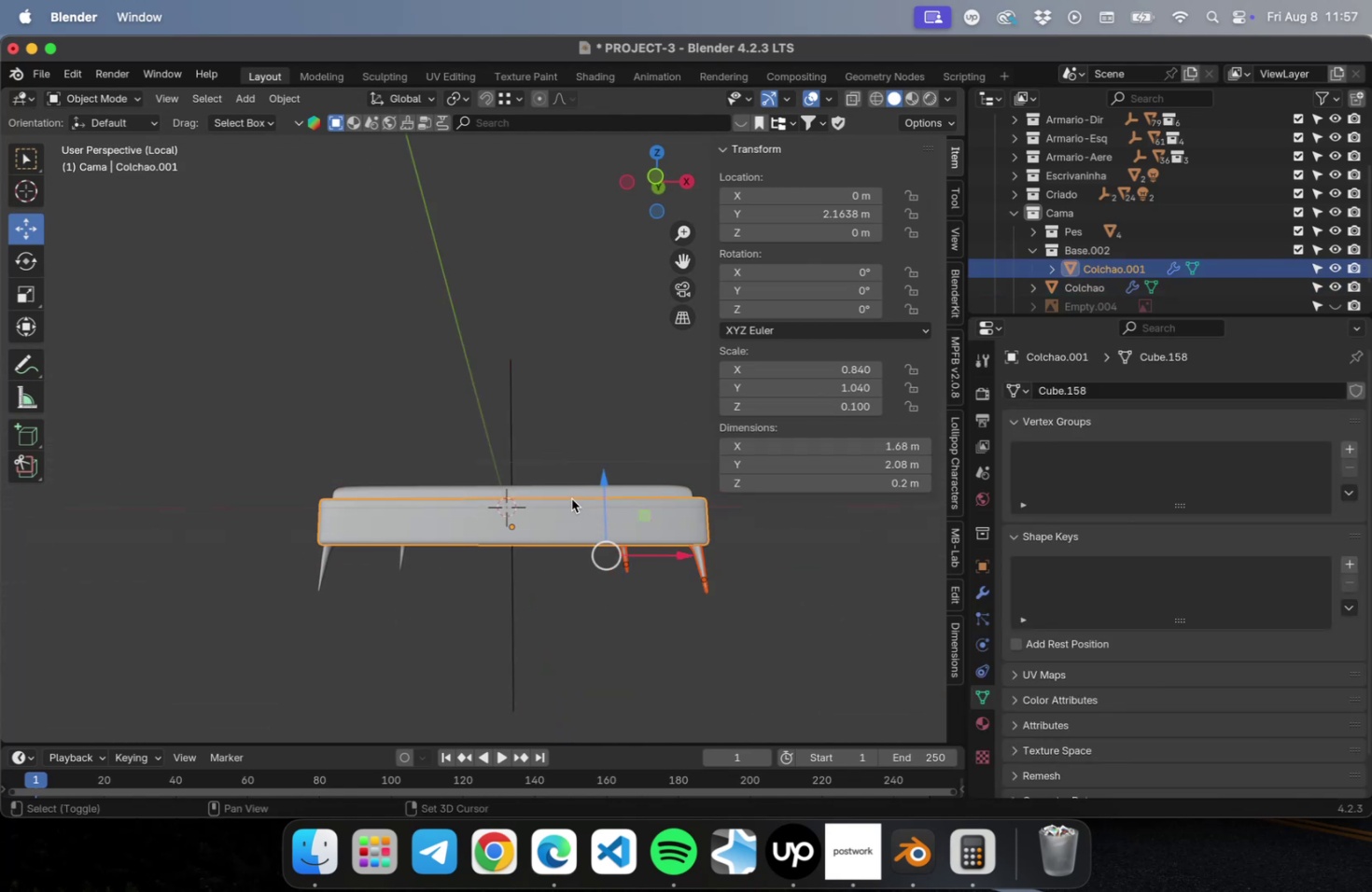 
left_click([568, 495])
 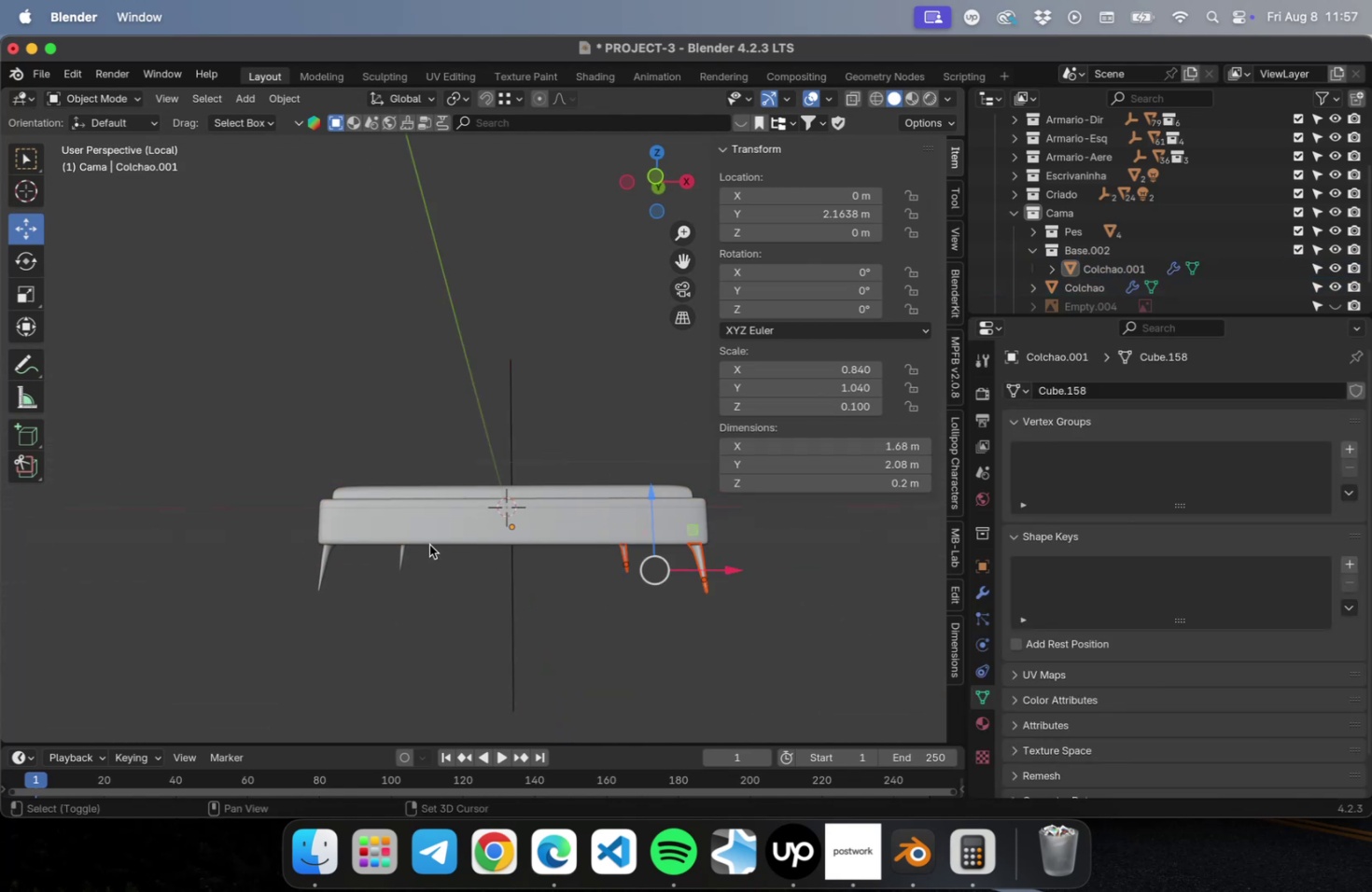 
left_click([427, 524])
 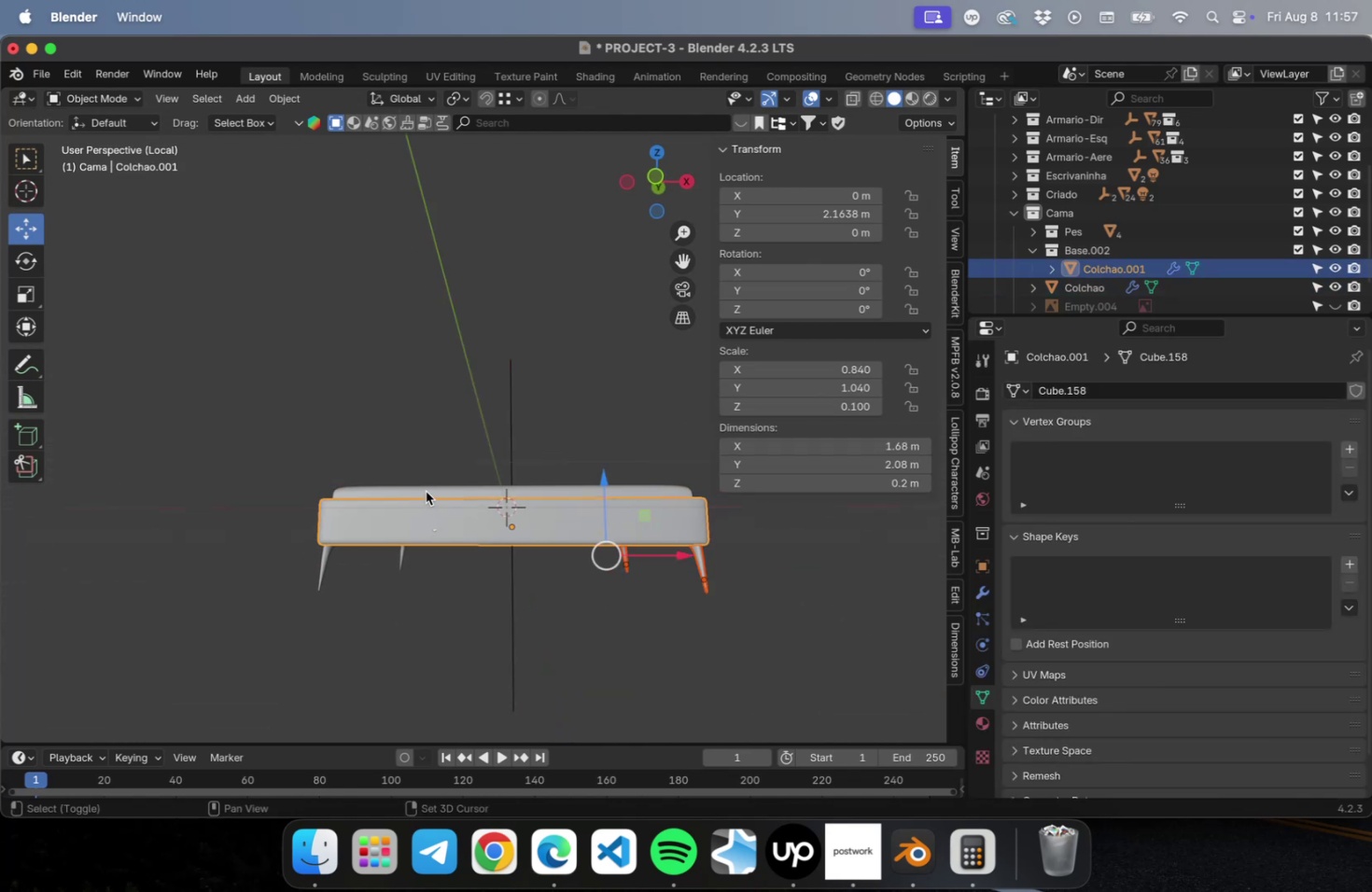 
left_click([424, 488])
 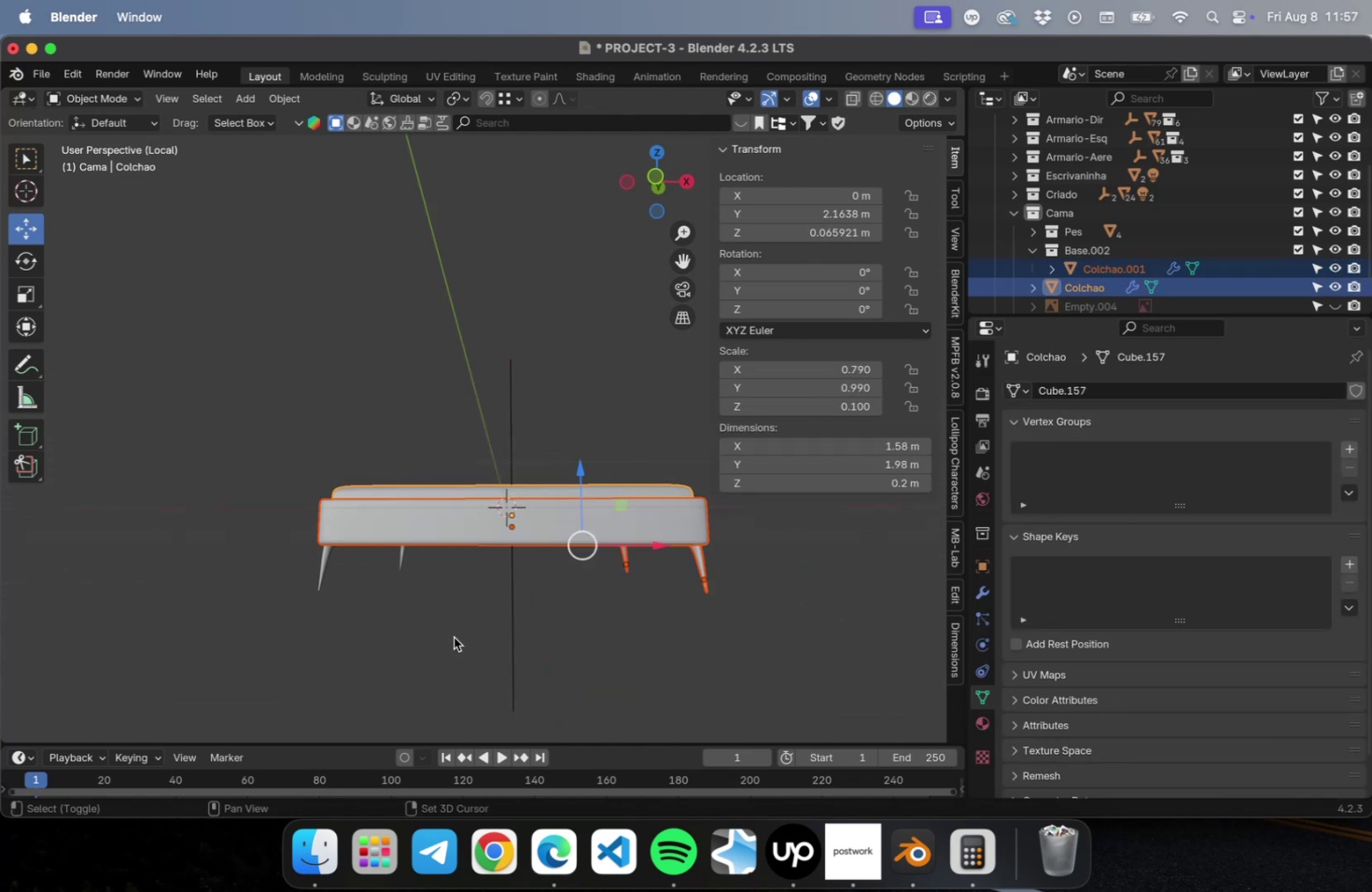 
left_click_drag(start_coordinate=[441, 617], to_coordinate=[300, 562])
 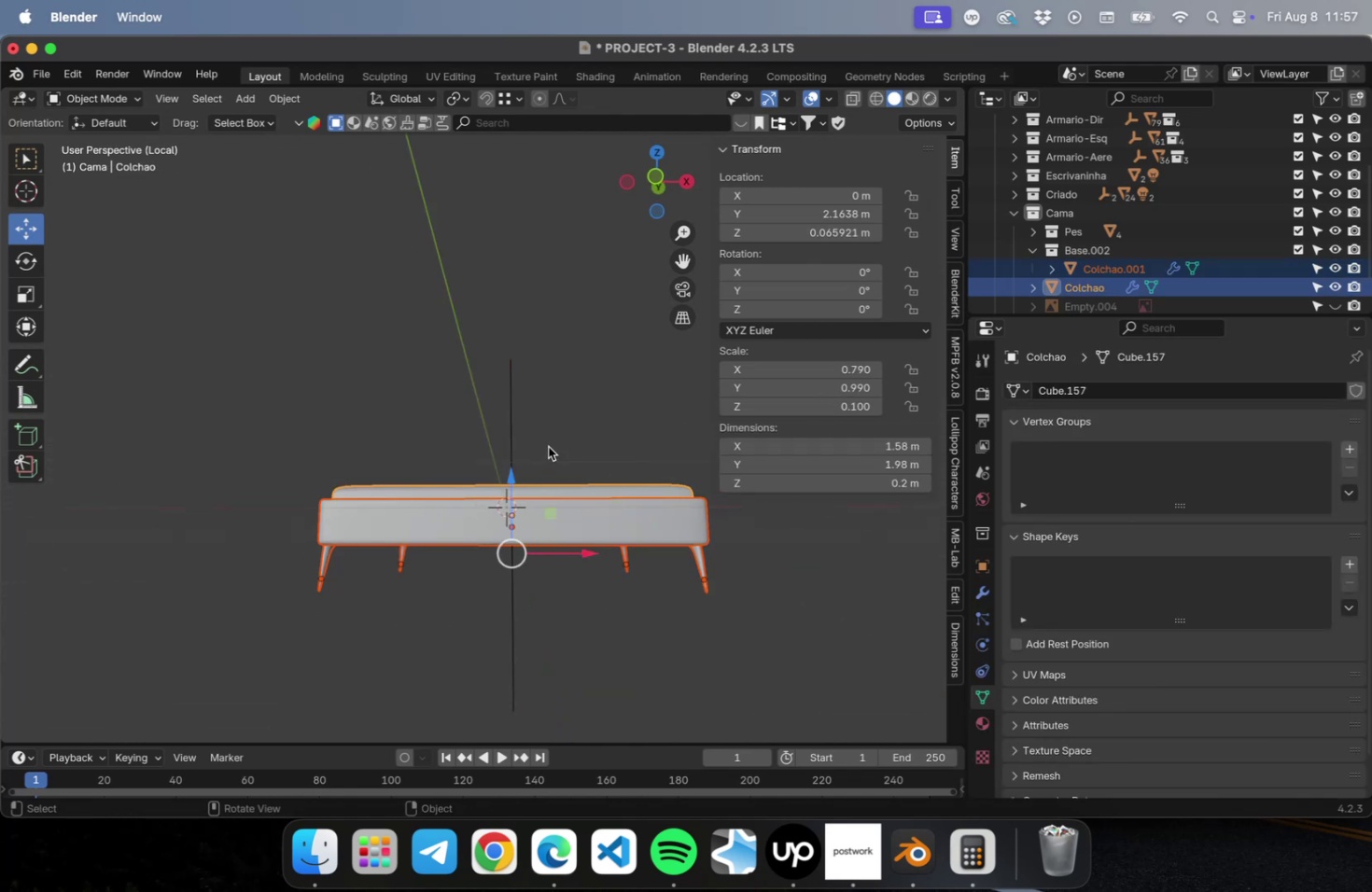 
hold_key(key=ShiftLeft, duration=0.99)
left_click([512, 403])
 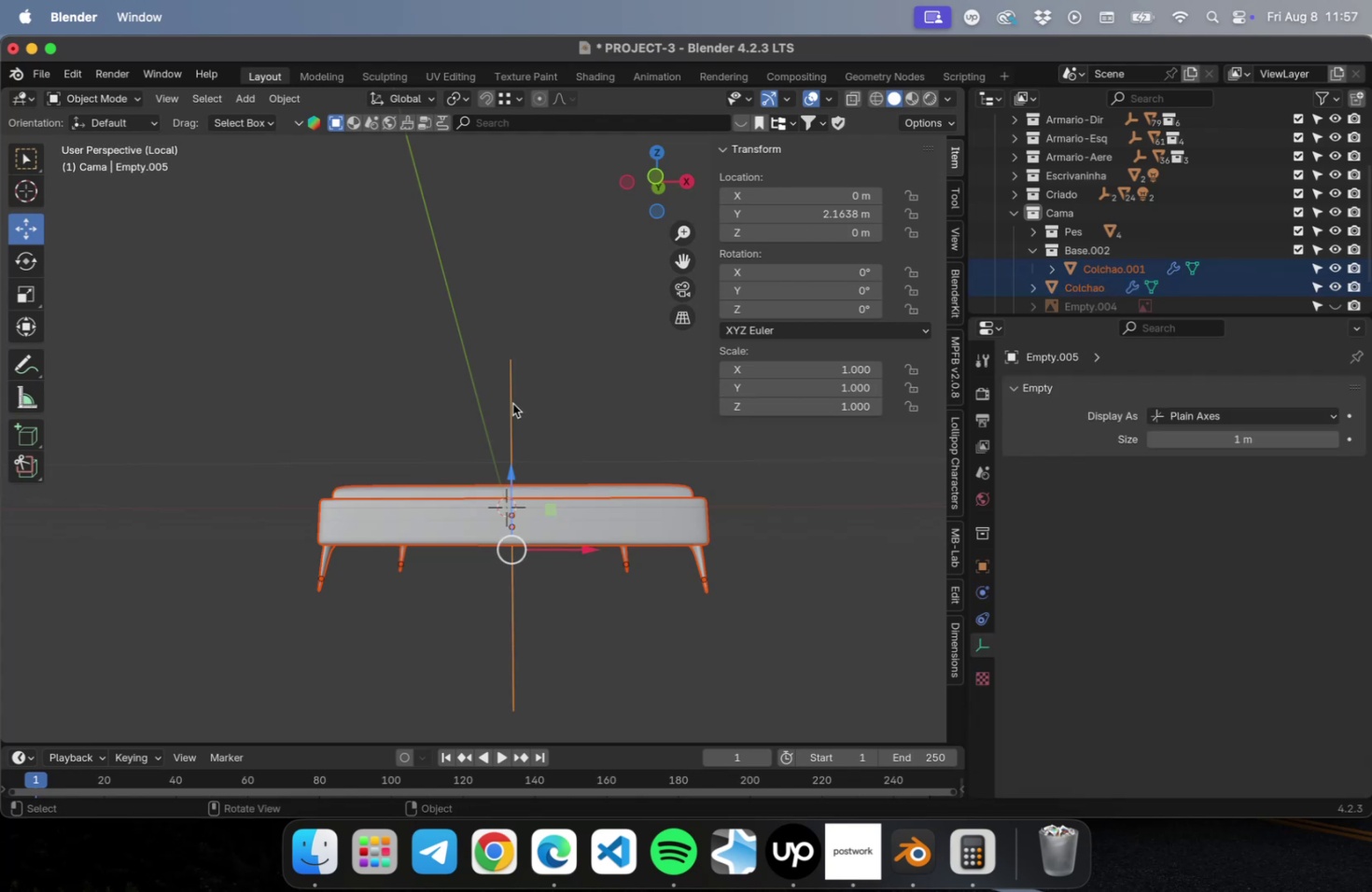 
key(Meta+P)
 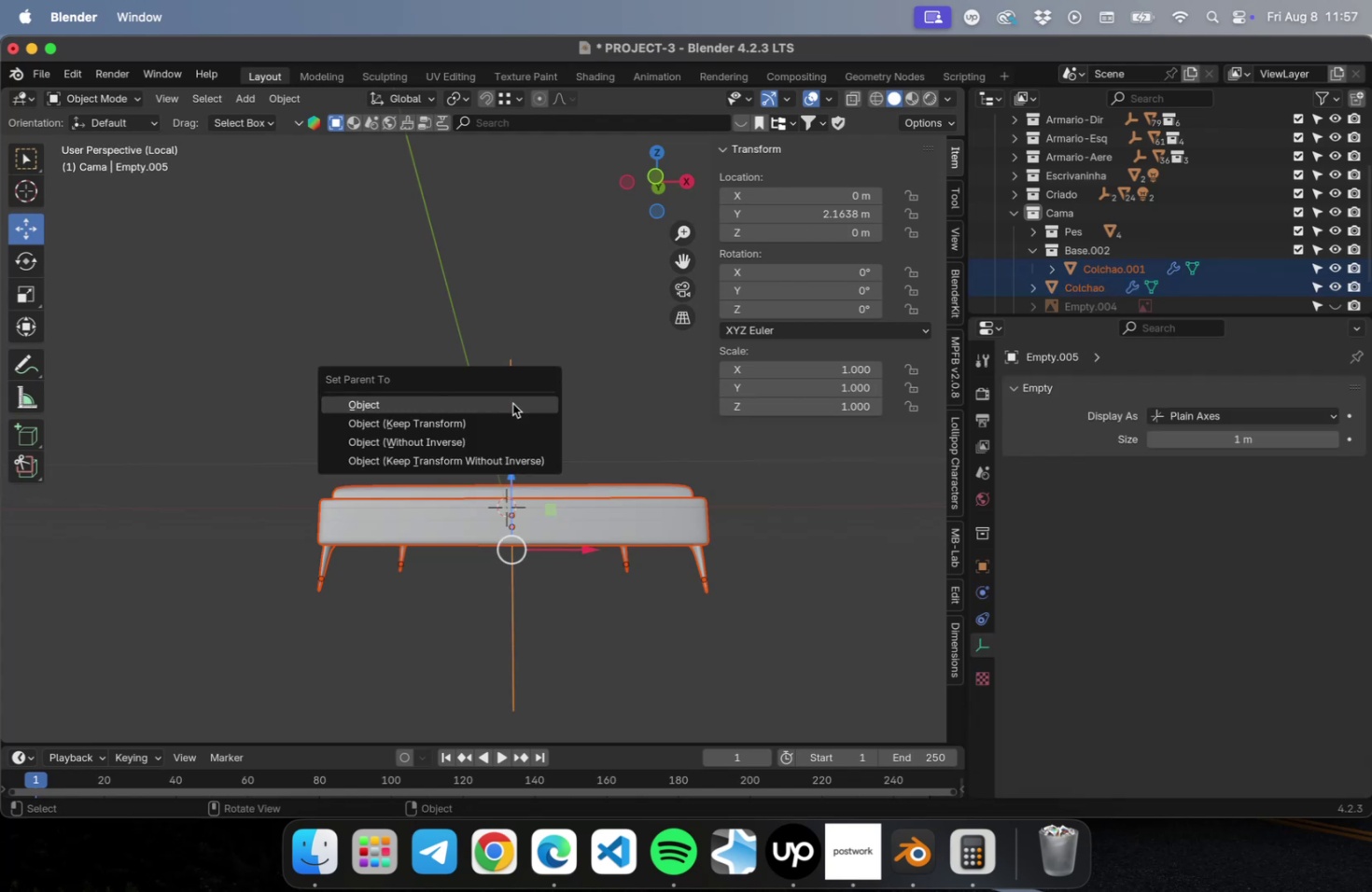 
left_click([512, 403])
 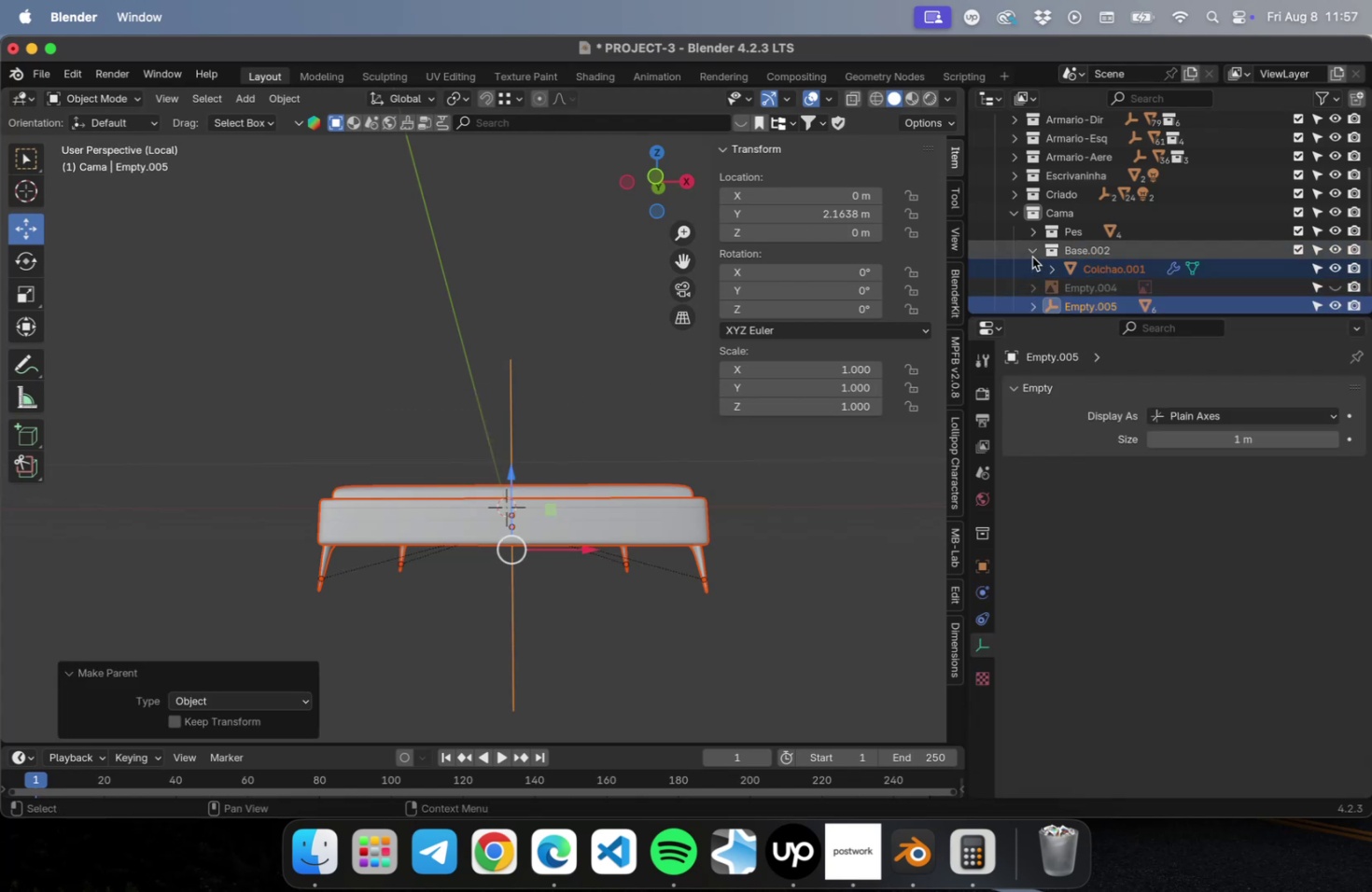 
double_click([801, 490])
 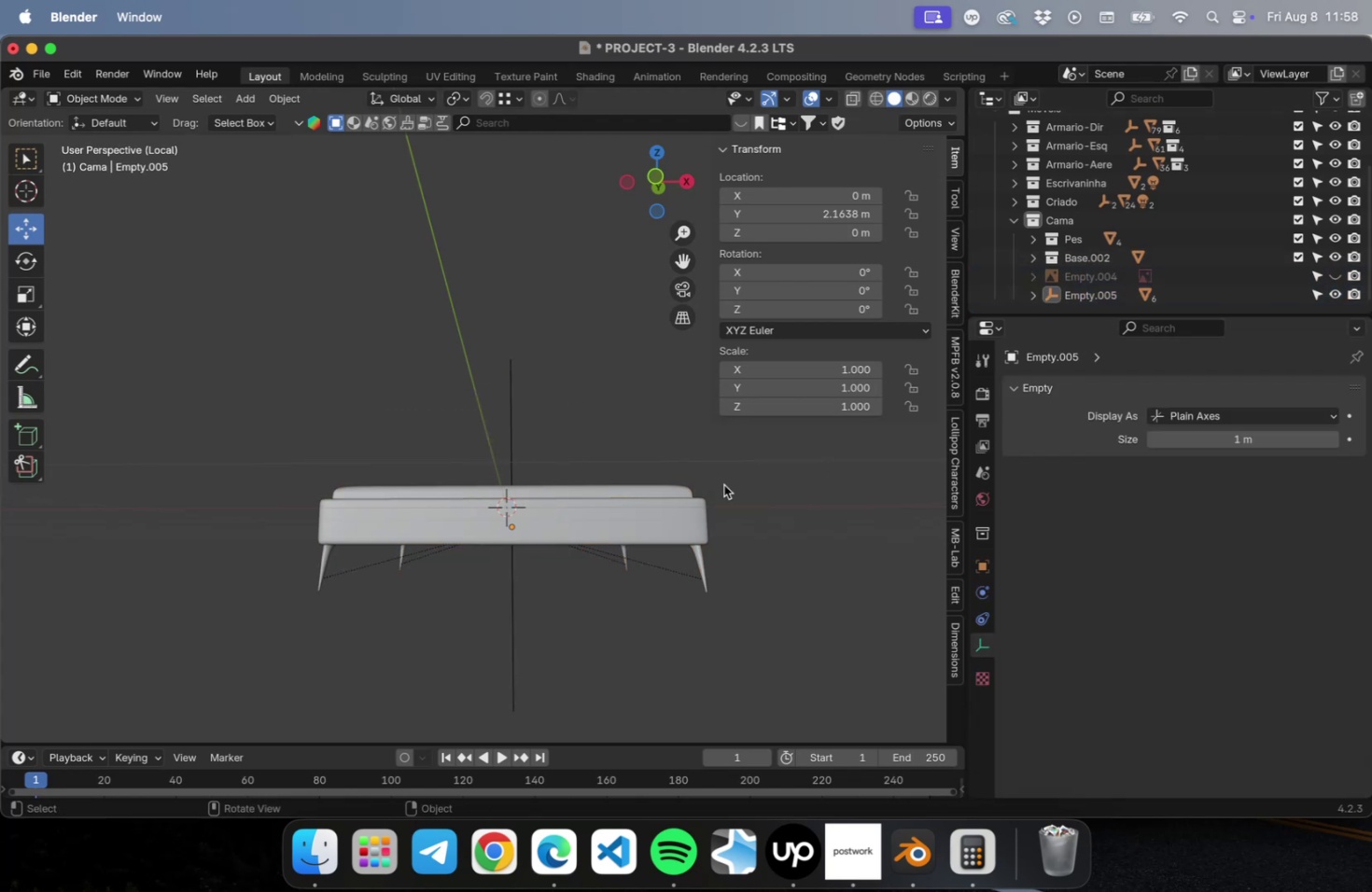 
left_click_drag(start_coordinate=[609, 414], to_coordinate=[485, 414])
 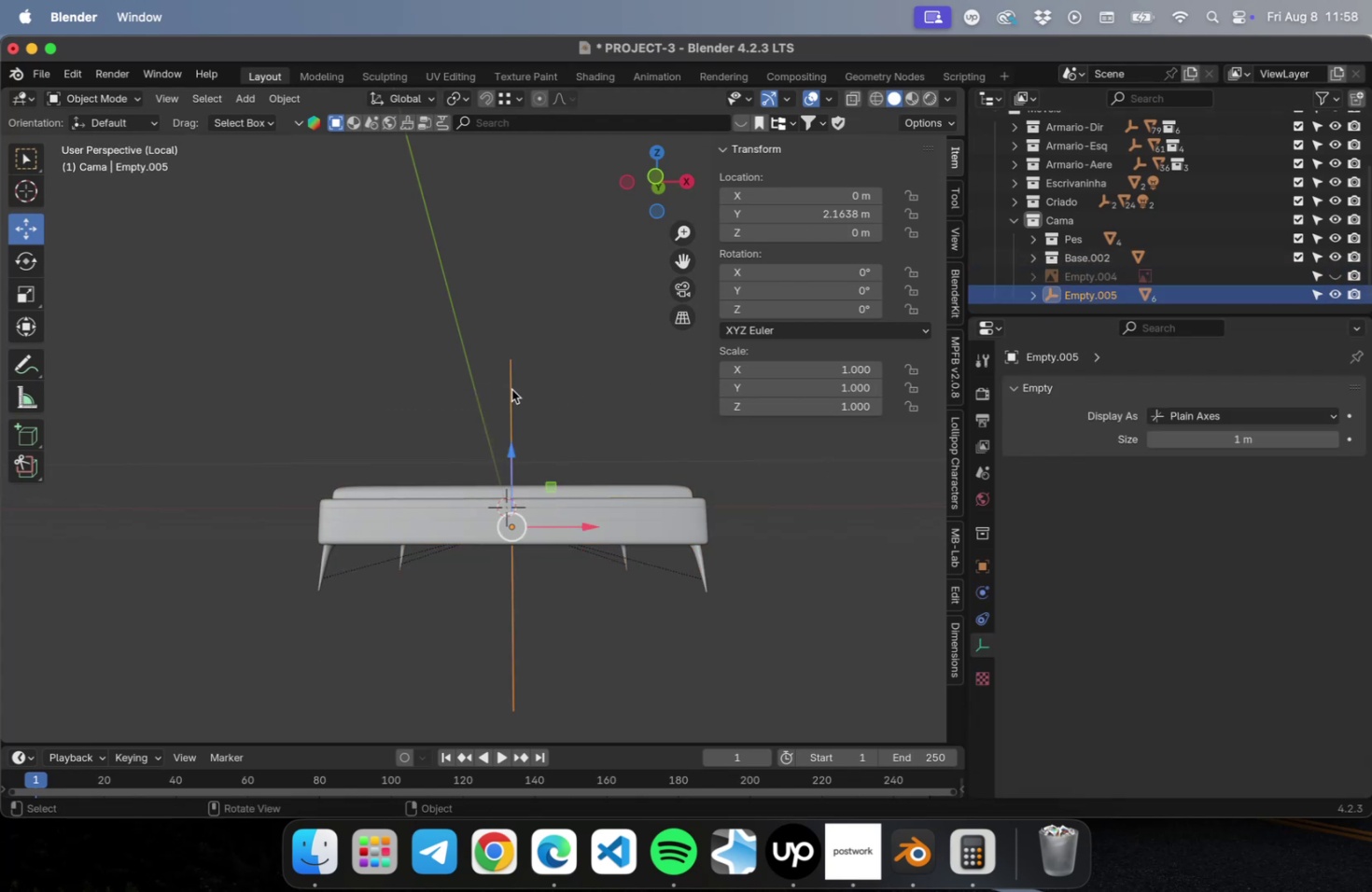 
key(G)
 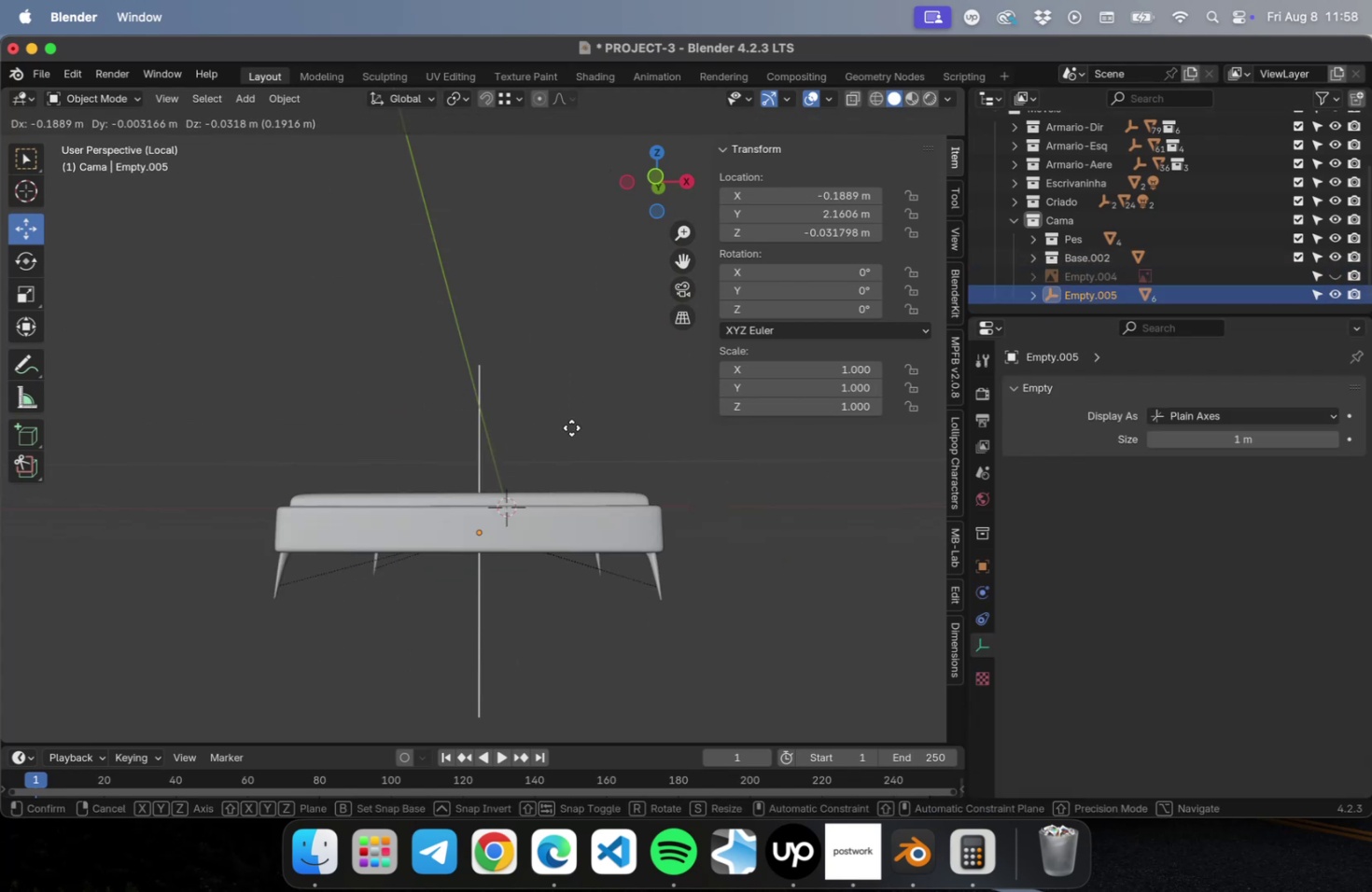 
key(Escape)
 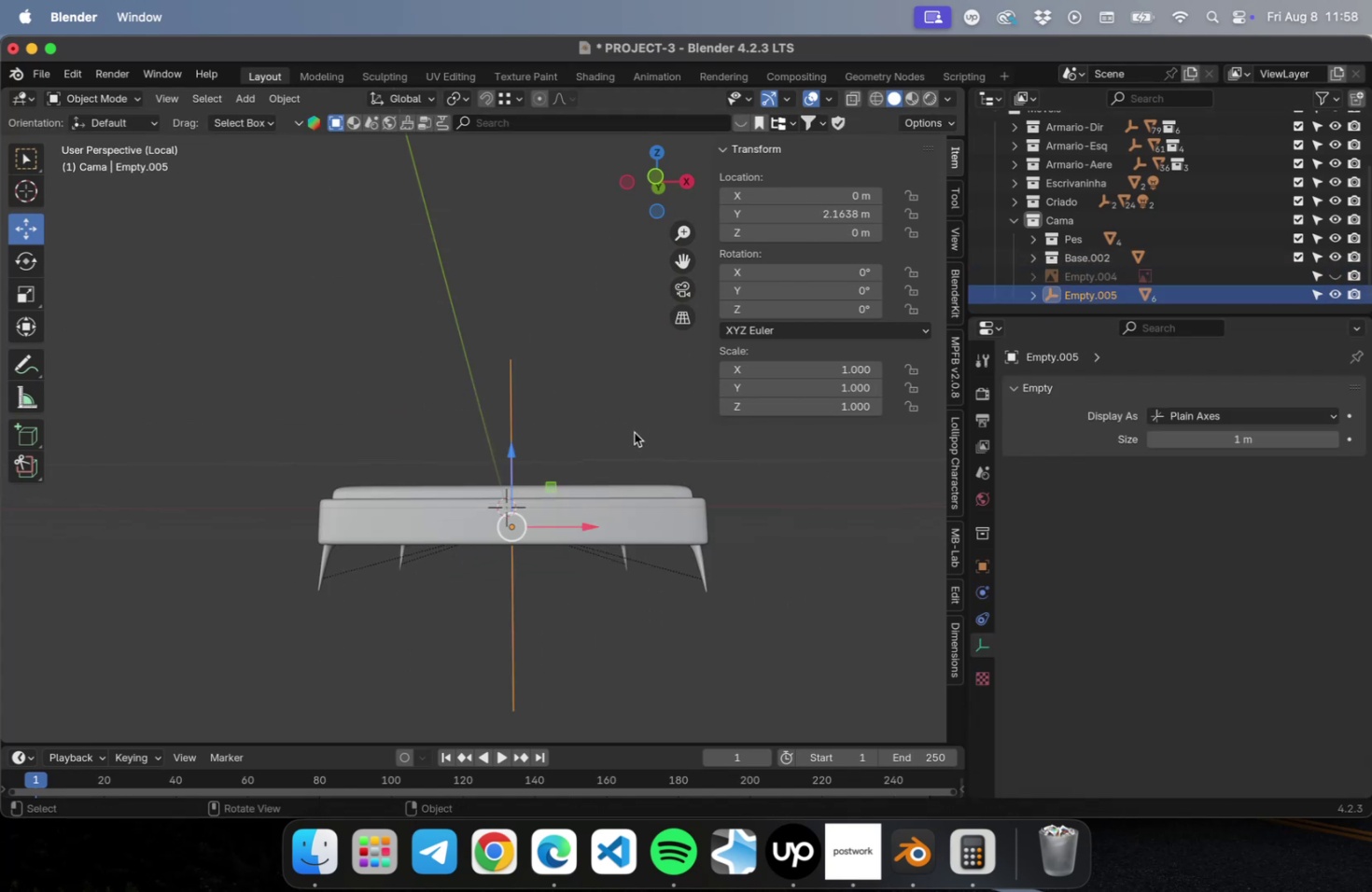 
key(Meta+S)
 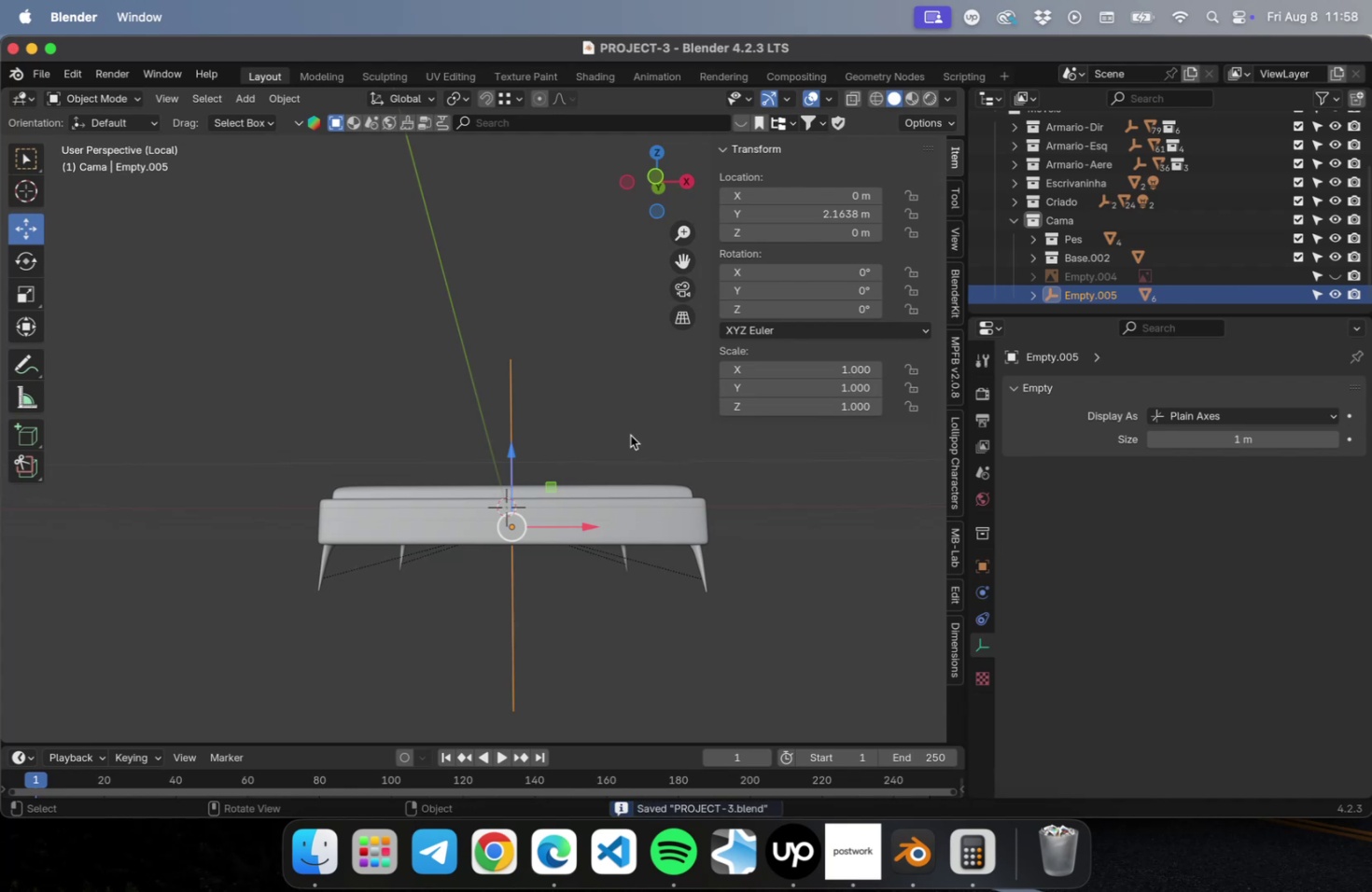 
key(NumLock)
 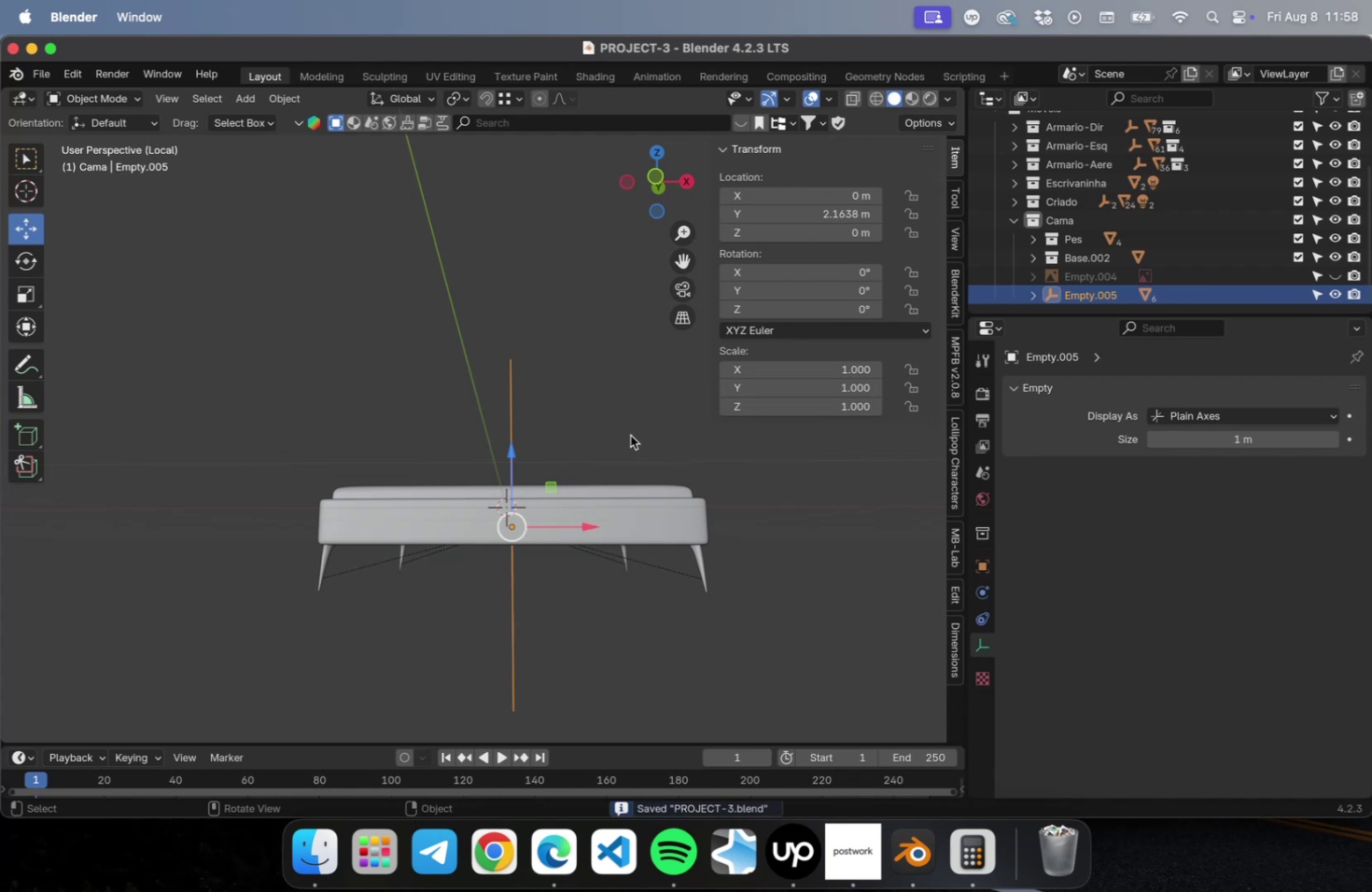 
key(NumpadDivide)
 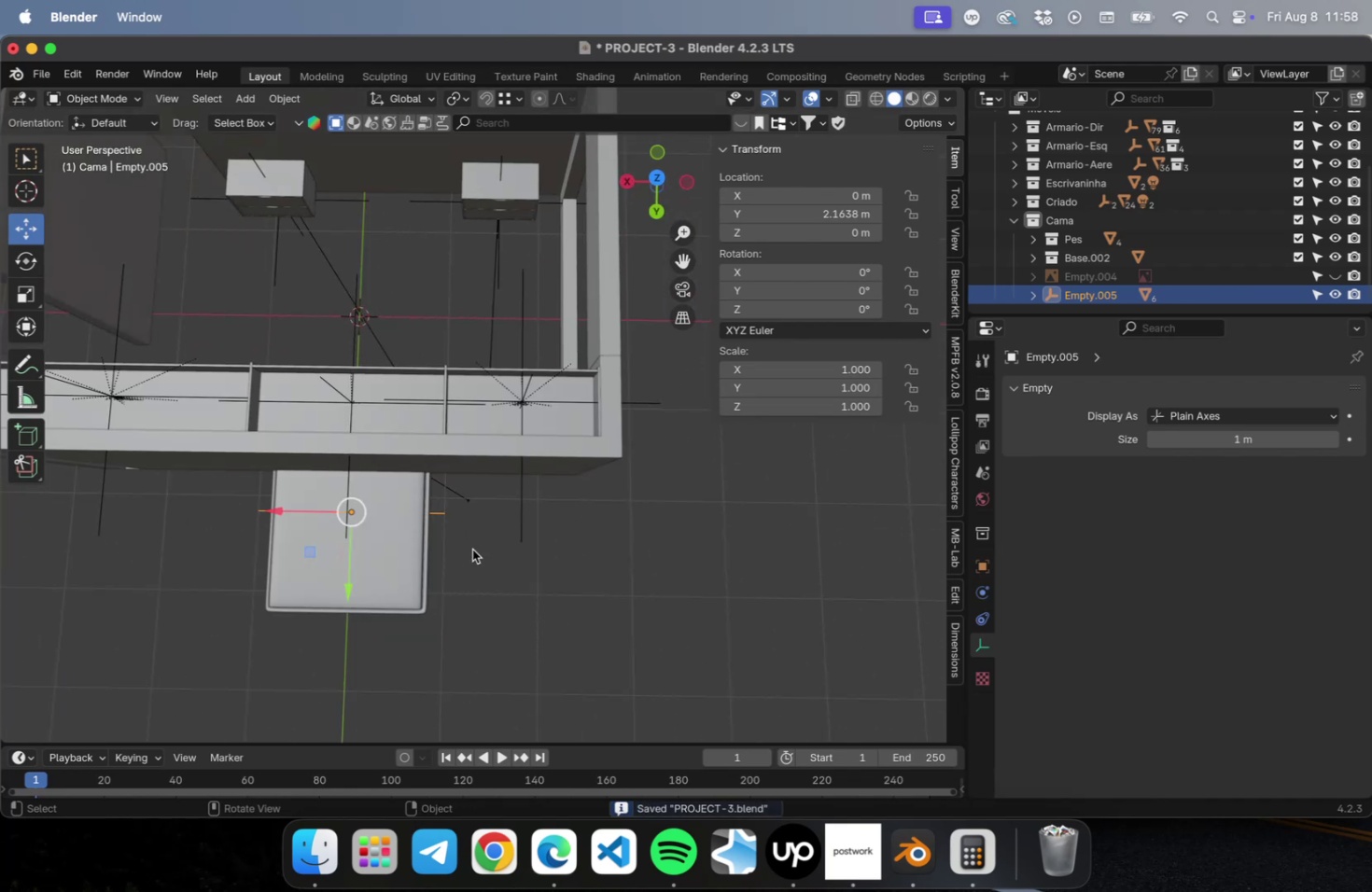 
hold_key(key=ShiftLeft, duration=0.51)
 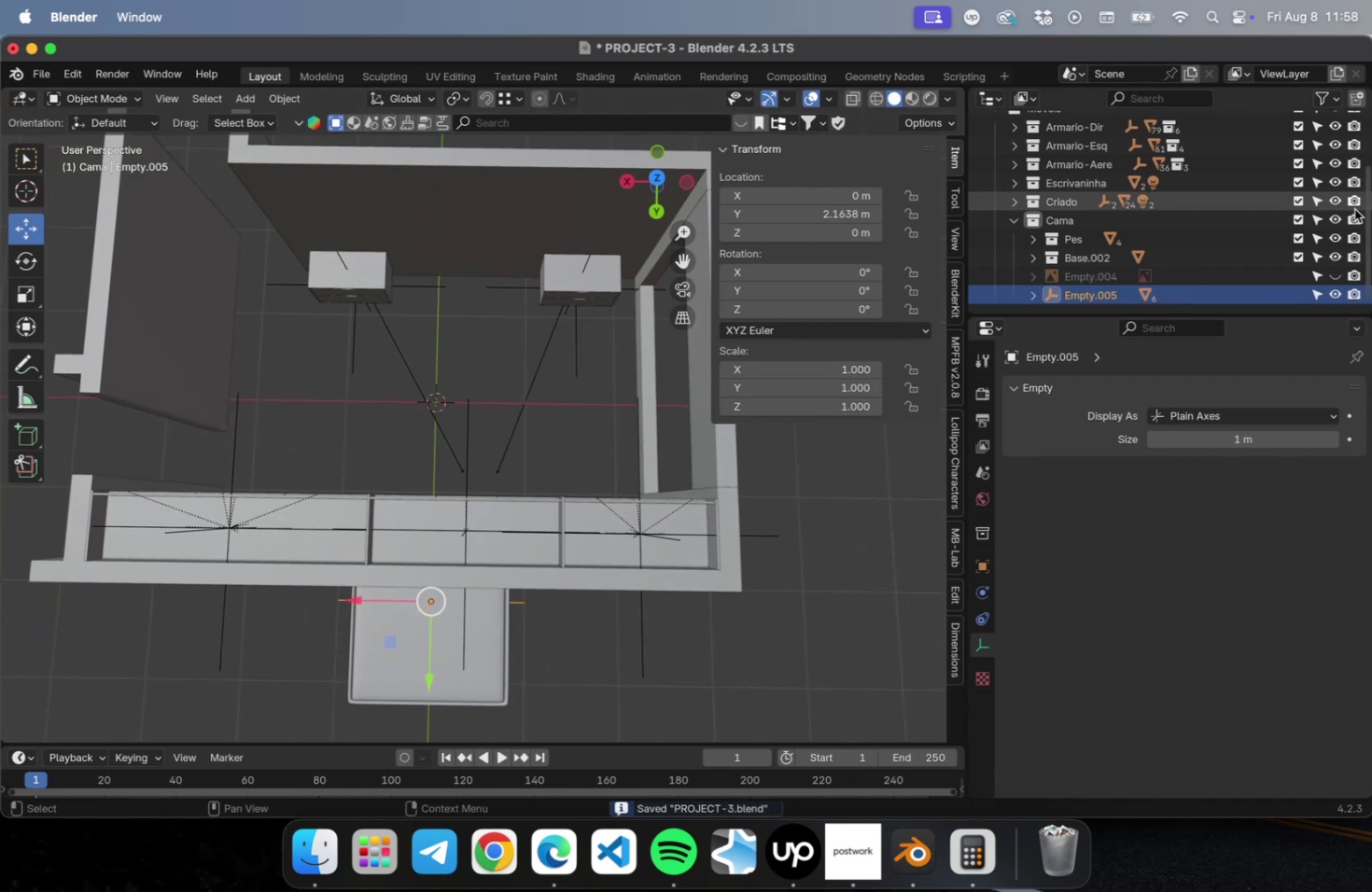 
scroll: coordinate [1353, 208], scroll_direction: up, amount: 31.0
 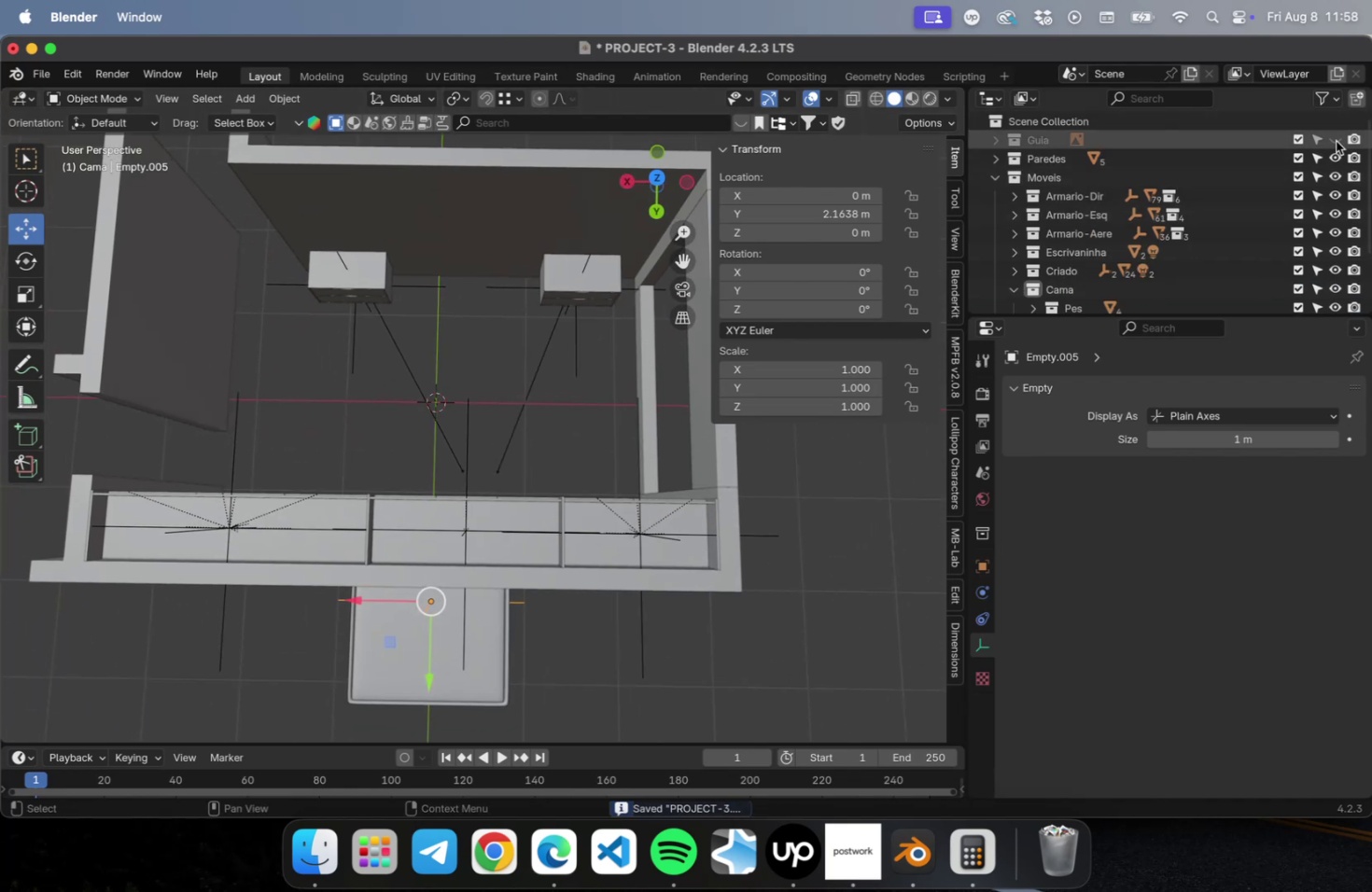 
left_click([1334, 139])
 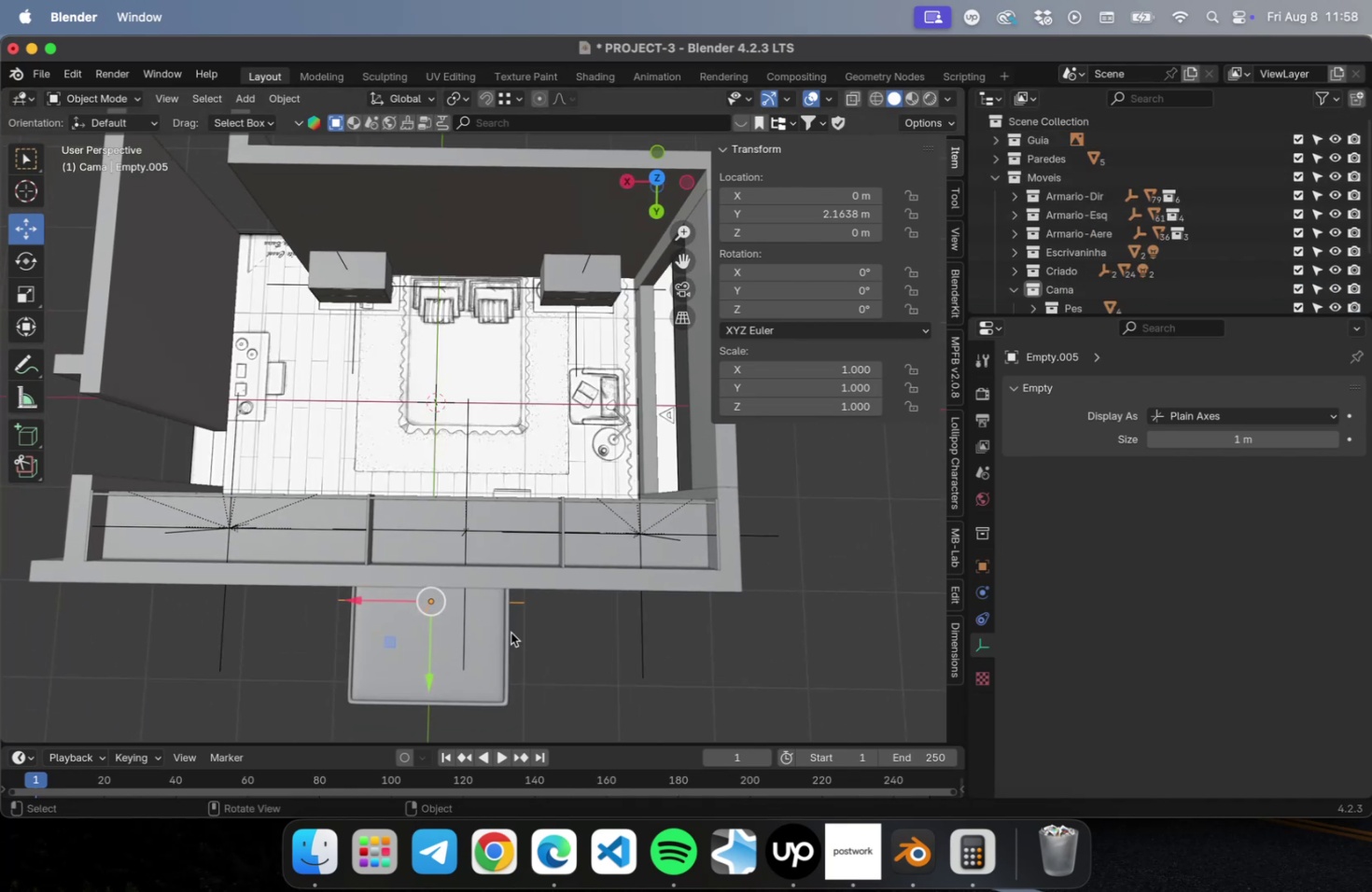 
key(NumLock)
 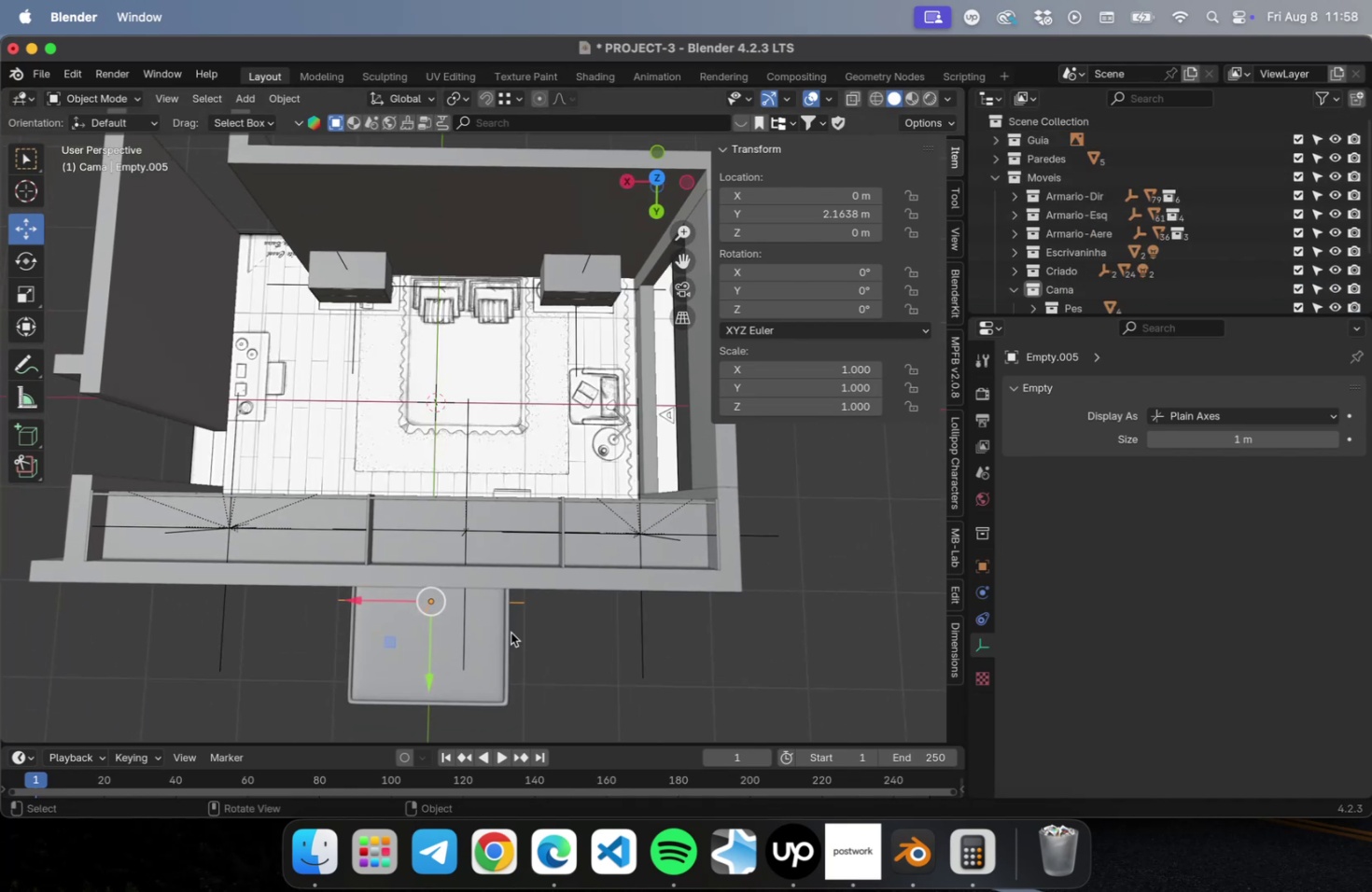 
key(Numpad7)
 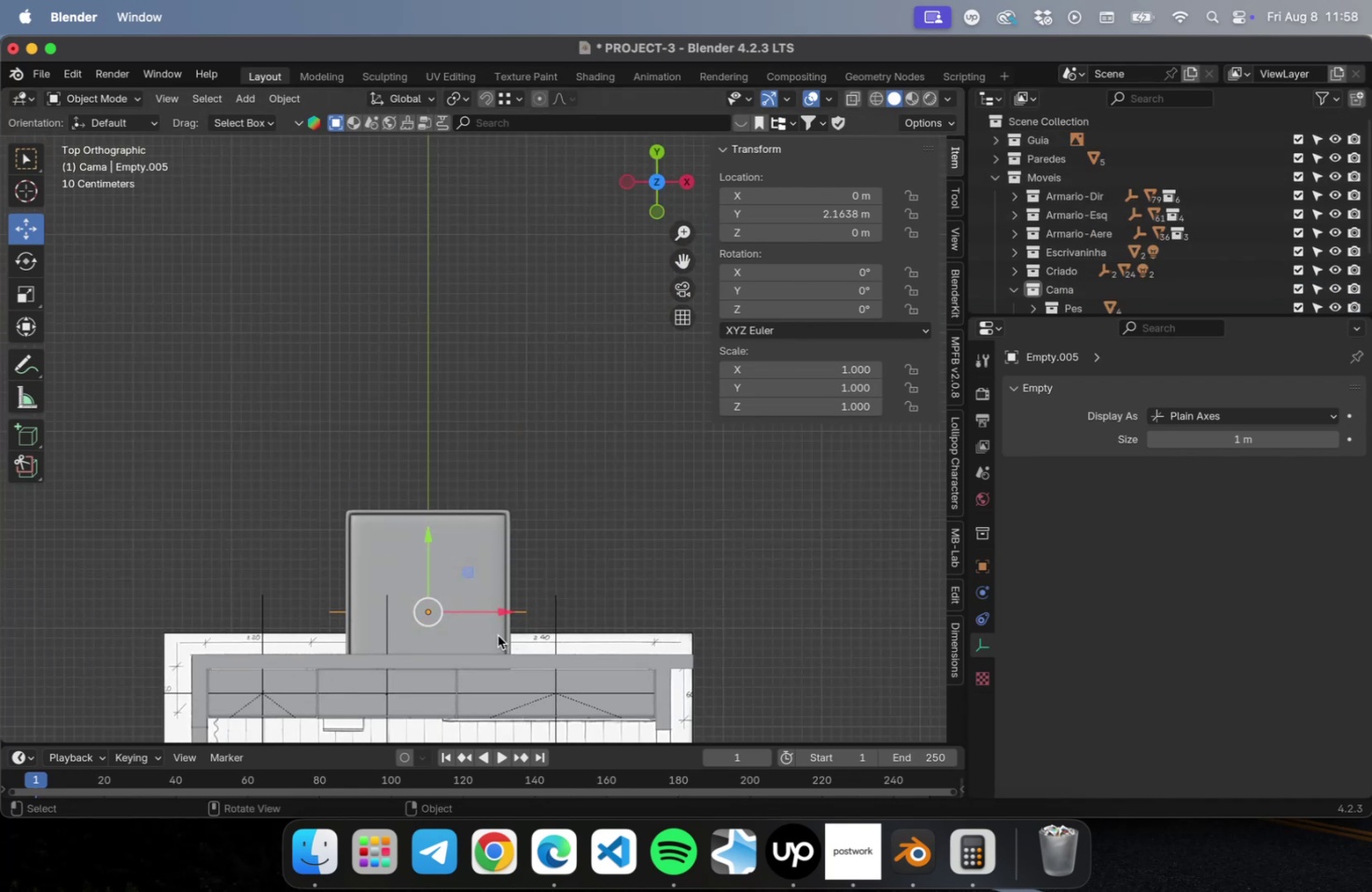 
hold_key(key=ShiftLeft, duration=0.66)
 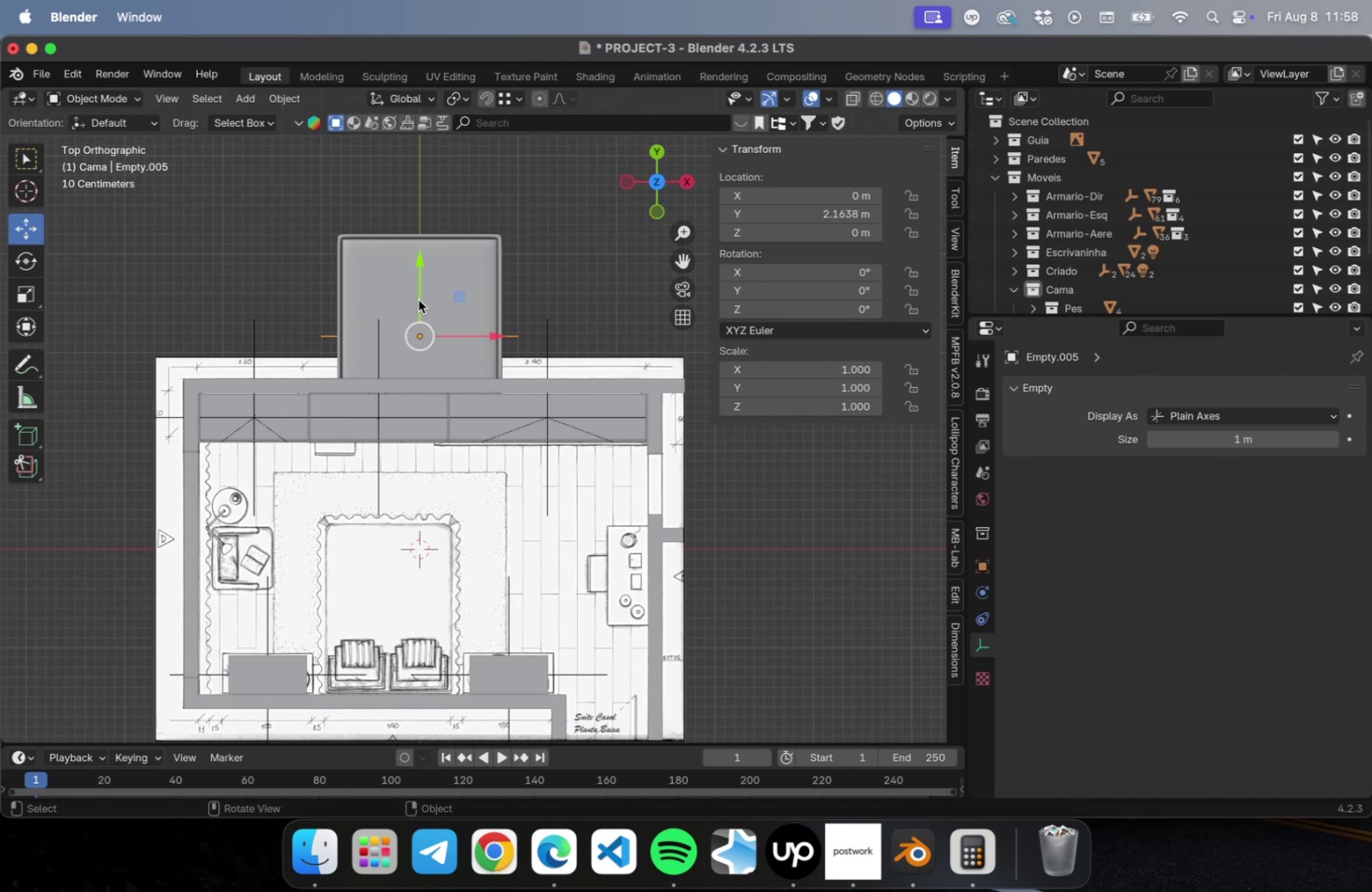 
left_click_drag(start_coordinate=[423, 267], to_coordinate=[421, 471])
 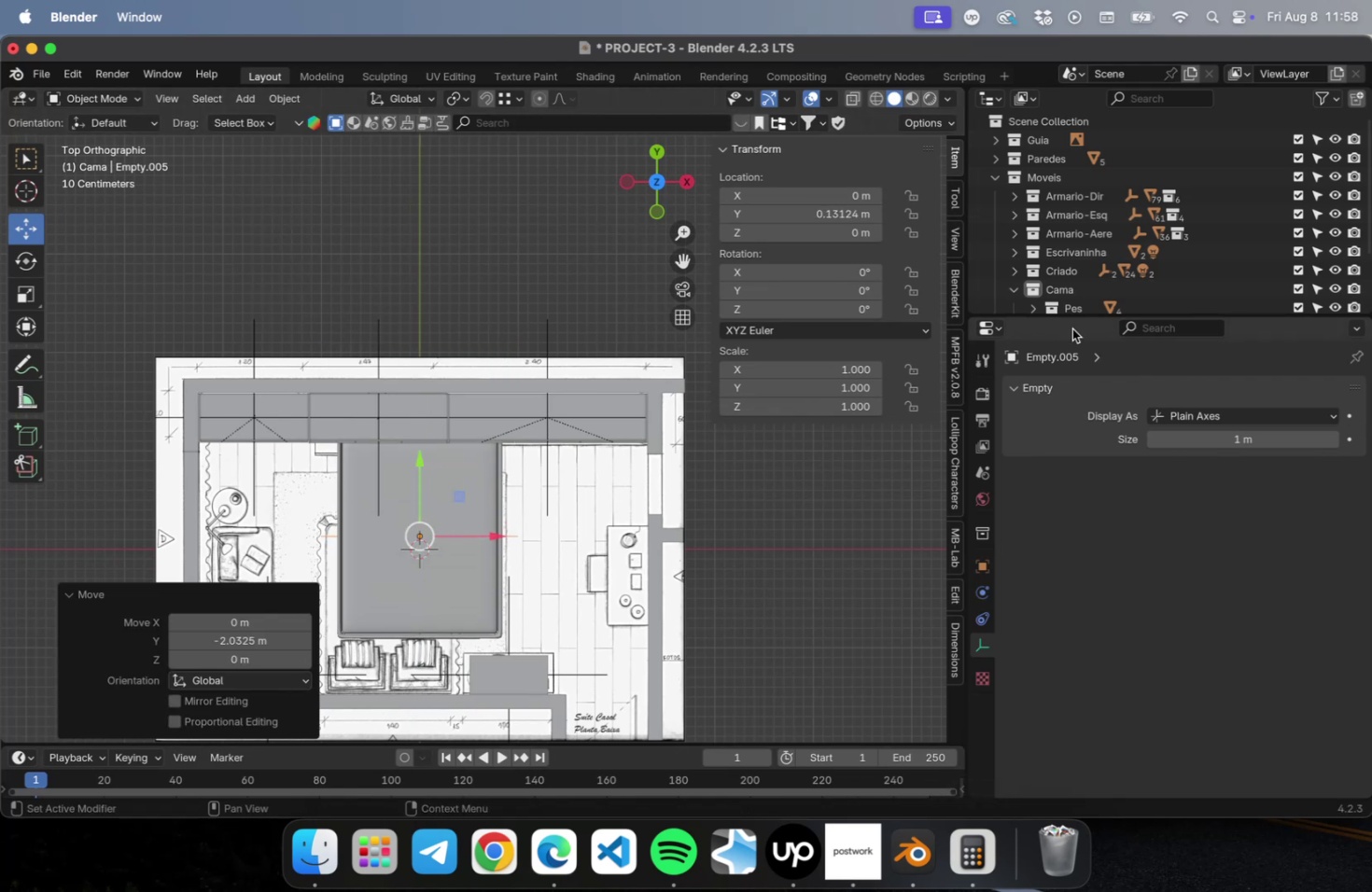 
hold_key(key=ShiftLeft, duration=0.69)
 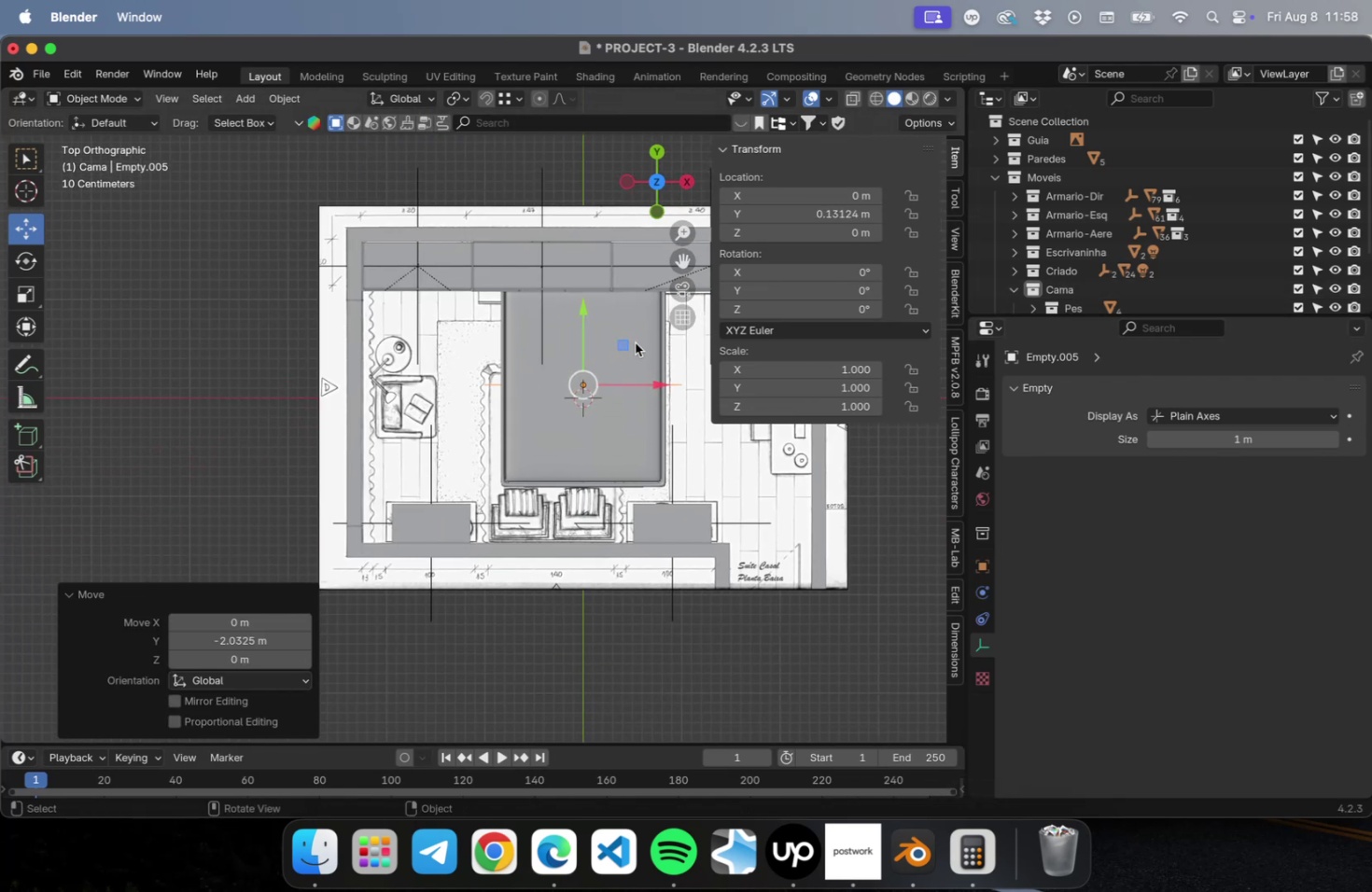 
left_click_drag(start_coordinate=[630, 341], to_coordinate=[595, 397])
 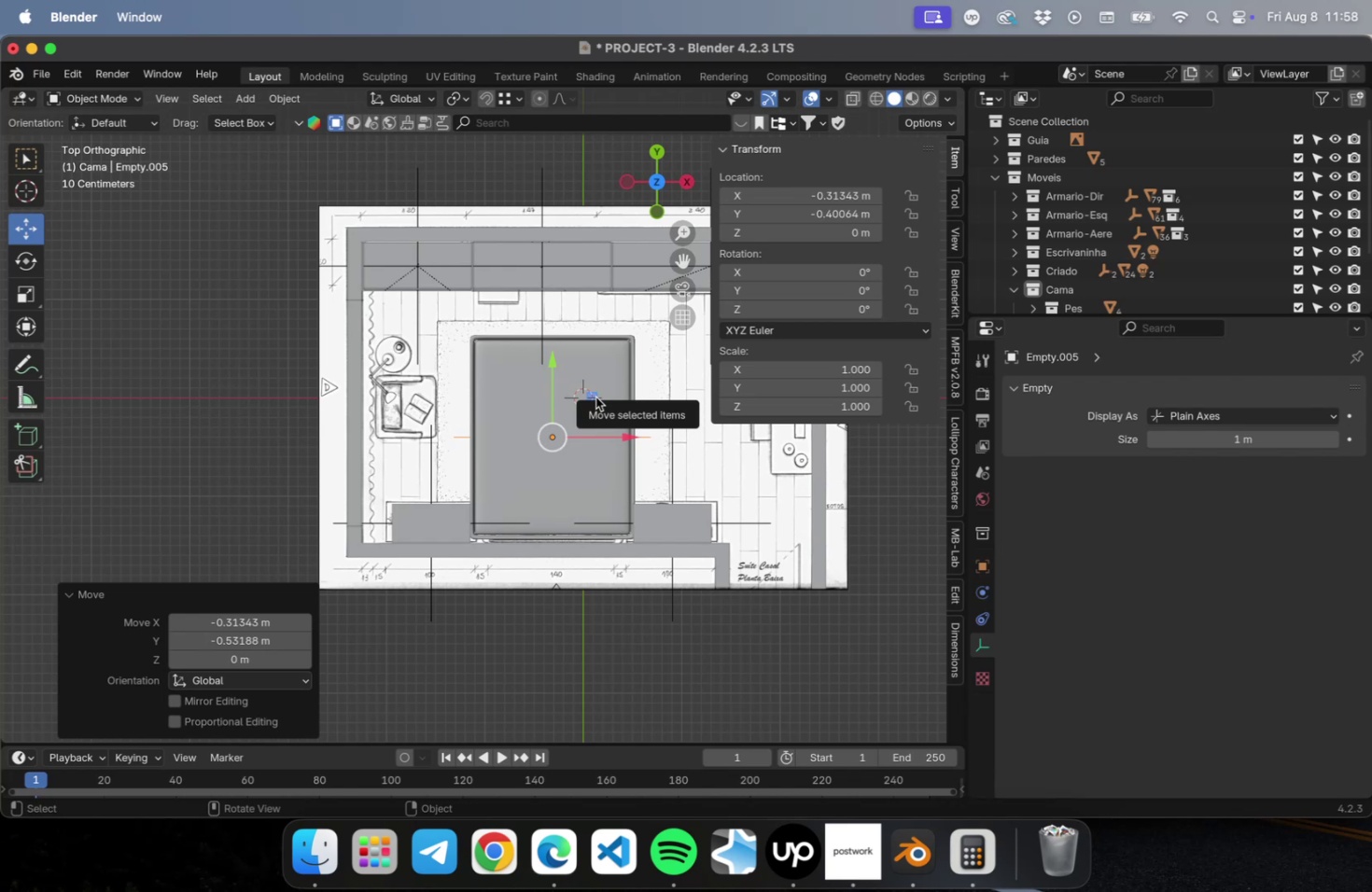 
wait(6.94)
 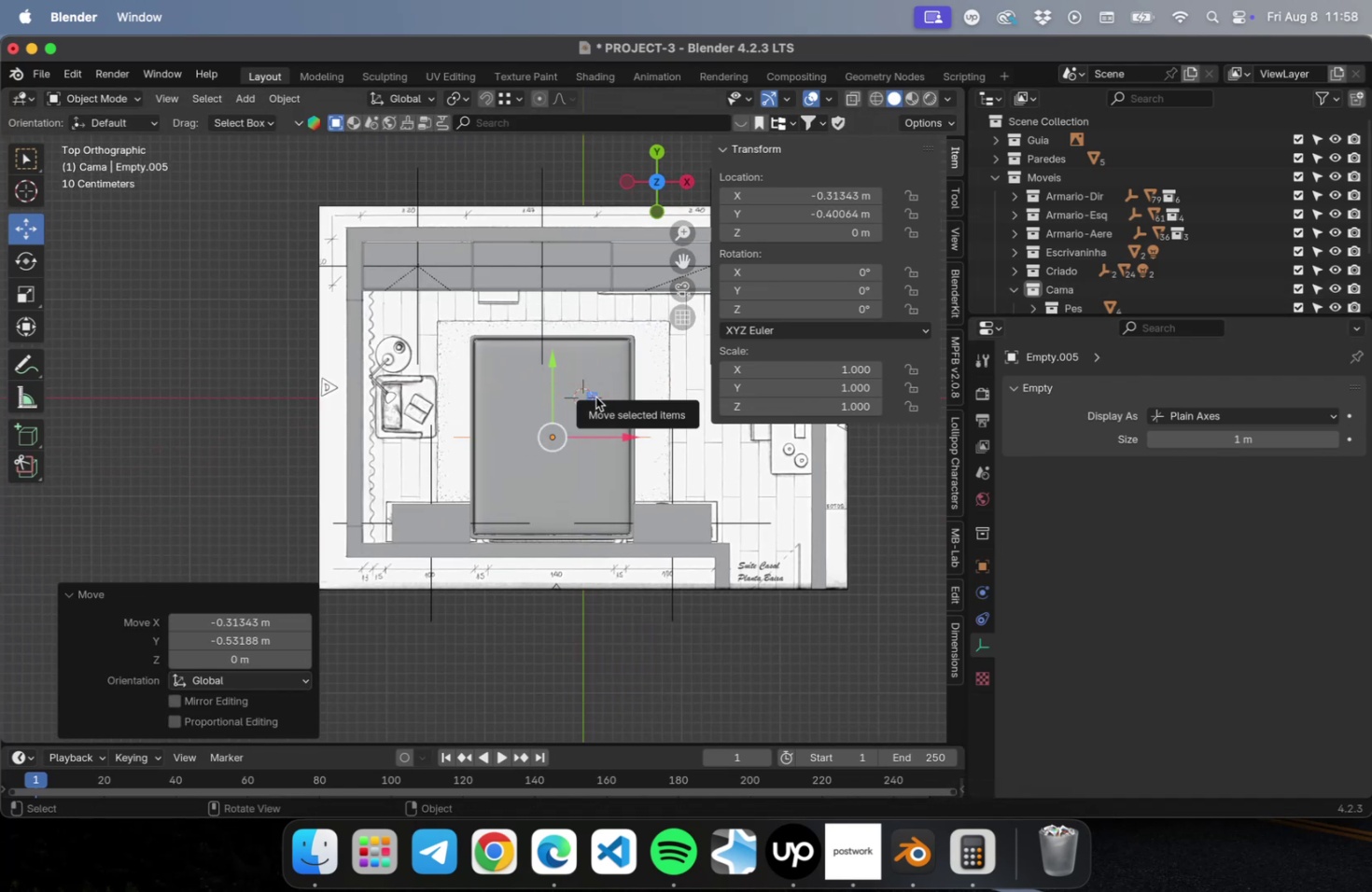 
scroll: coordinate [599, 545], scroll_direction: up, amount: 2.0
 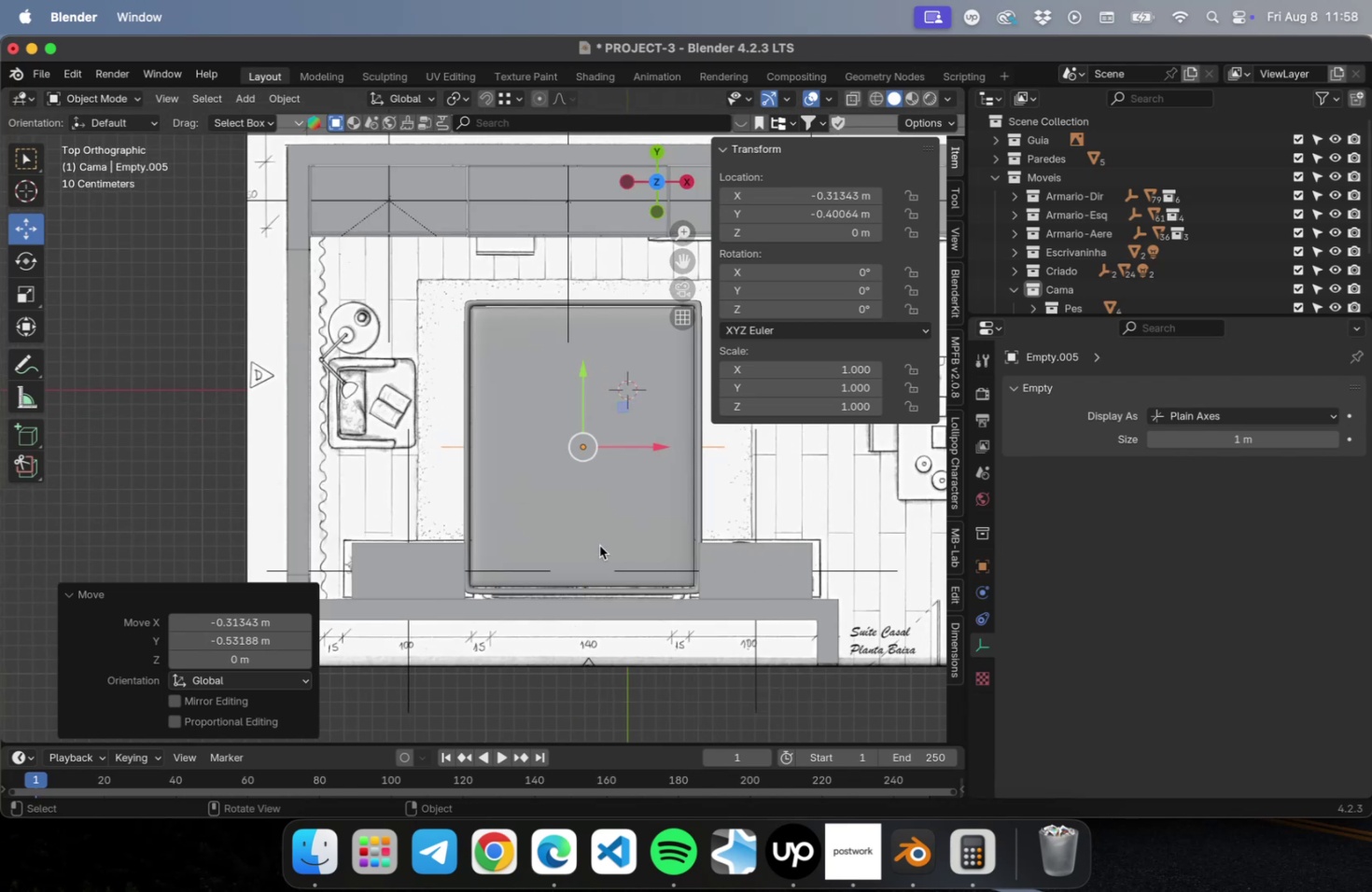 
hold_key(key=ShiftLeft, duration=0.54)
 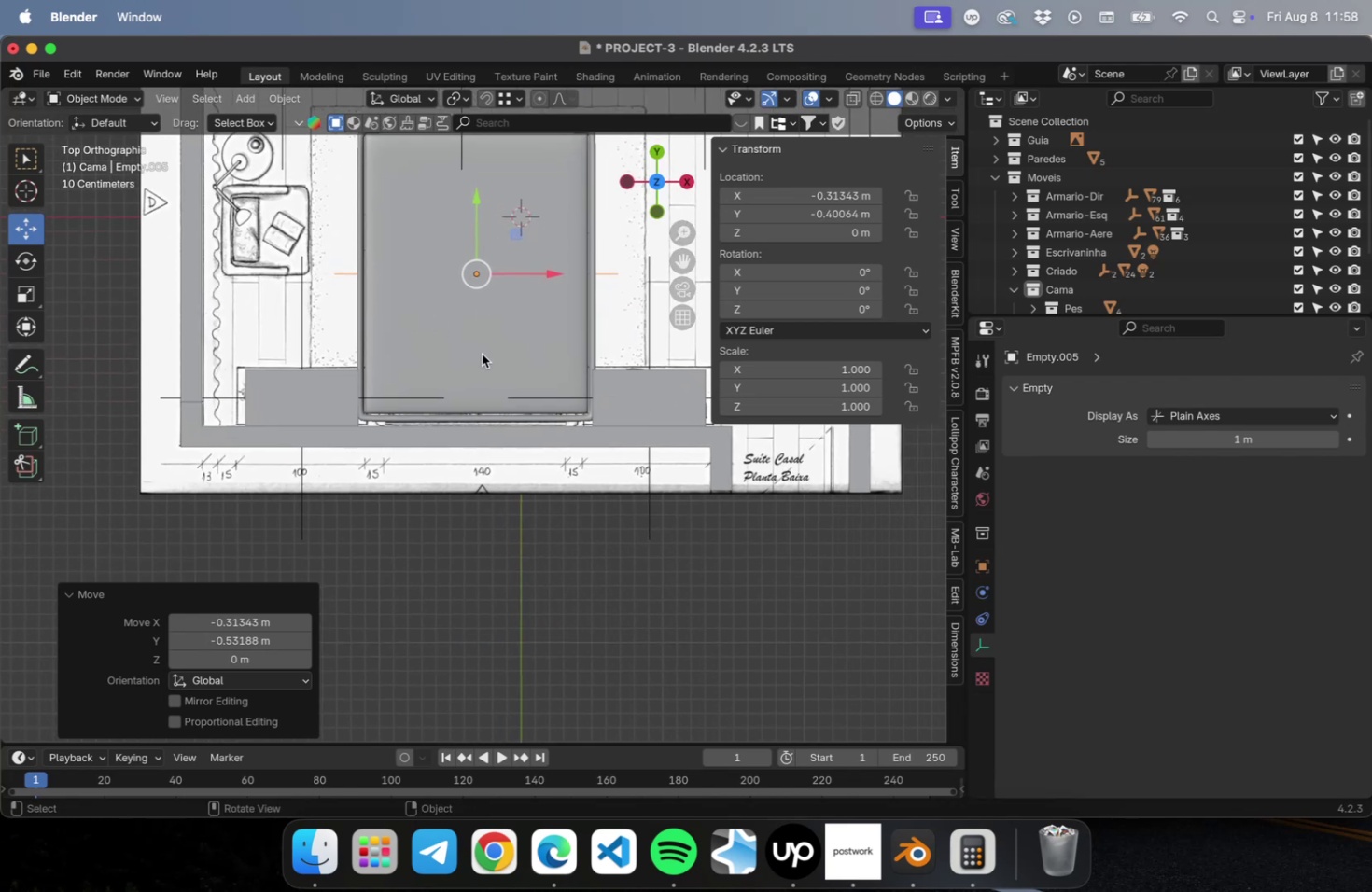 
scroll: coordinate [481, 354], scroll_direction: up, amount: 3.0
 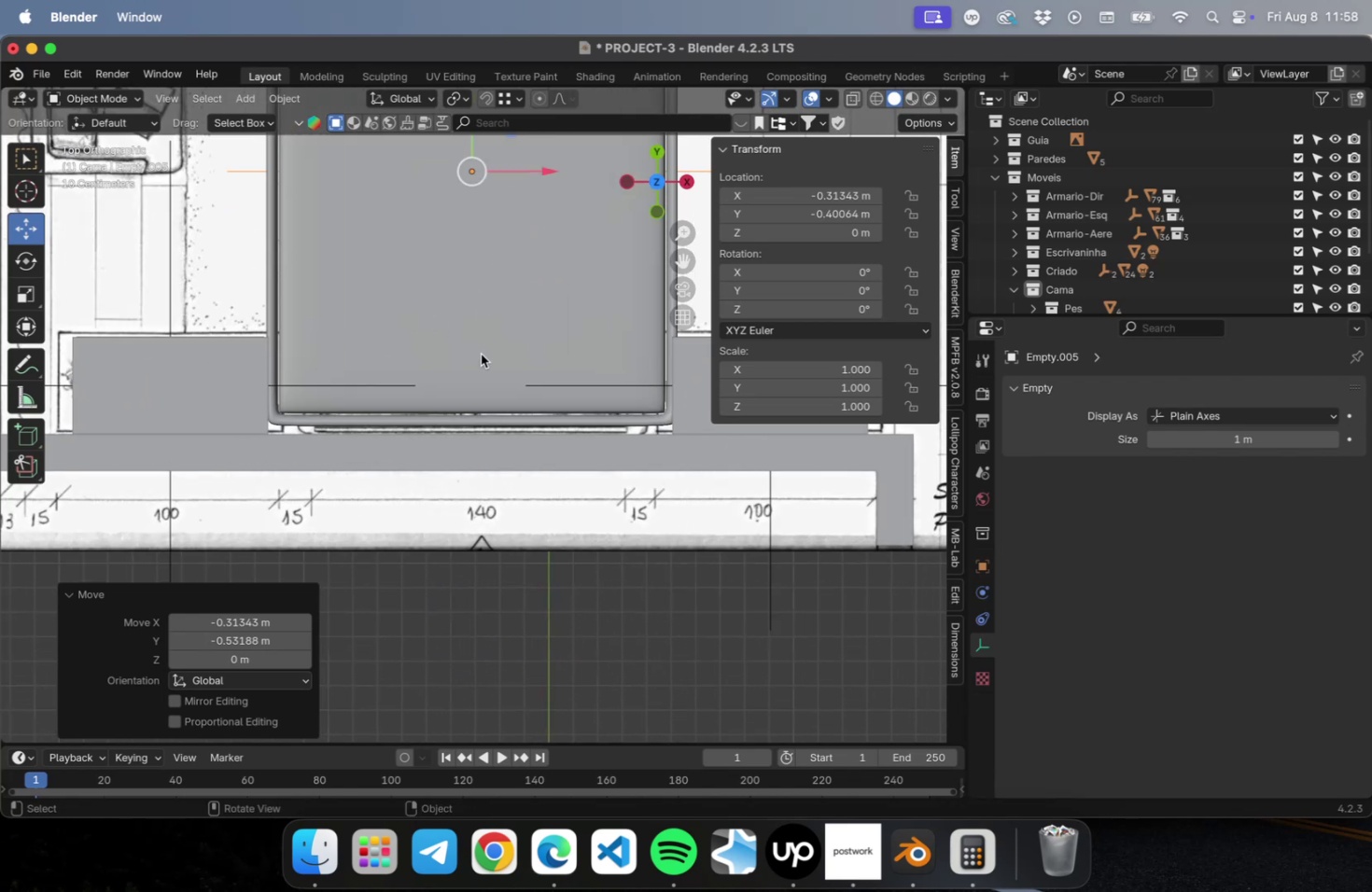 
hold_key(key=ShiftLeft, duration=1.27)
 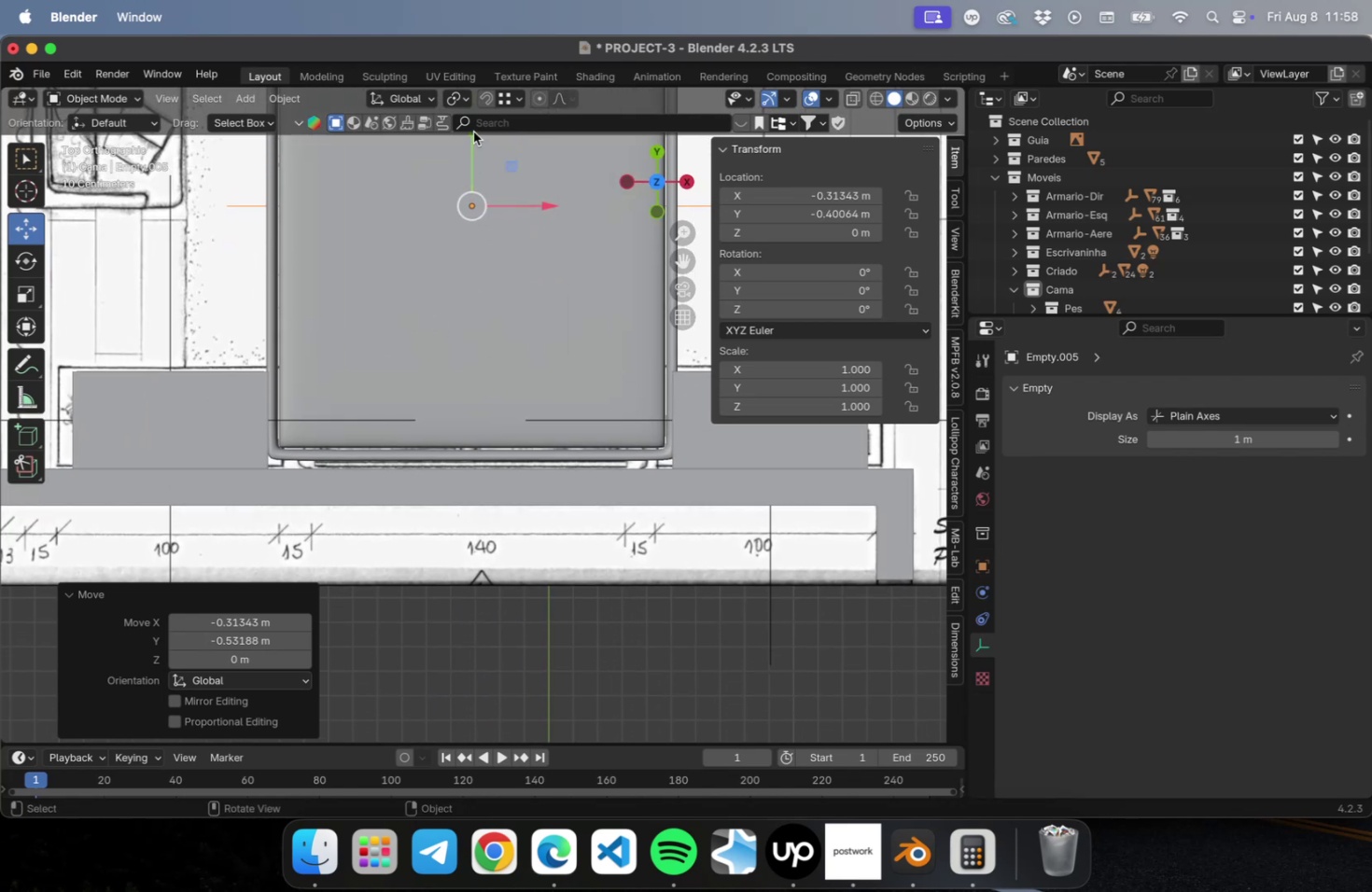 
left_click_drag(start_coordinate=[473, 142], to_coordinate=[470, 154])
 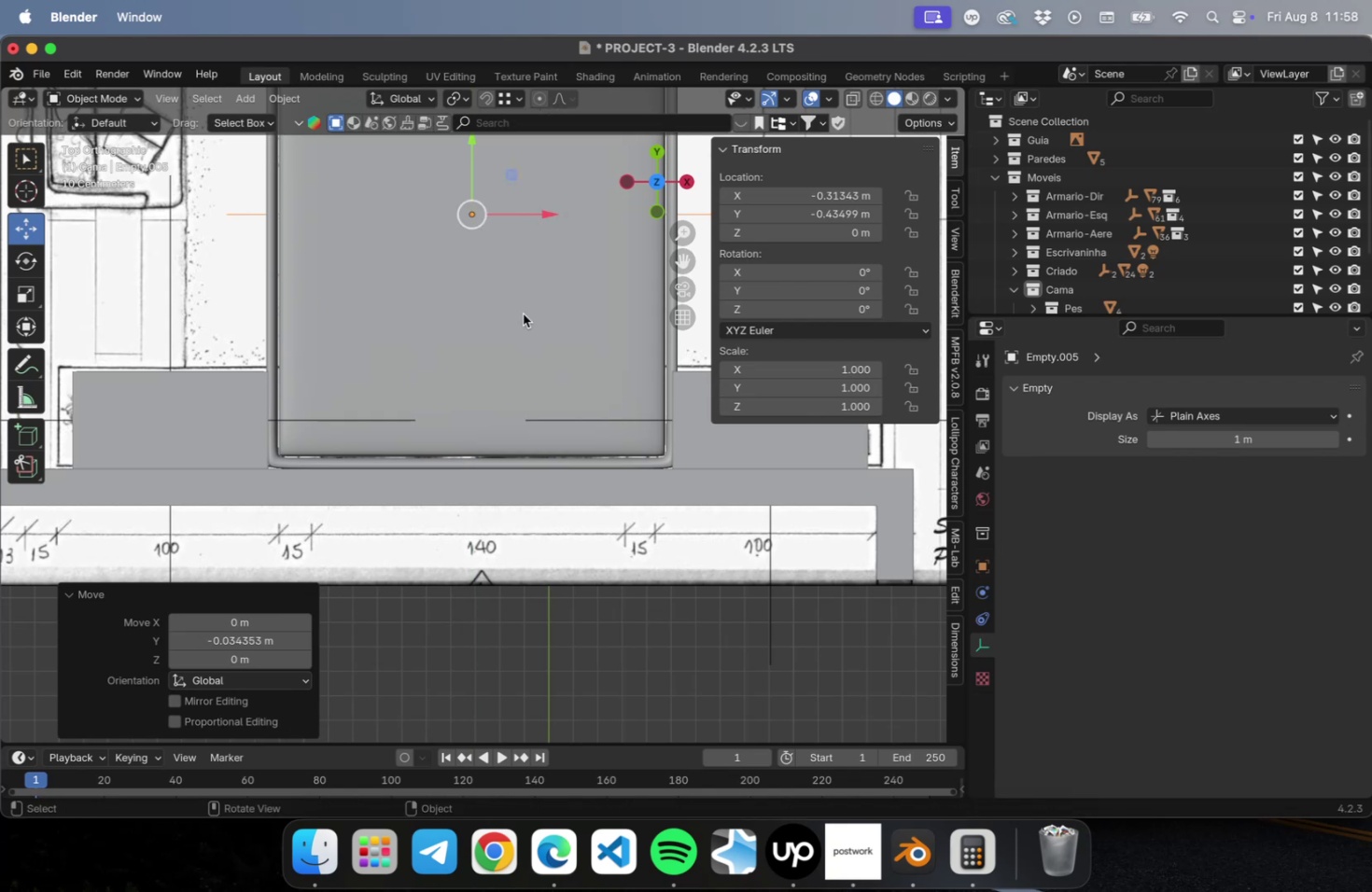 
scroll: coordinate [522, 343], scroll_direction: down, amount: 2.0
 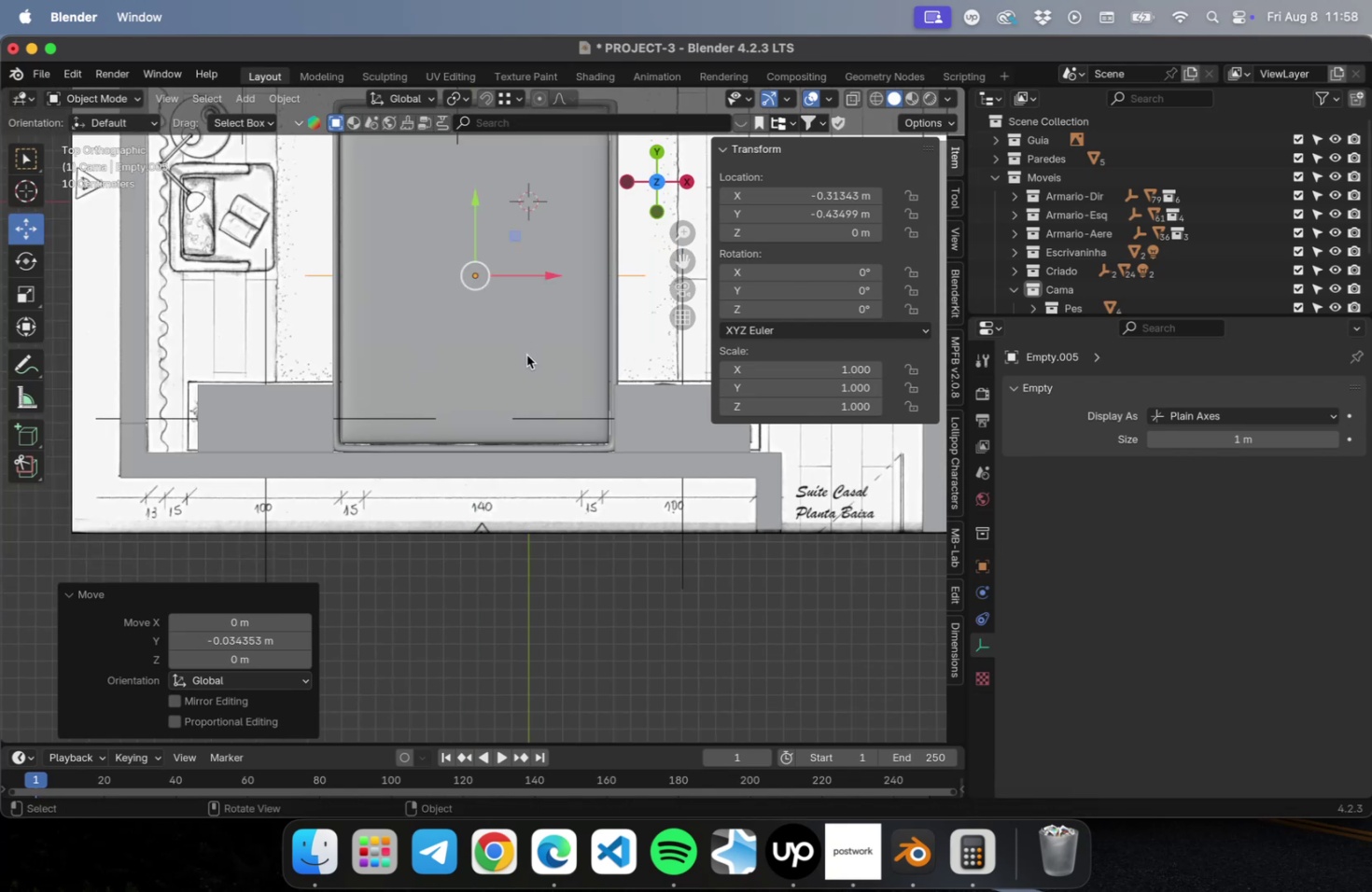 
key(Shift+ShiftLeft)
 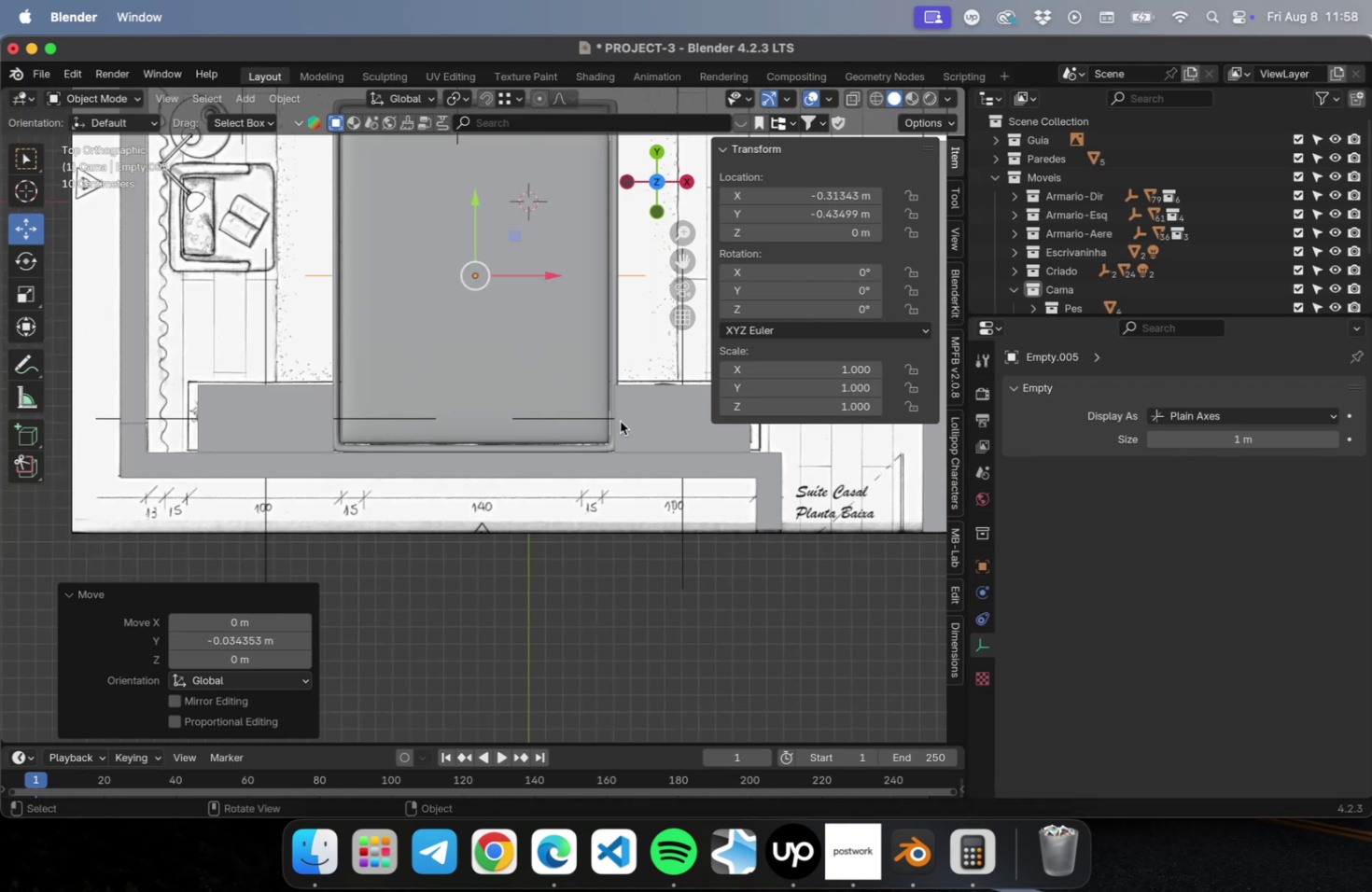 
hold_key(key=ShiftLeft, duration=0.41)
 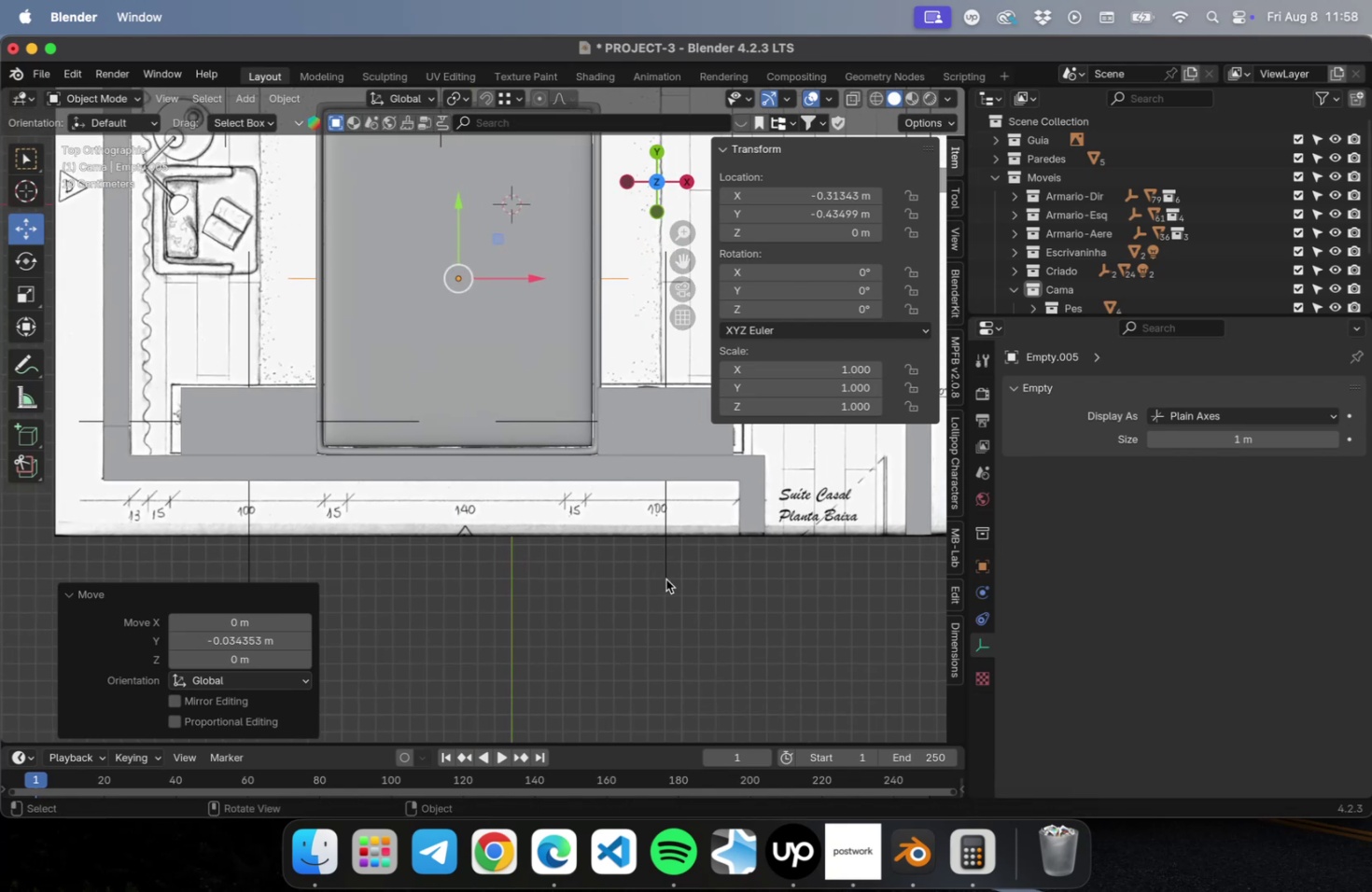 
left_click([665, 578])
 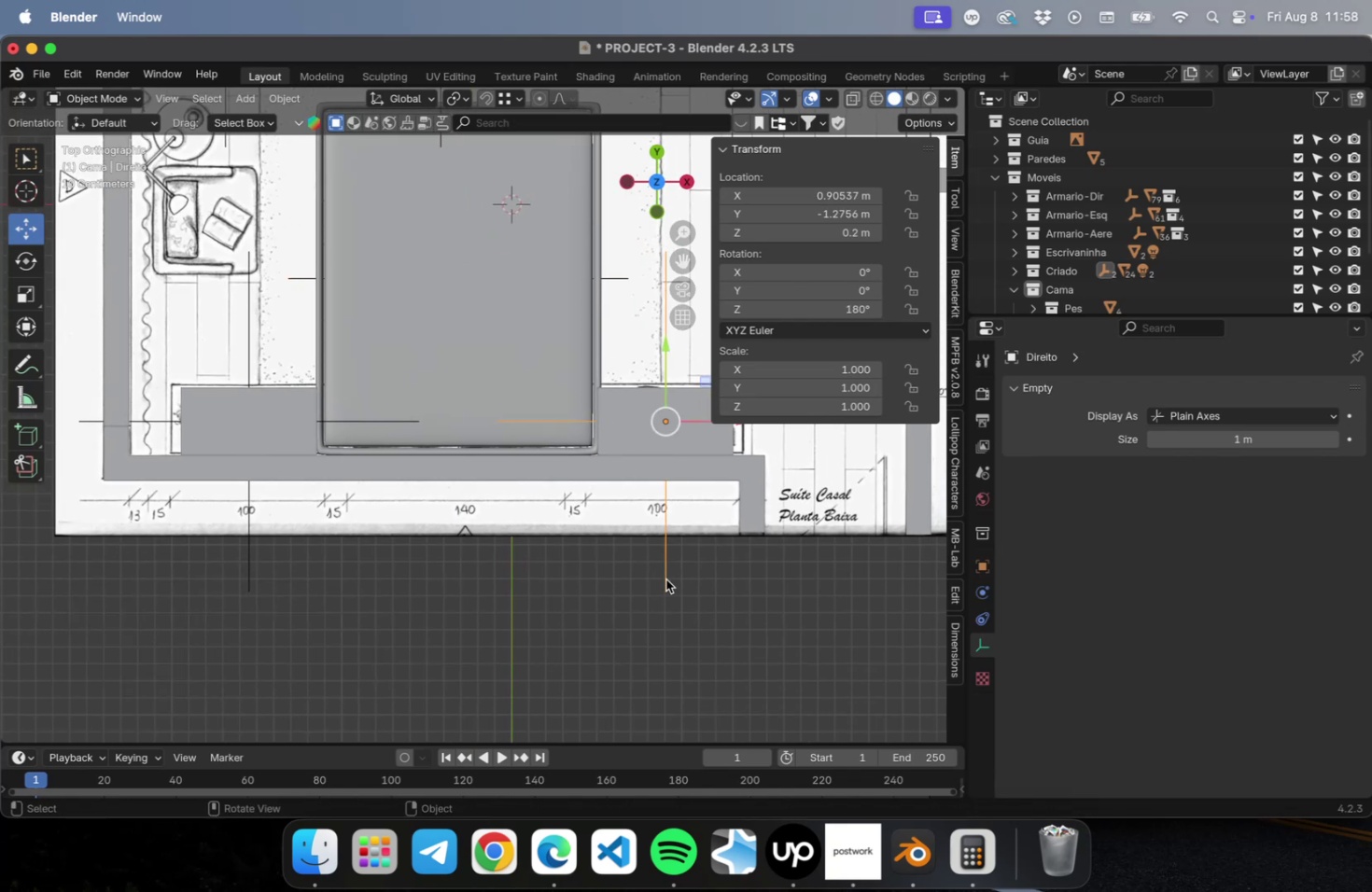 
hold_key(key=ShiftLeft, duration=0.42)
 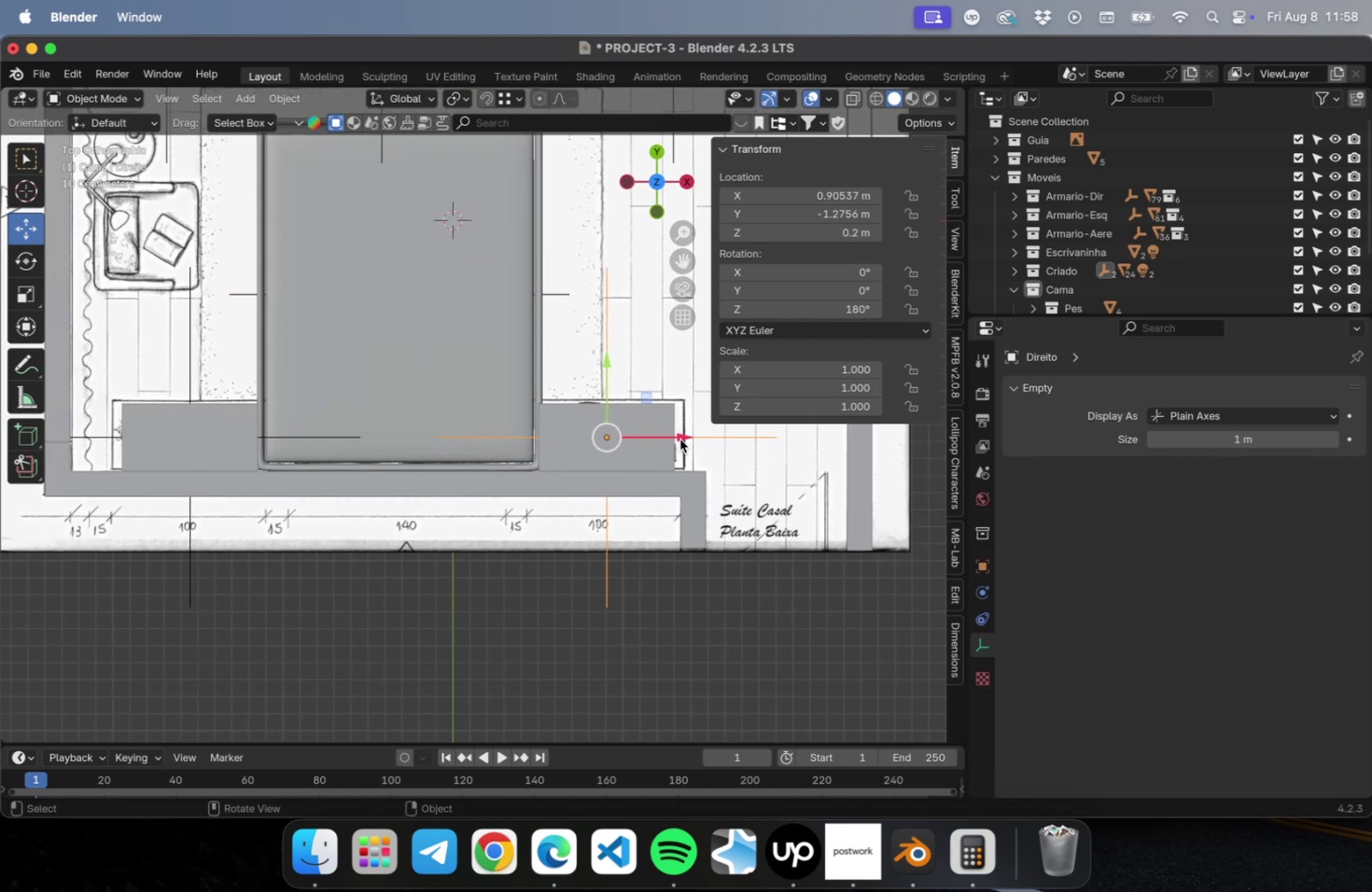 
left_click_drag(start_coordinate=[682, 436], to_coordinate=[692, 437])
 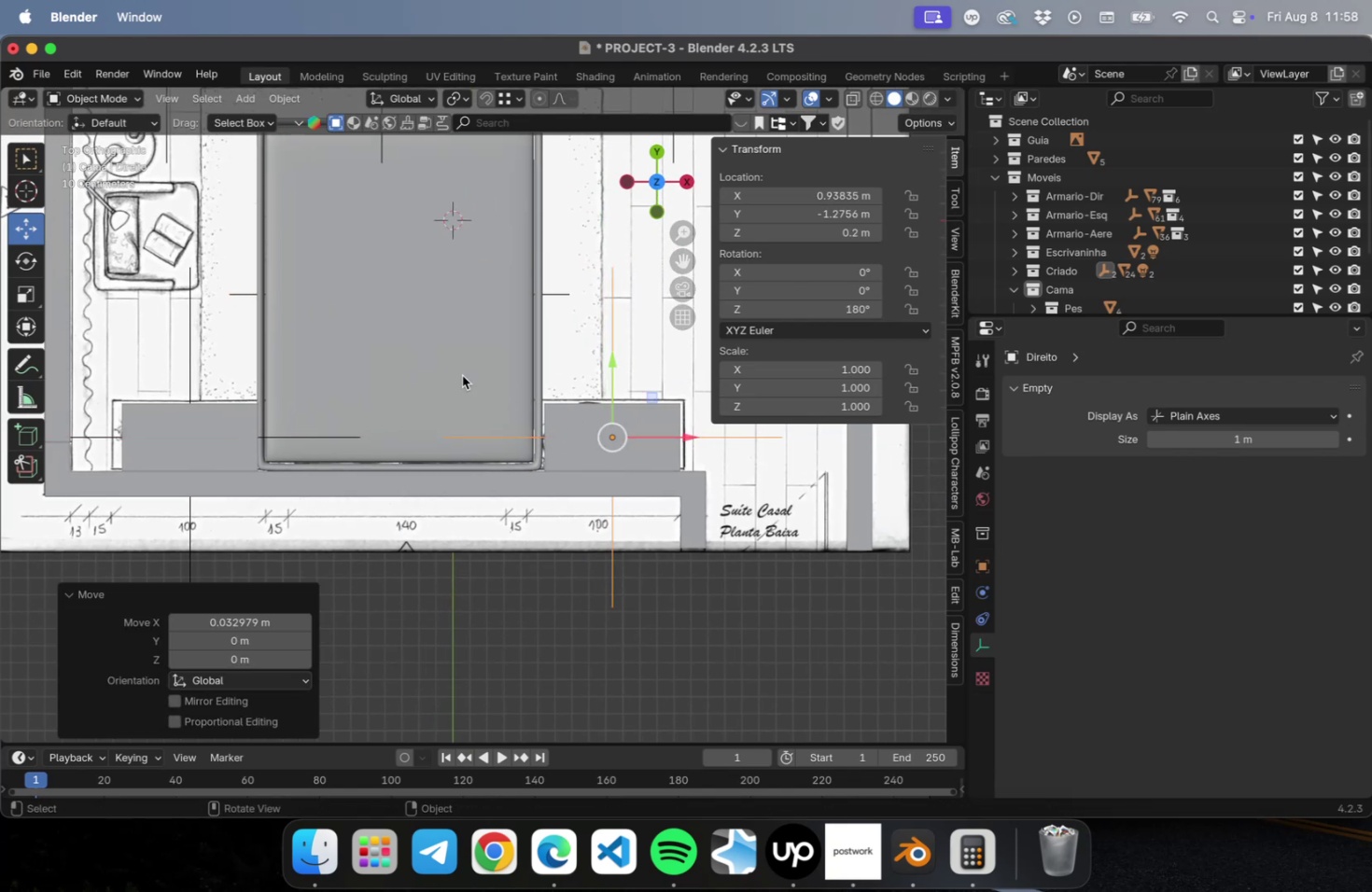 
scroll: coordinate [462, 379], scroll_direction: down, amount: 2.0
 